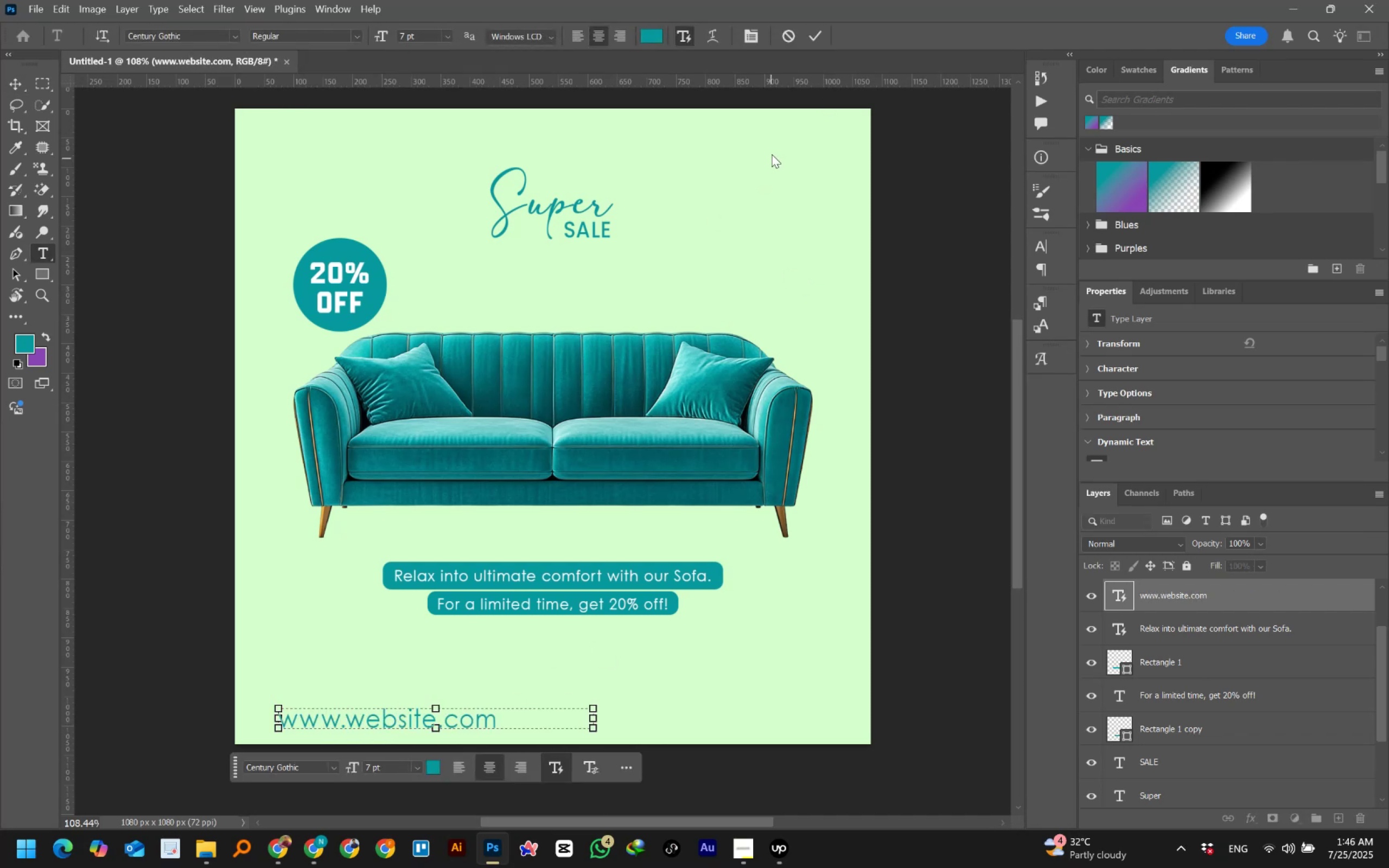 
left_click([810, 28])
 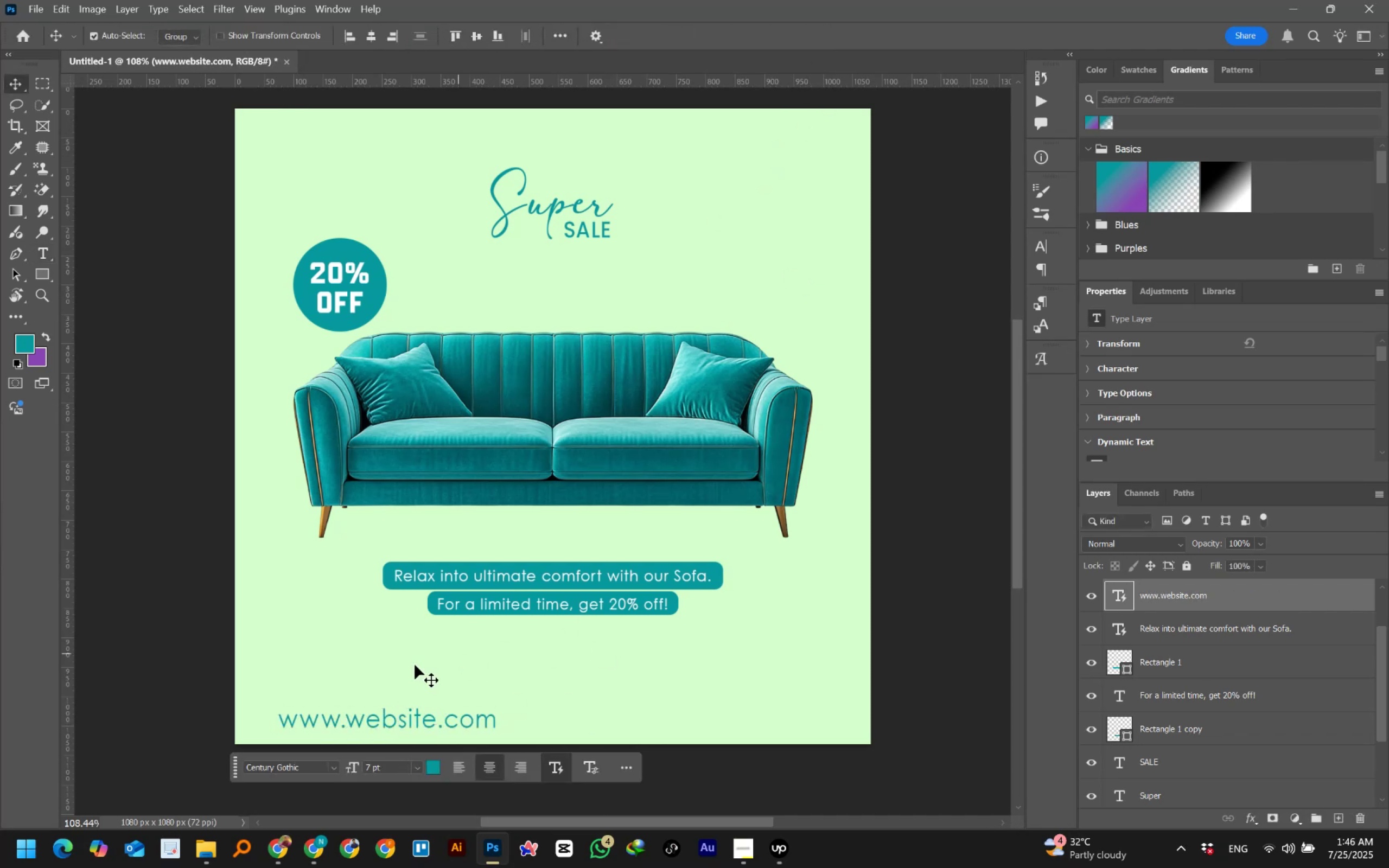 
left_click([371, 723])
 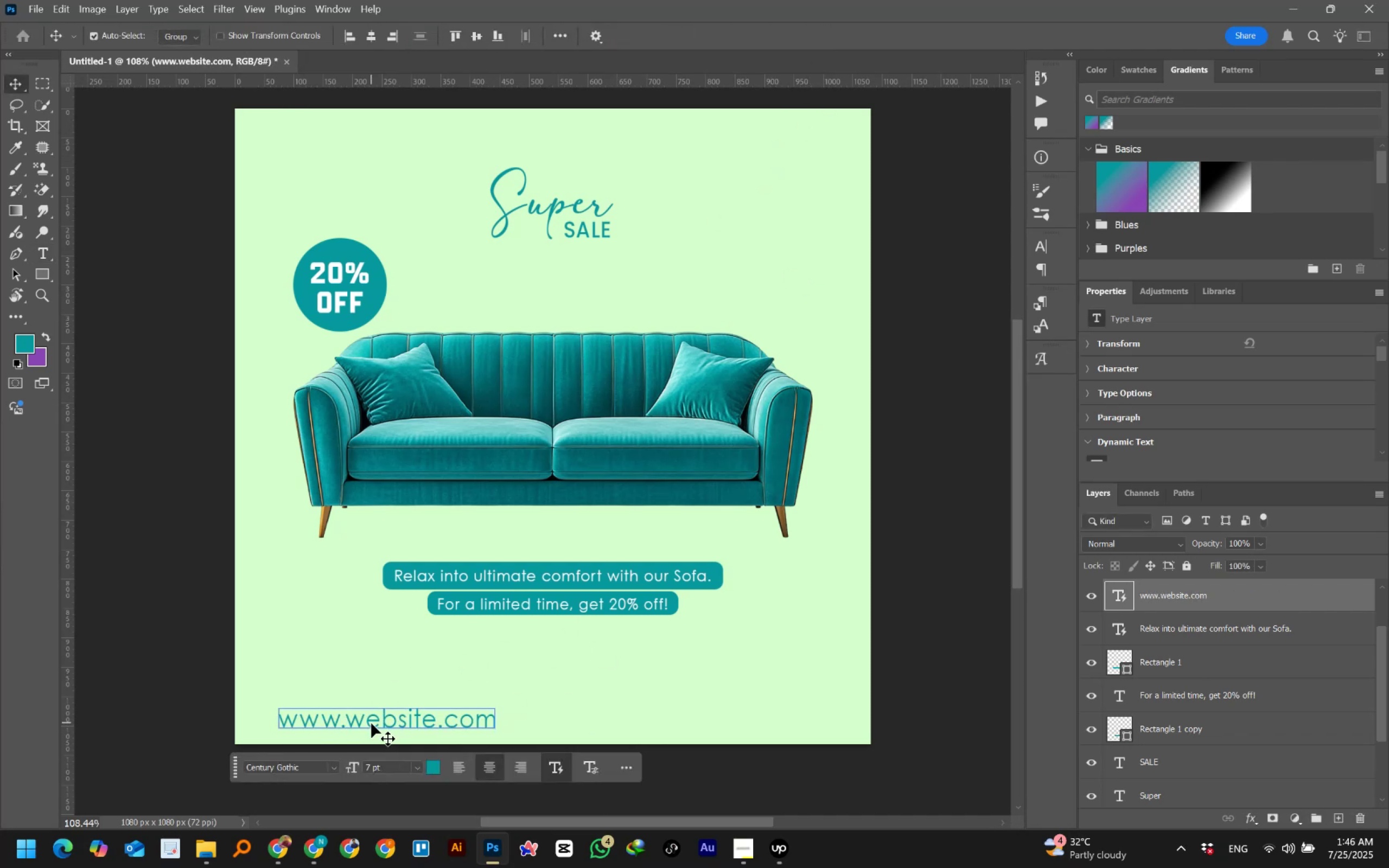 
key(Delete)
 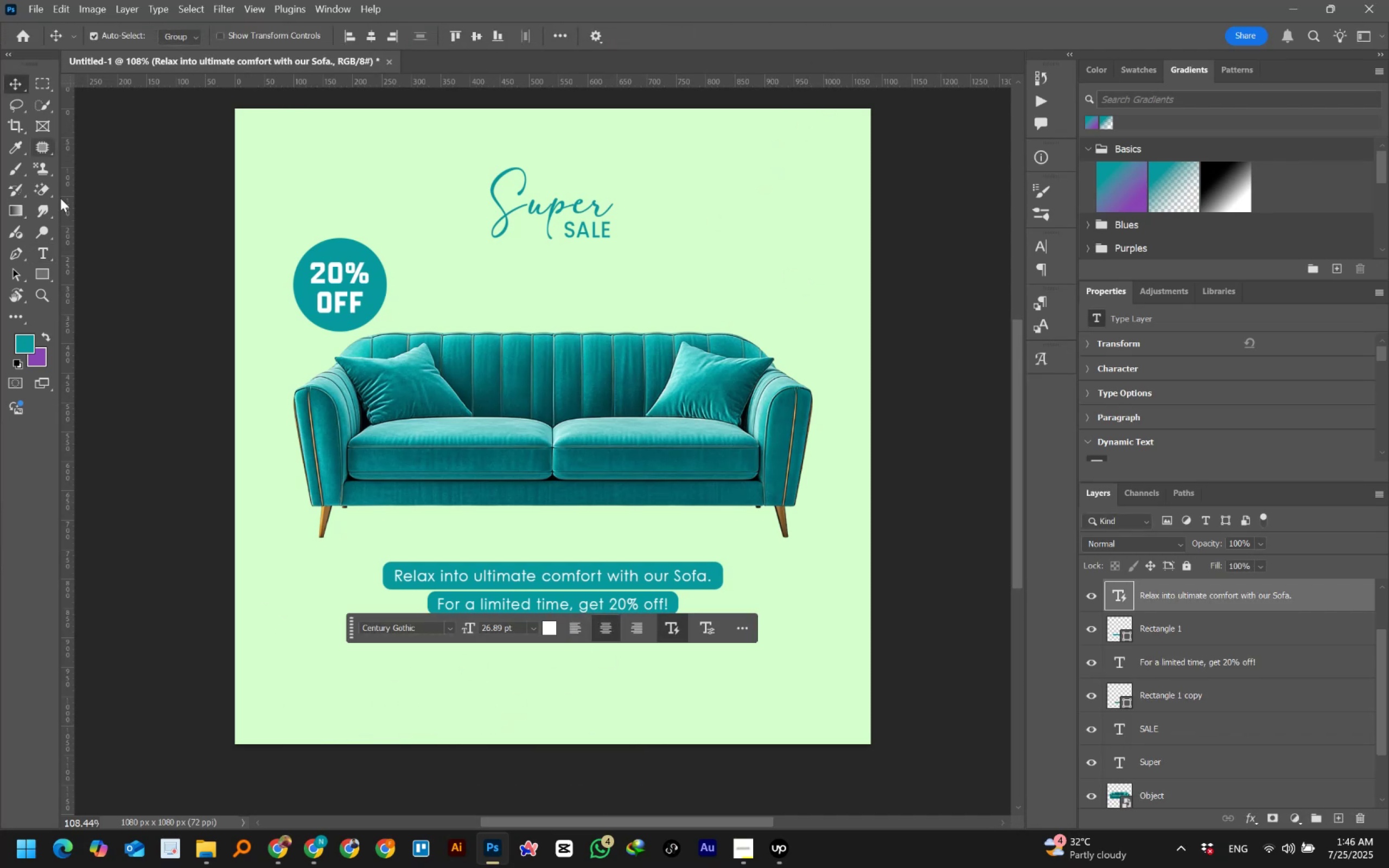 
left_click([36, 254])
 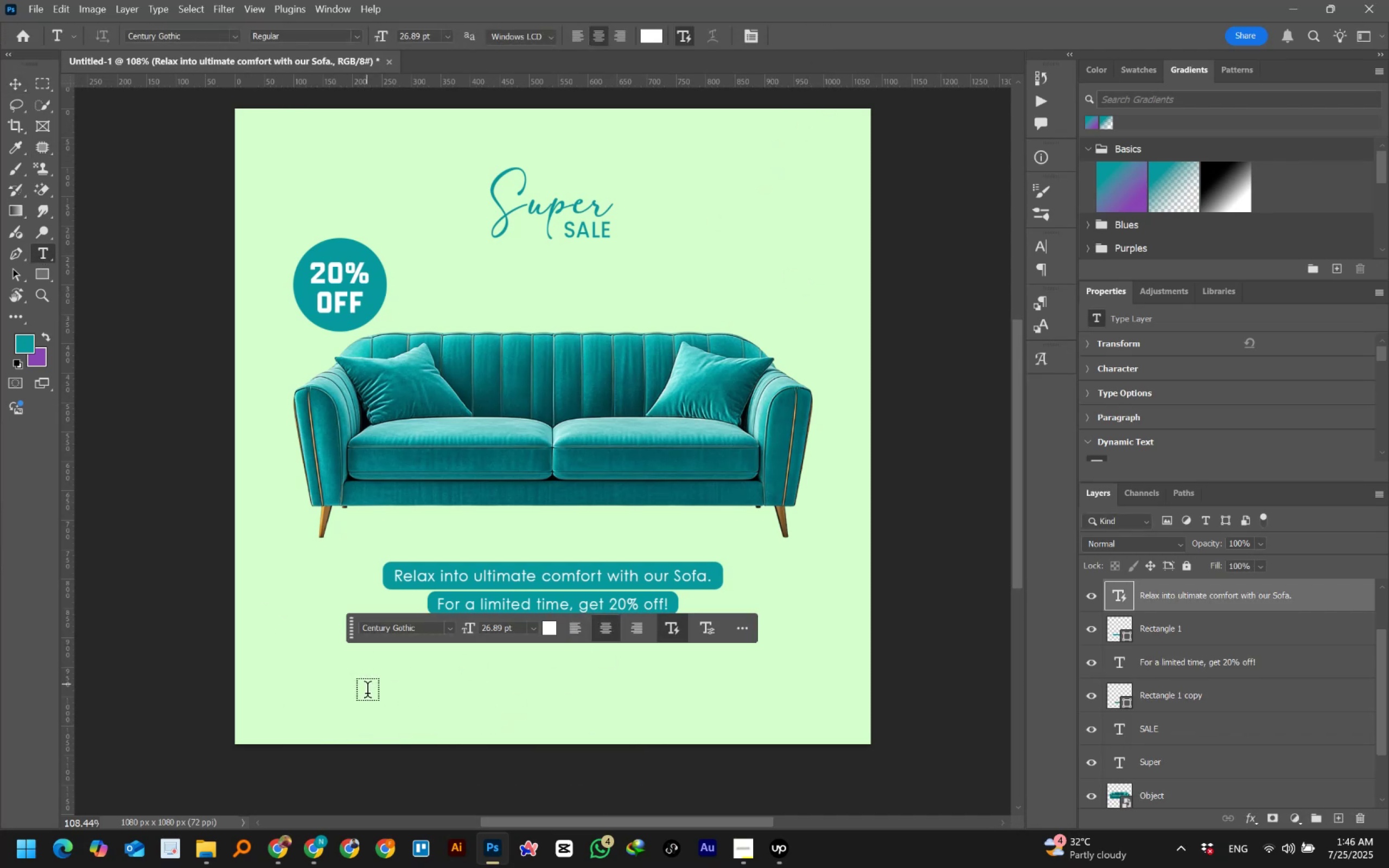 
left_click([354, 736])
 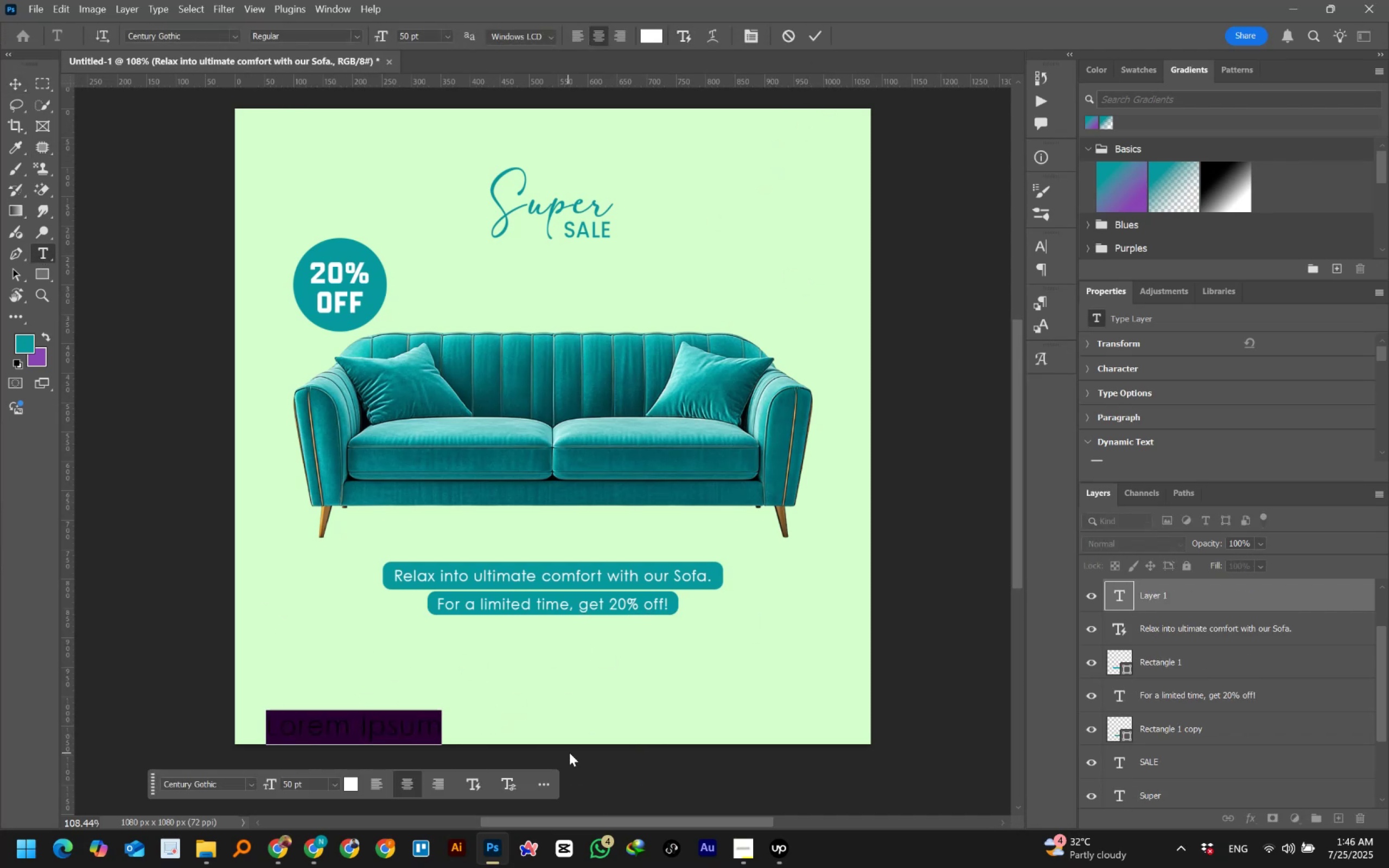 
type(www.website.com)
 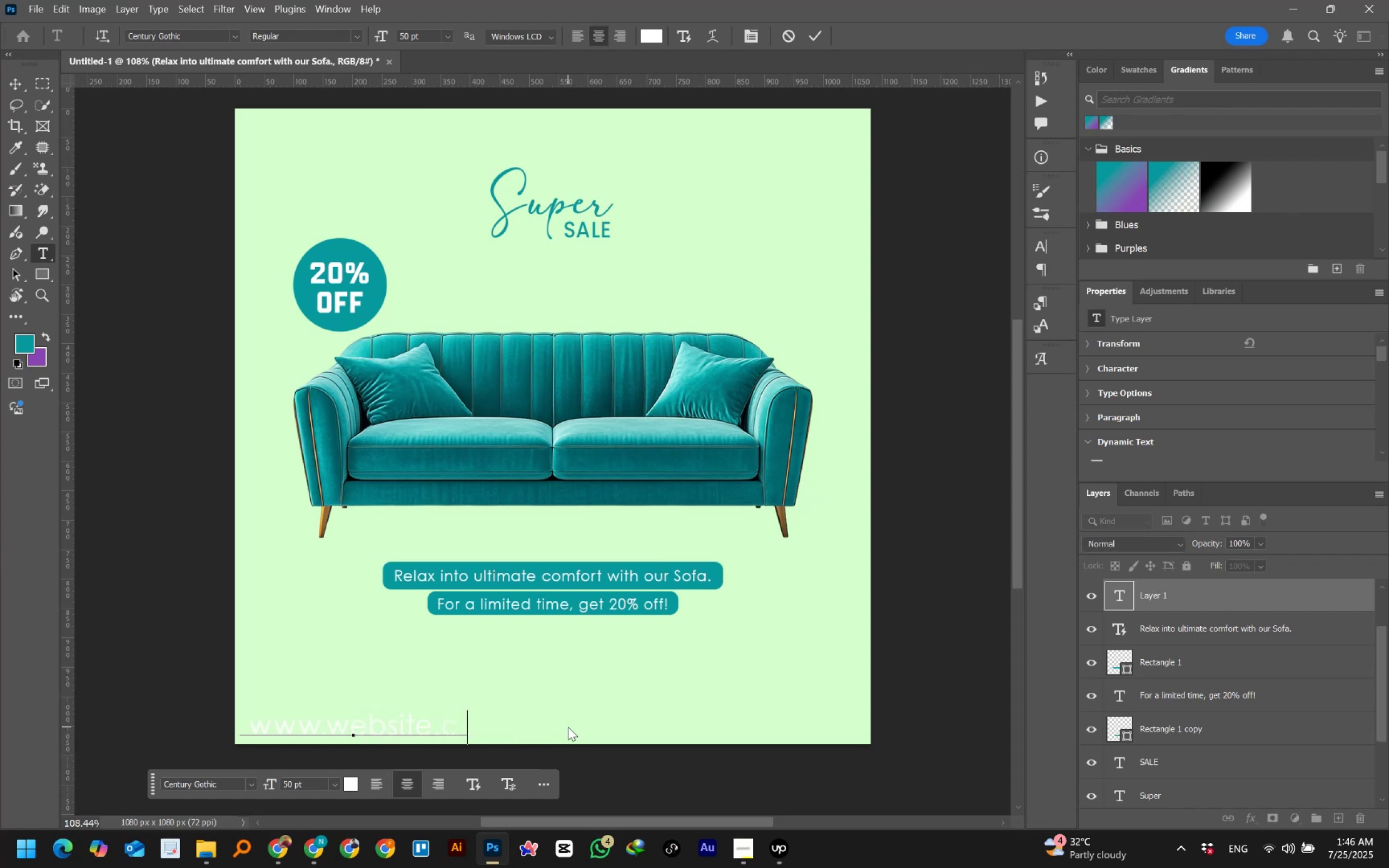 
key(Control+A)
 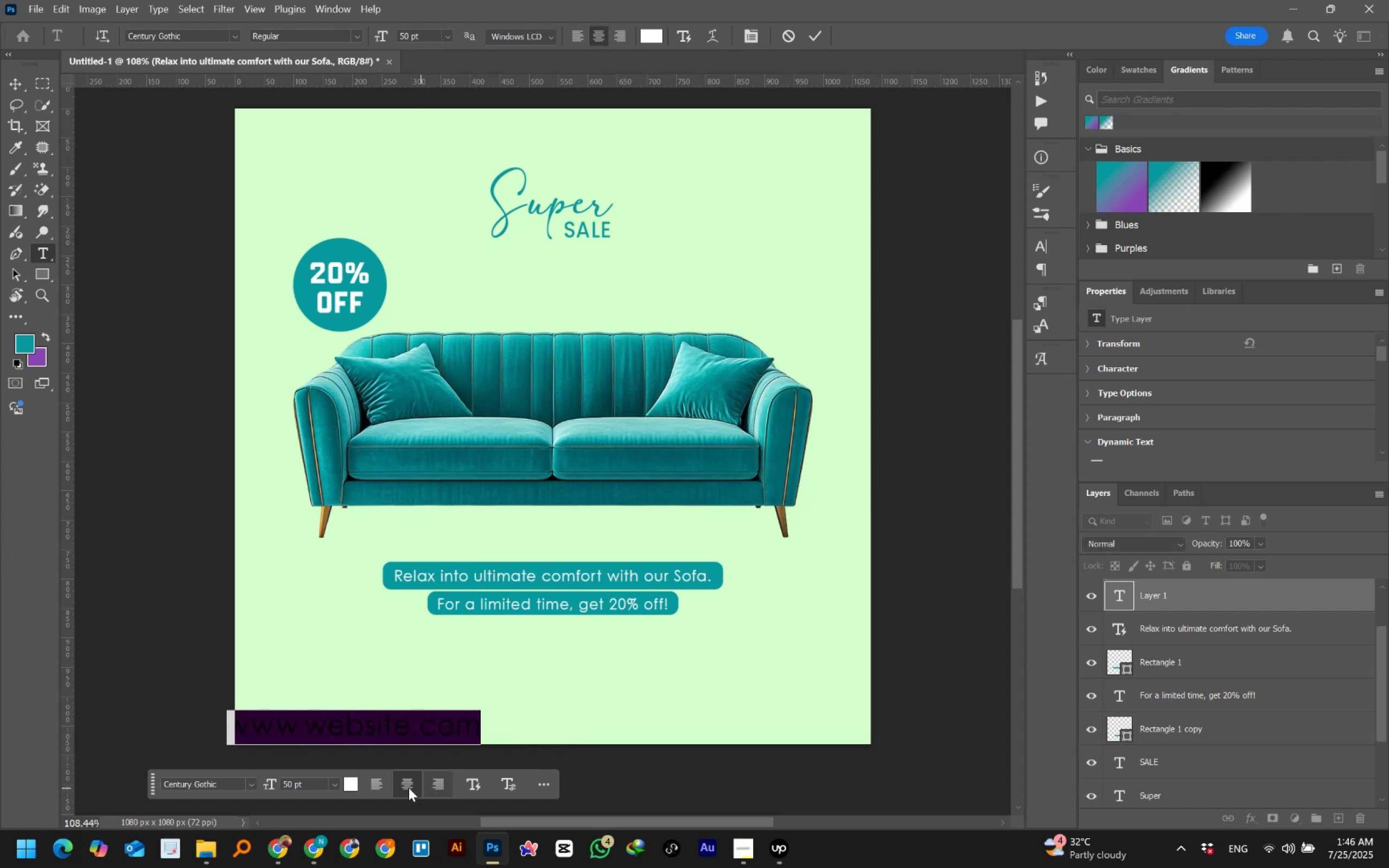 
left_click([351, 786])
 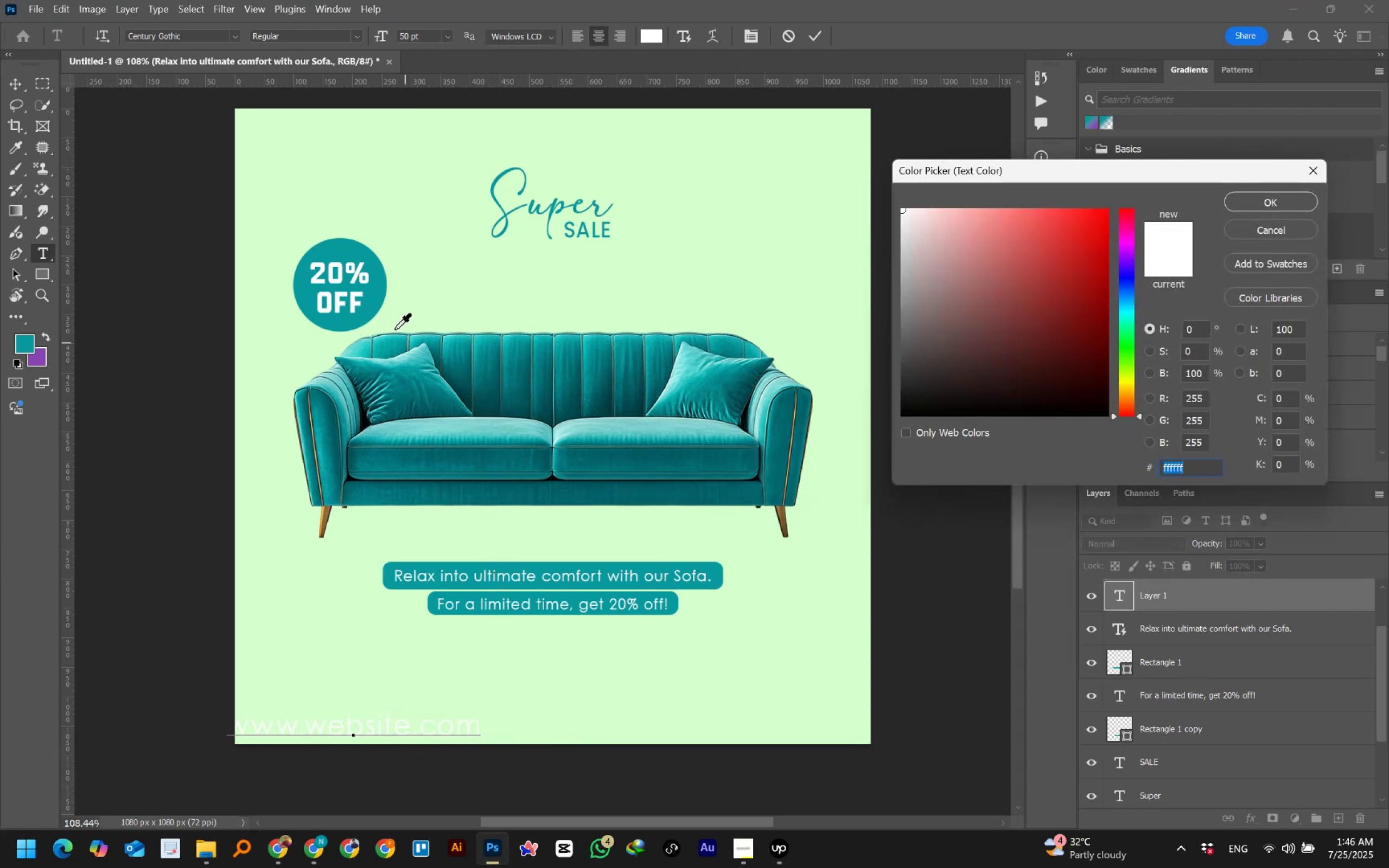 
left_click([375, 284])
 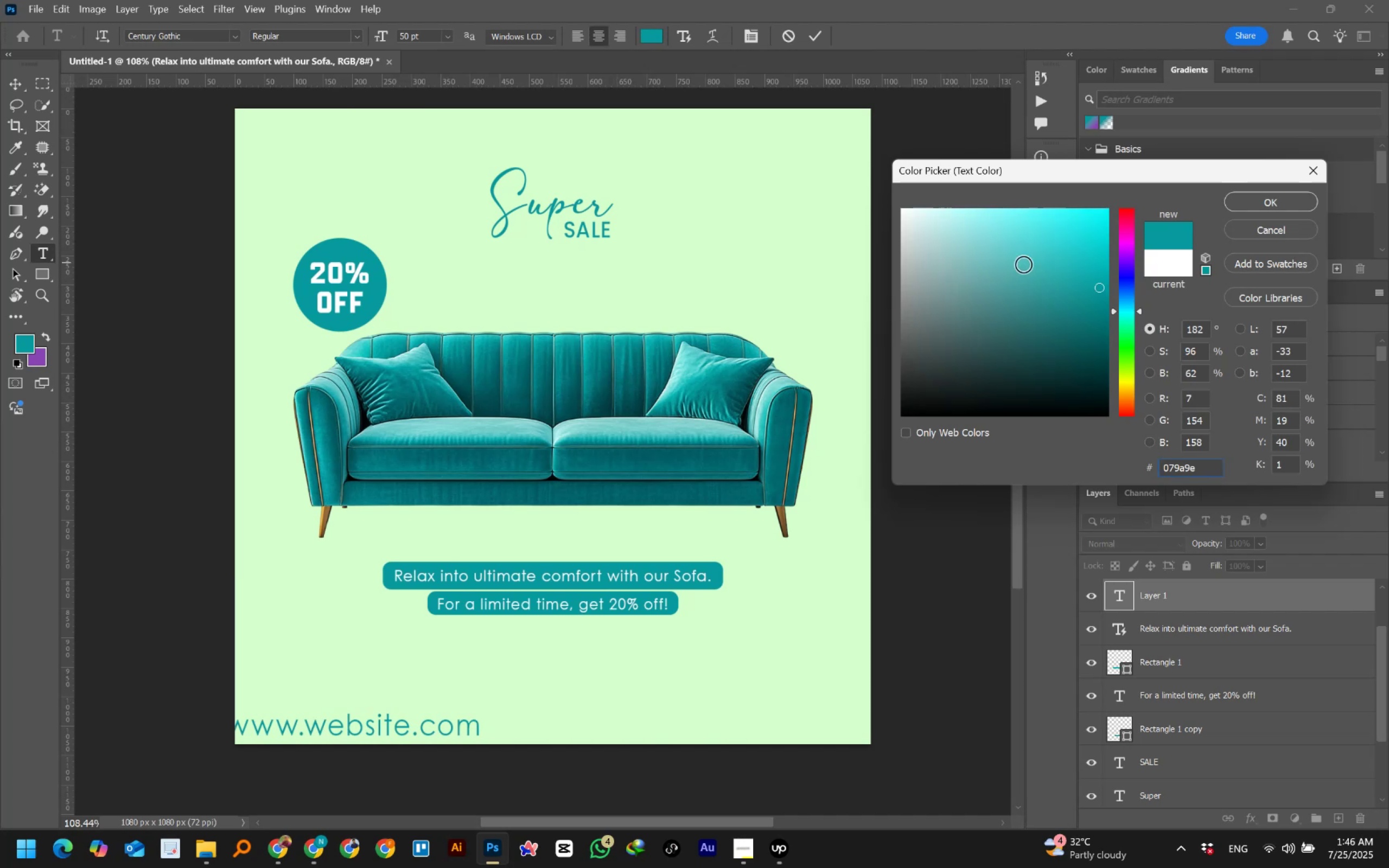 
left_click([1273, 197])
 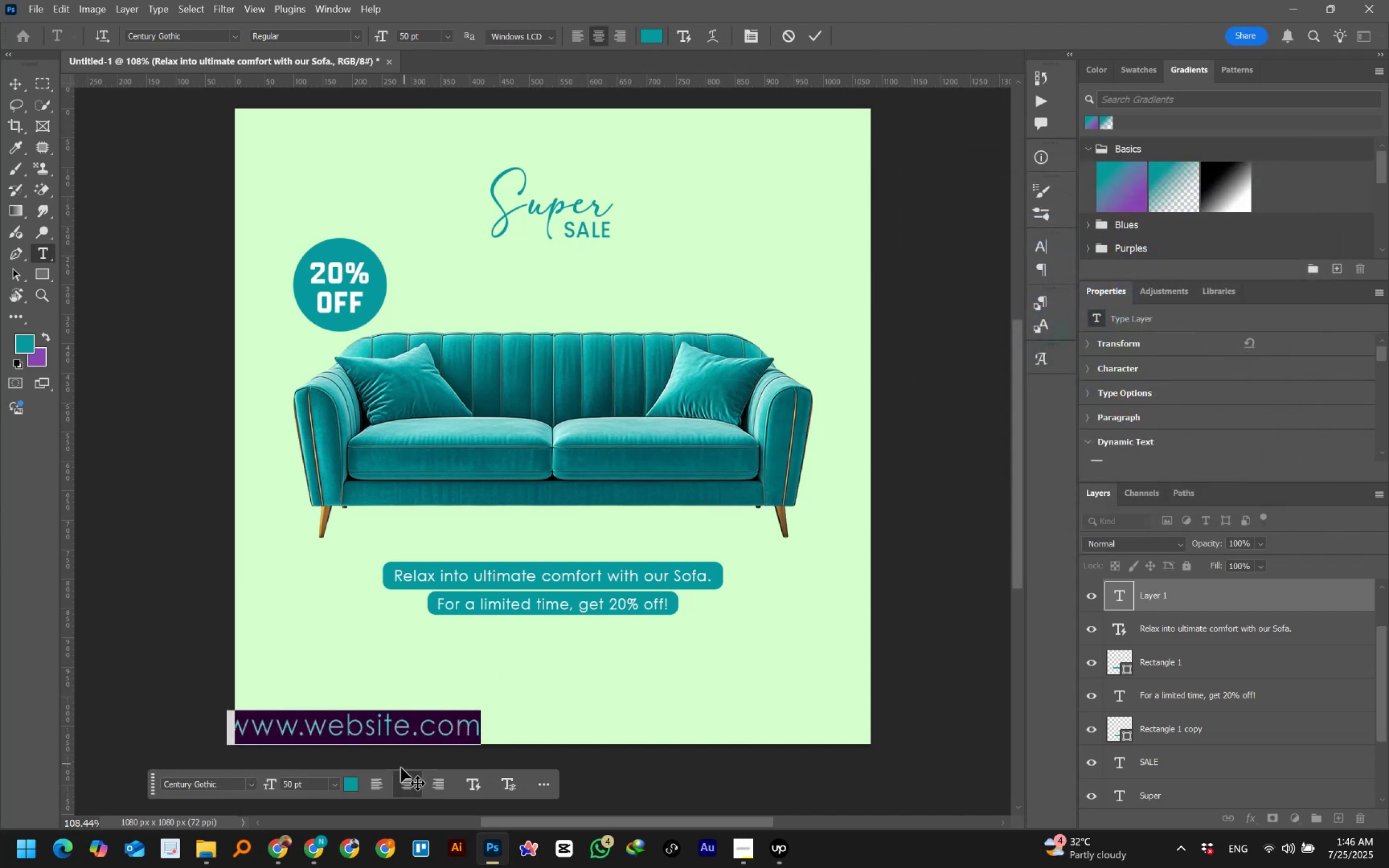 
left_click([286, 783])
 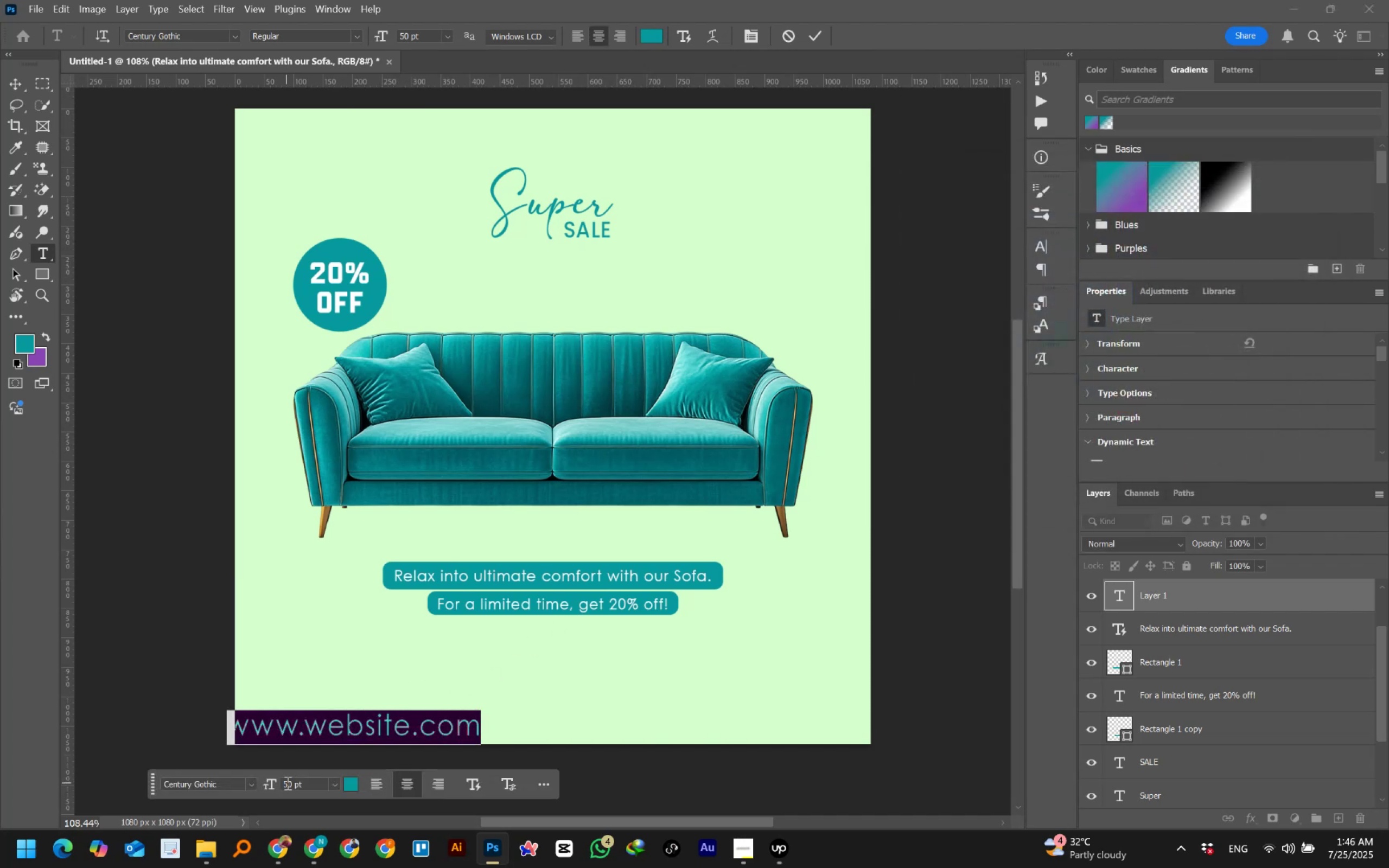 
hold_key(key=ShiftLeft, duration=1.5)
scroll: coordinate [286, 783], scroll_direction: down, amount: 1.0
 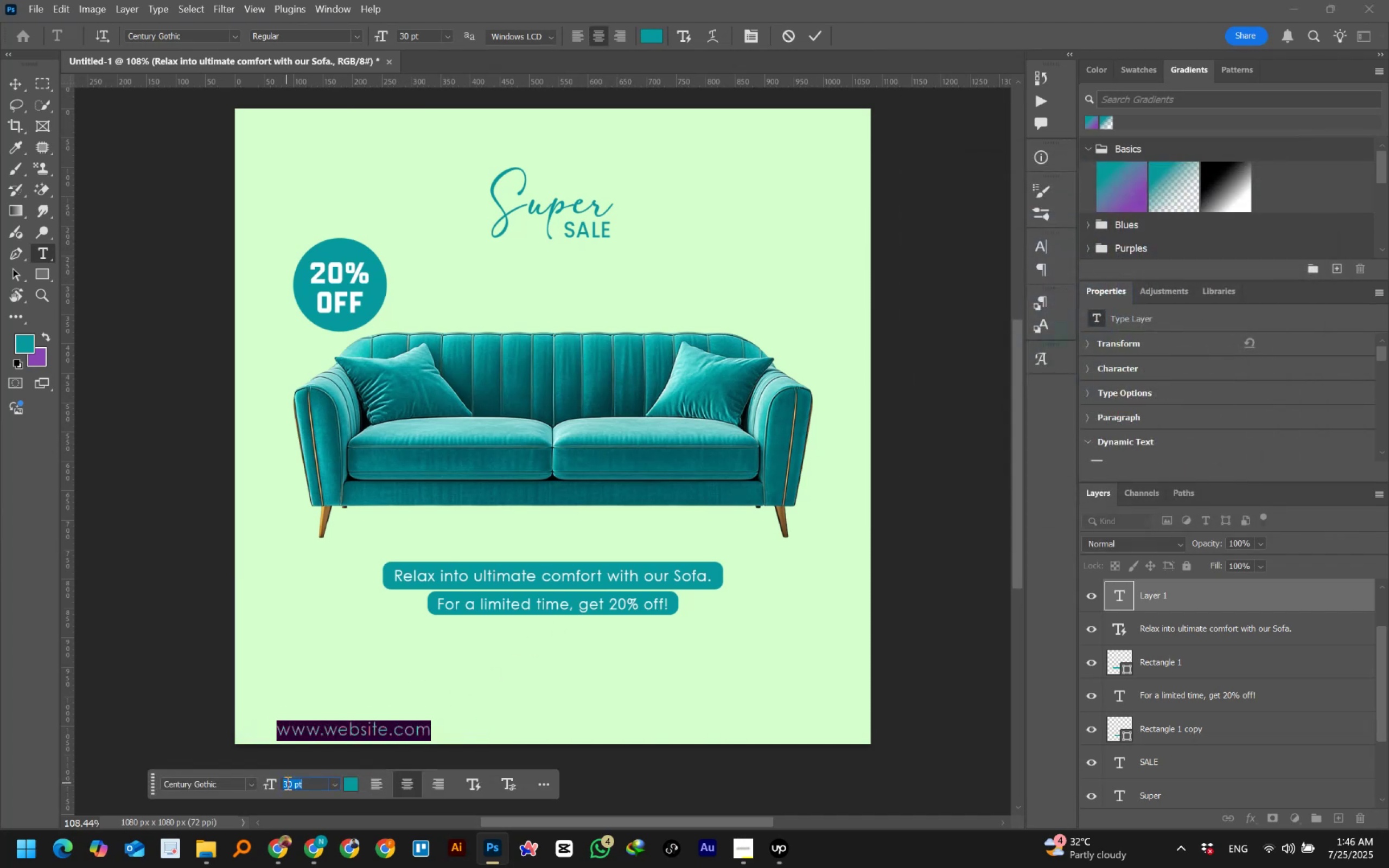 
hold_key(key=ShiftLeft, duration=0.41)
 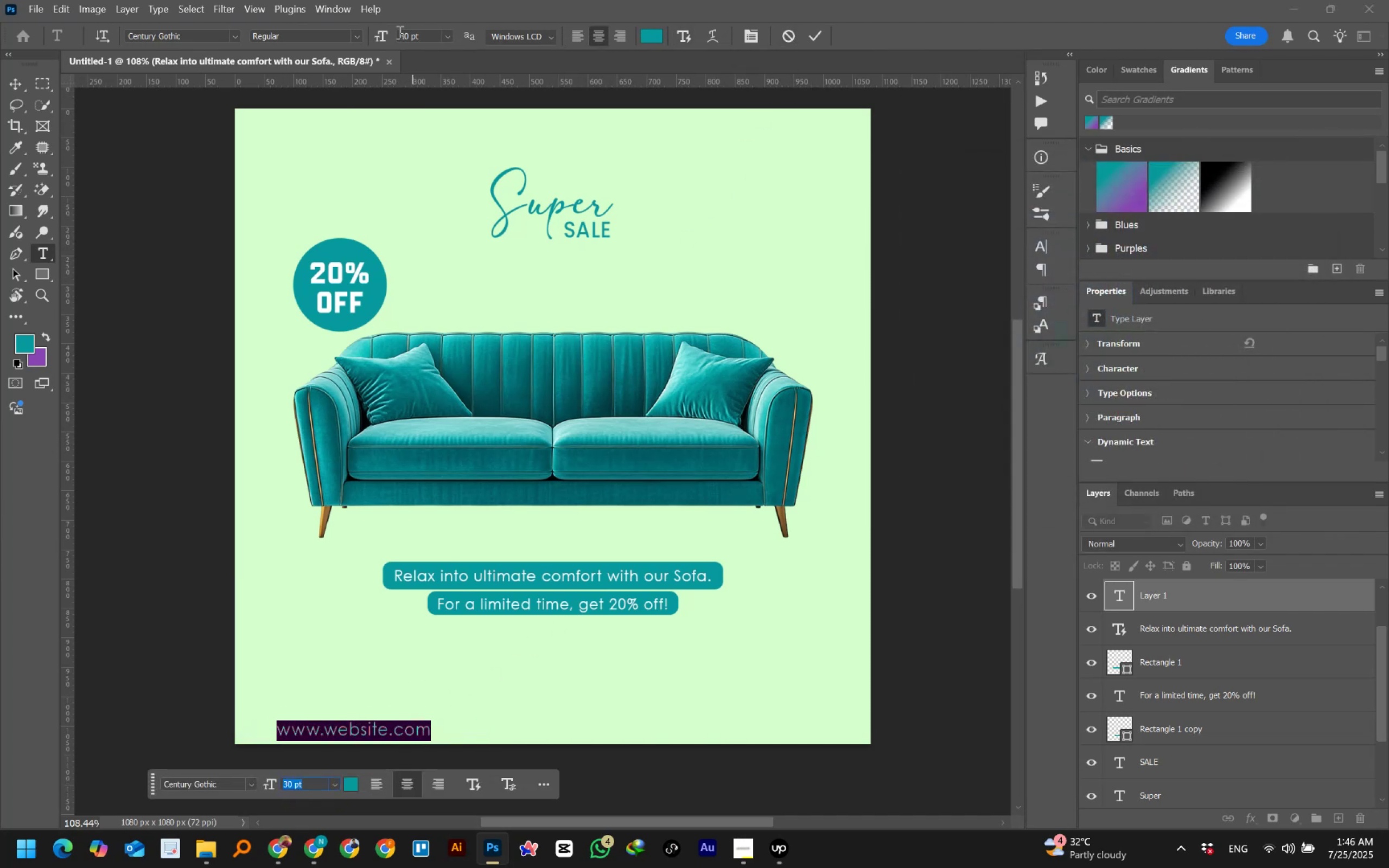 
left_click([352, 34])
 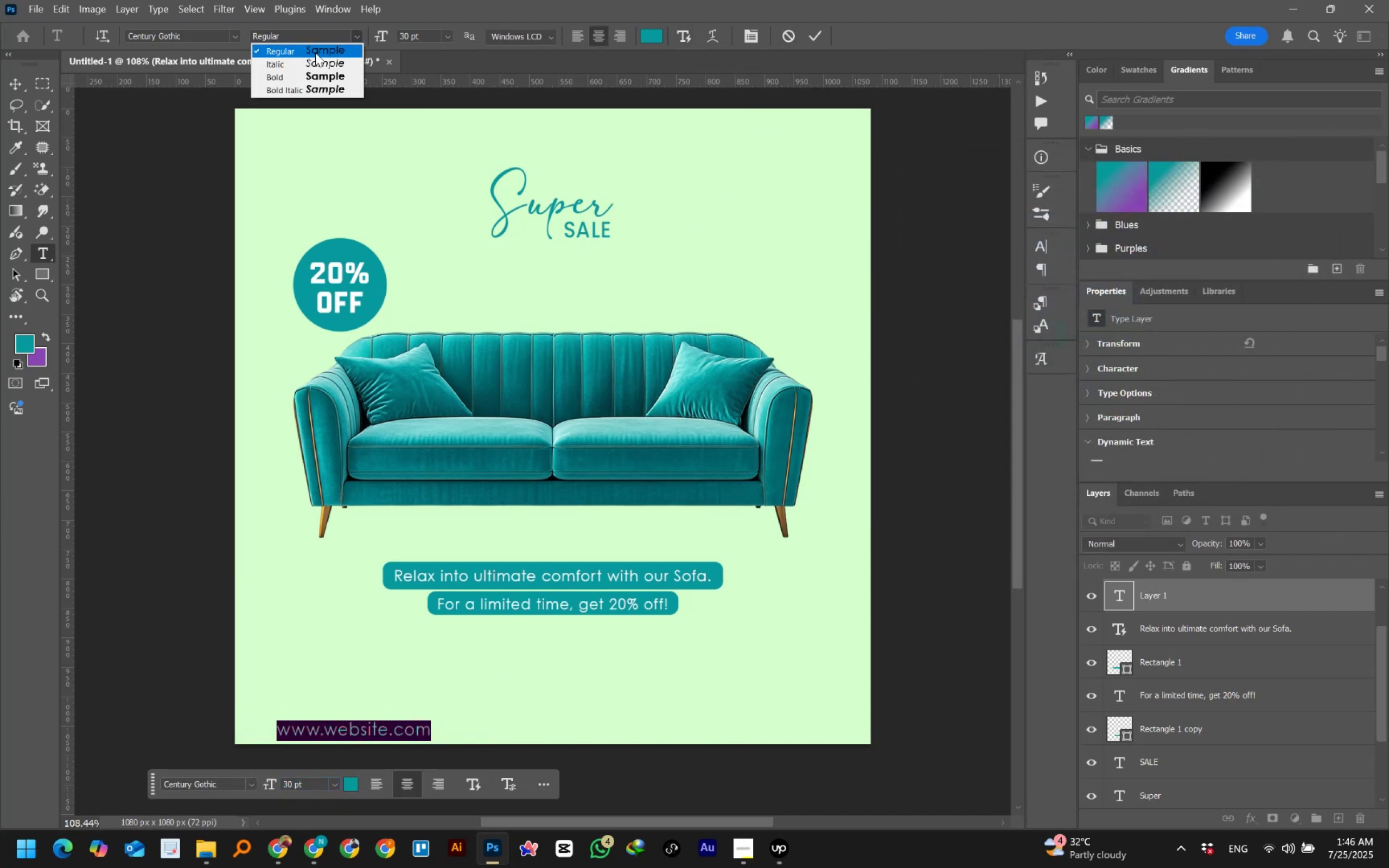 
left_click([278, 74])
 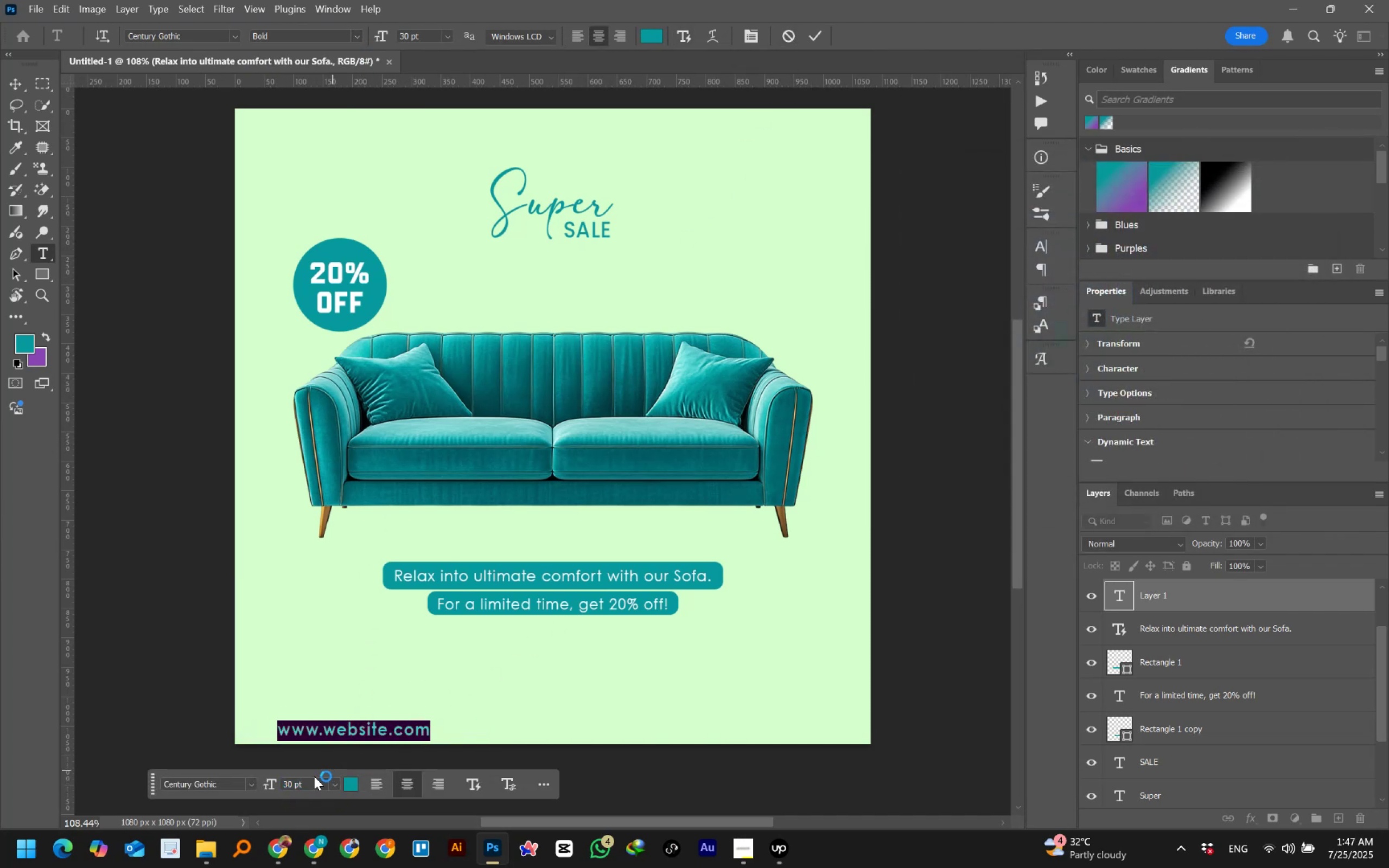 
left_click([298, 781])
 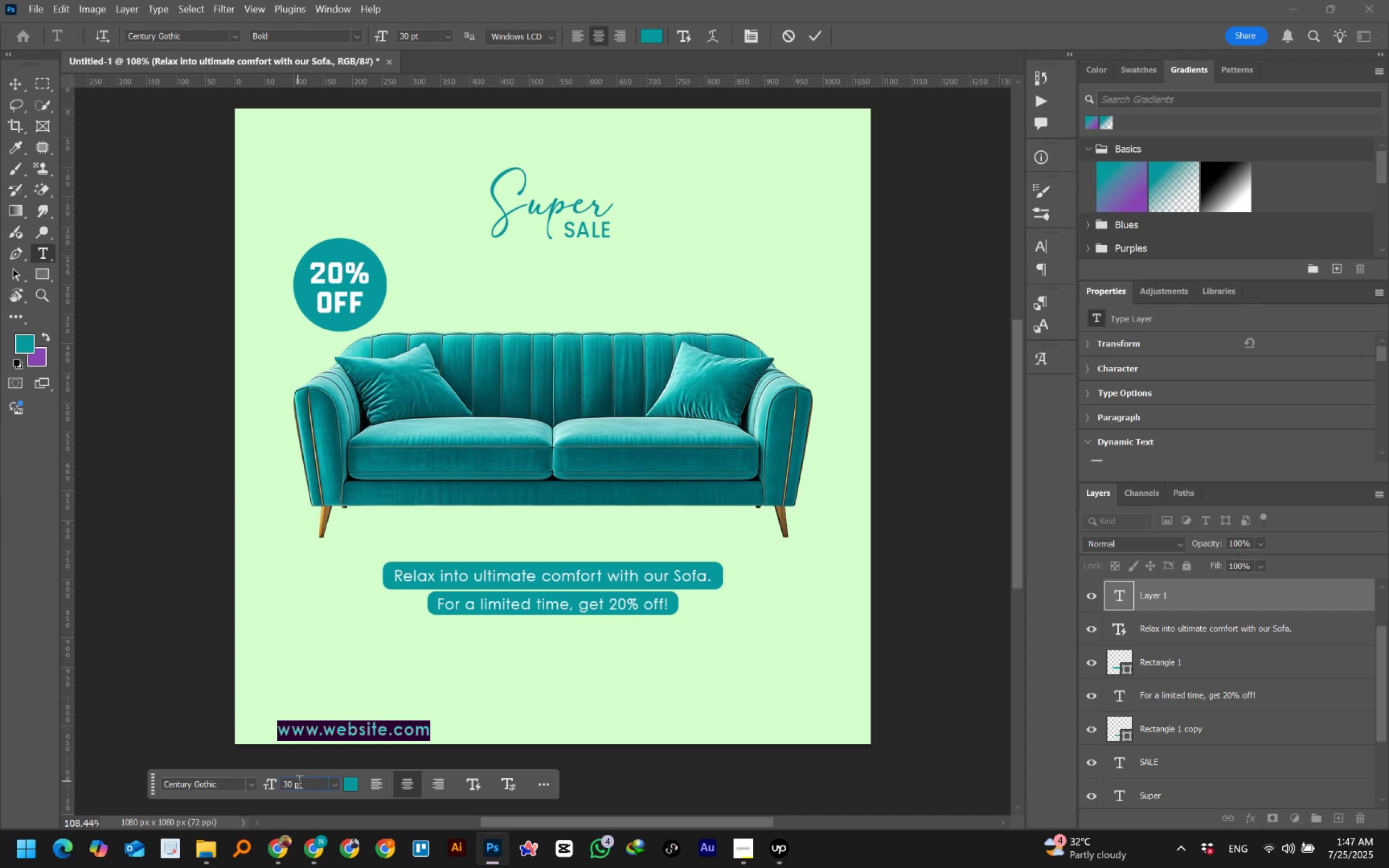 
hold_key(key=ShiftLeft, duration=0.78)
scroll: coordinate [298, 781], scroll_direction: down, amount: 1.0
 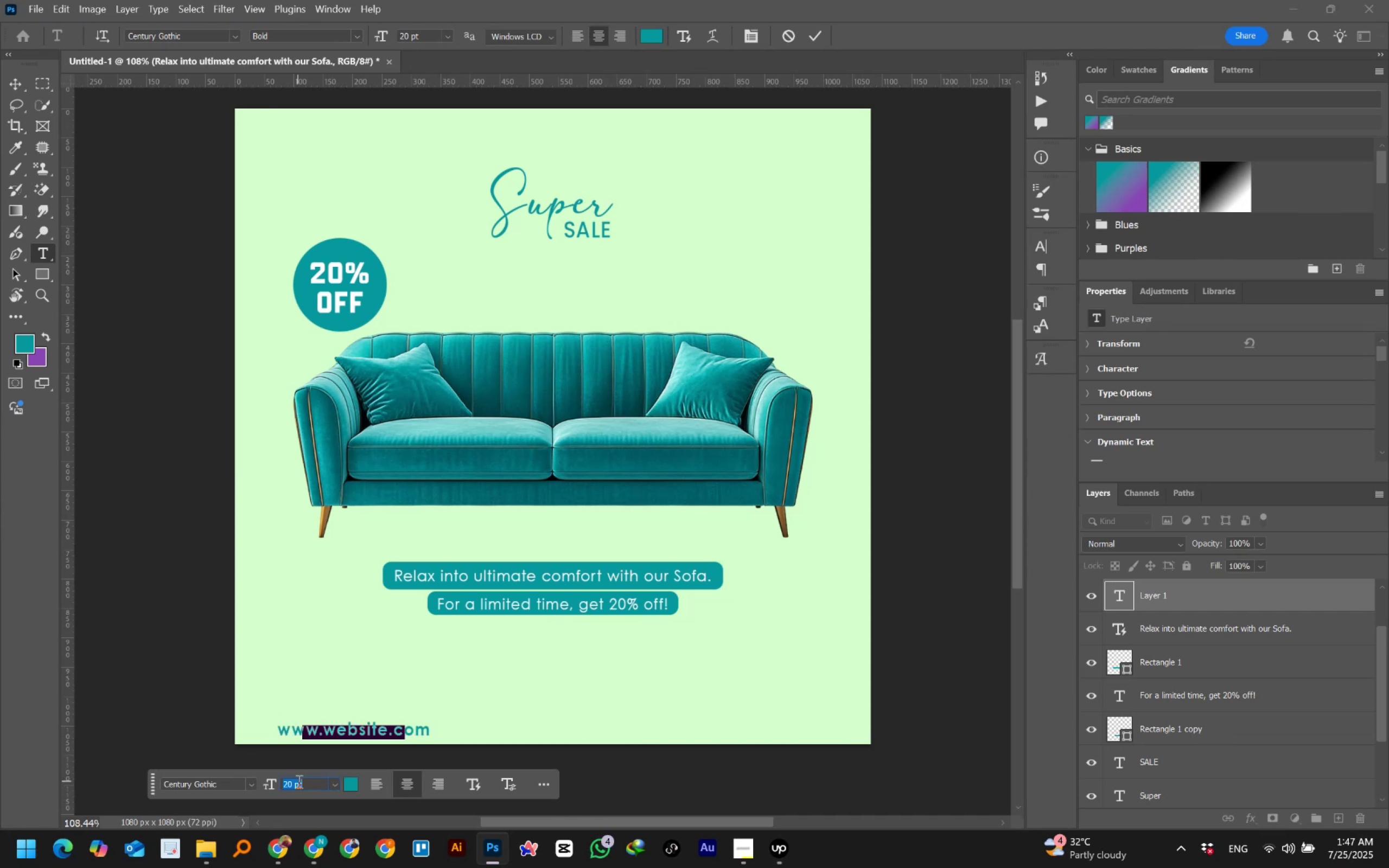 
hold_key(key=ShiftLeft, duration=10.42)
scroll: coordinate [298, 781], scroll_direction: up, amount: 4.0
 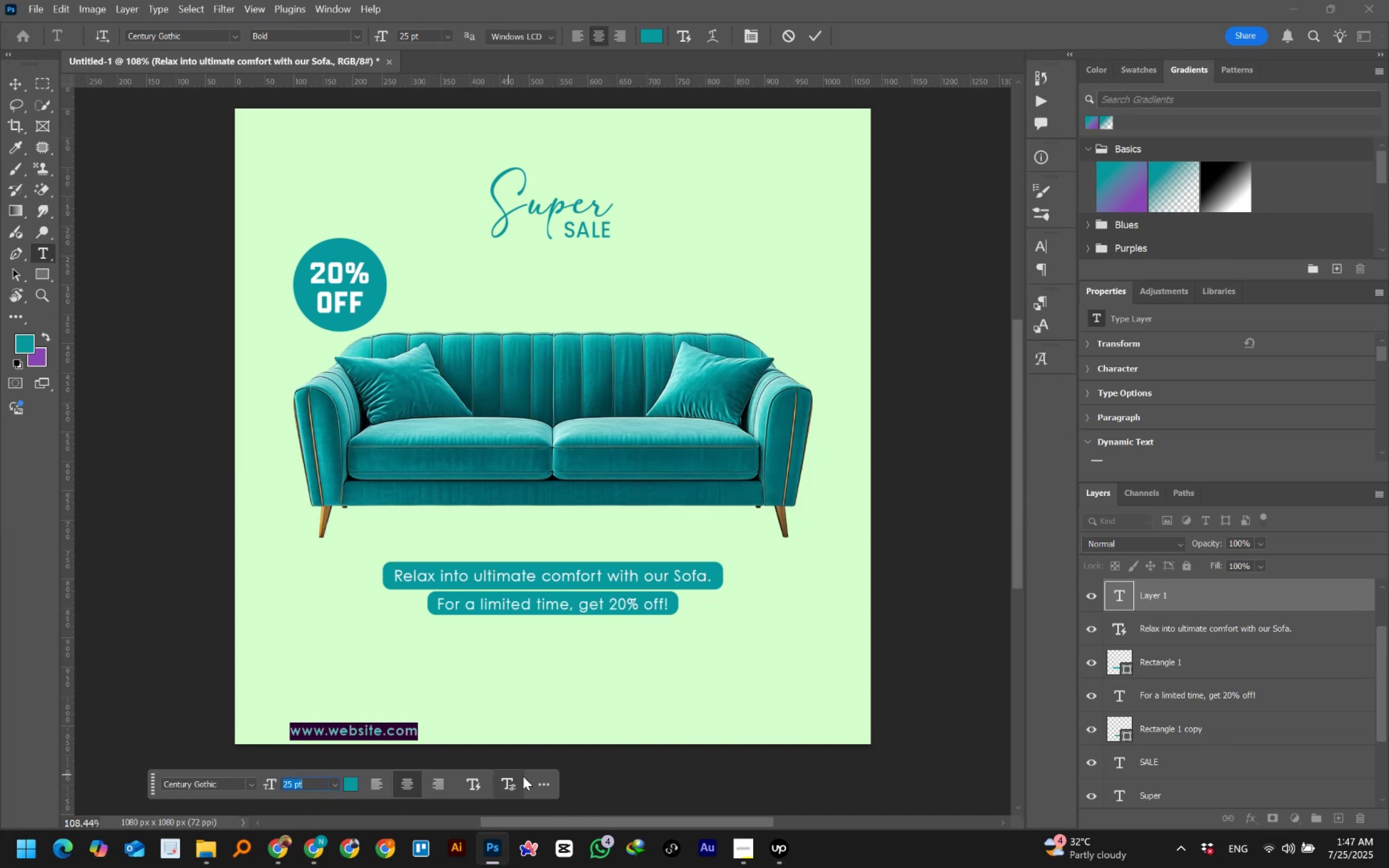 
left_click([540, 785])
 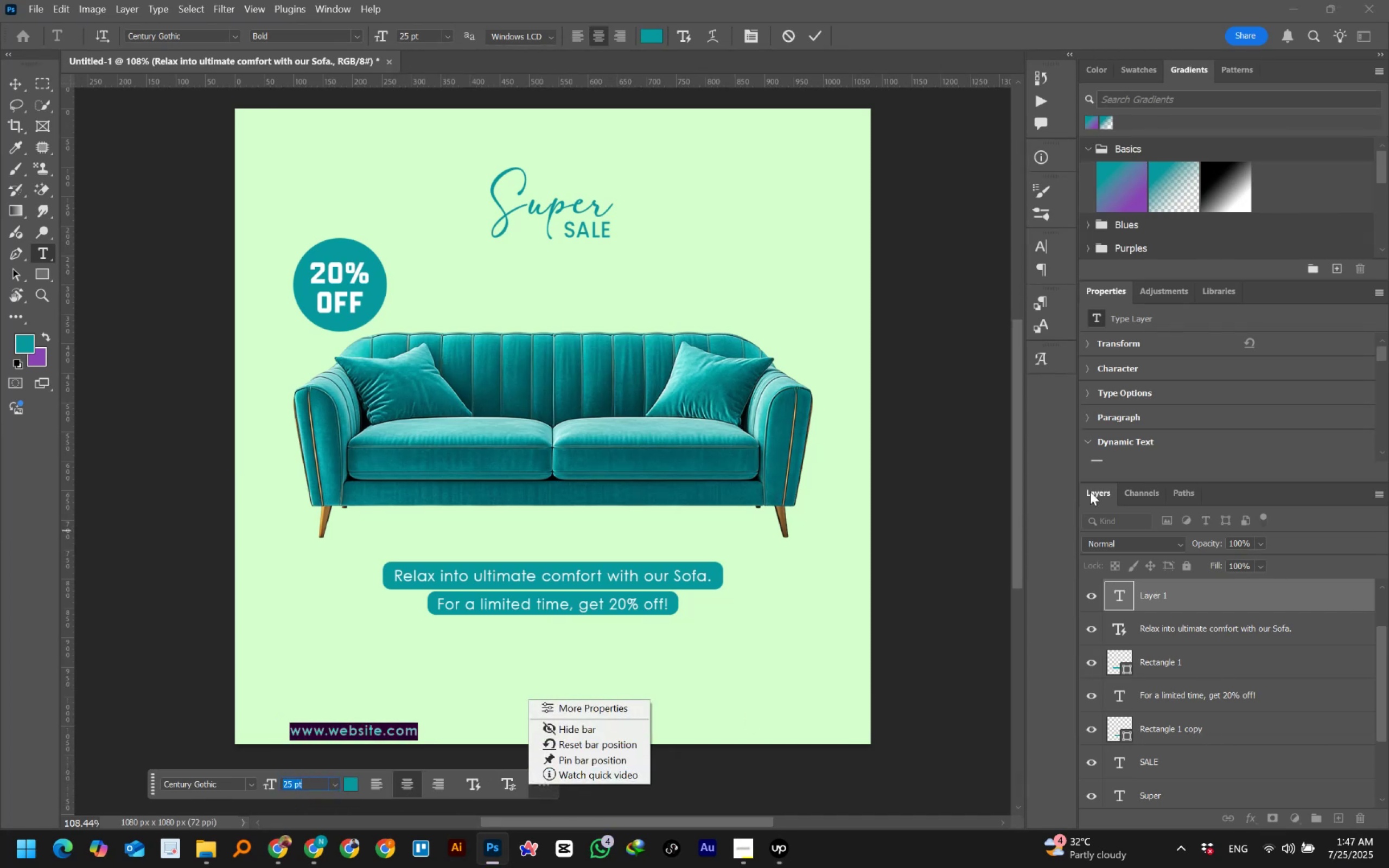 
left_click([747, 34])
 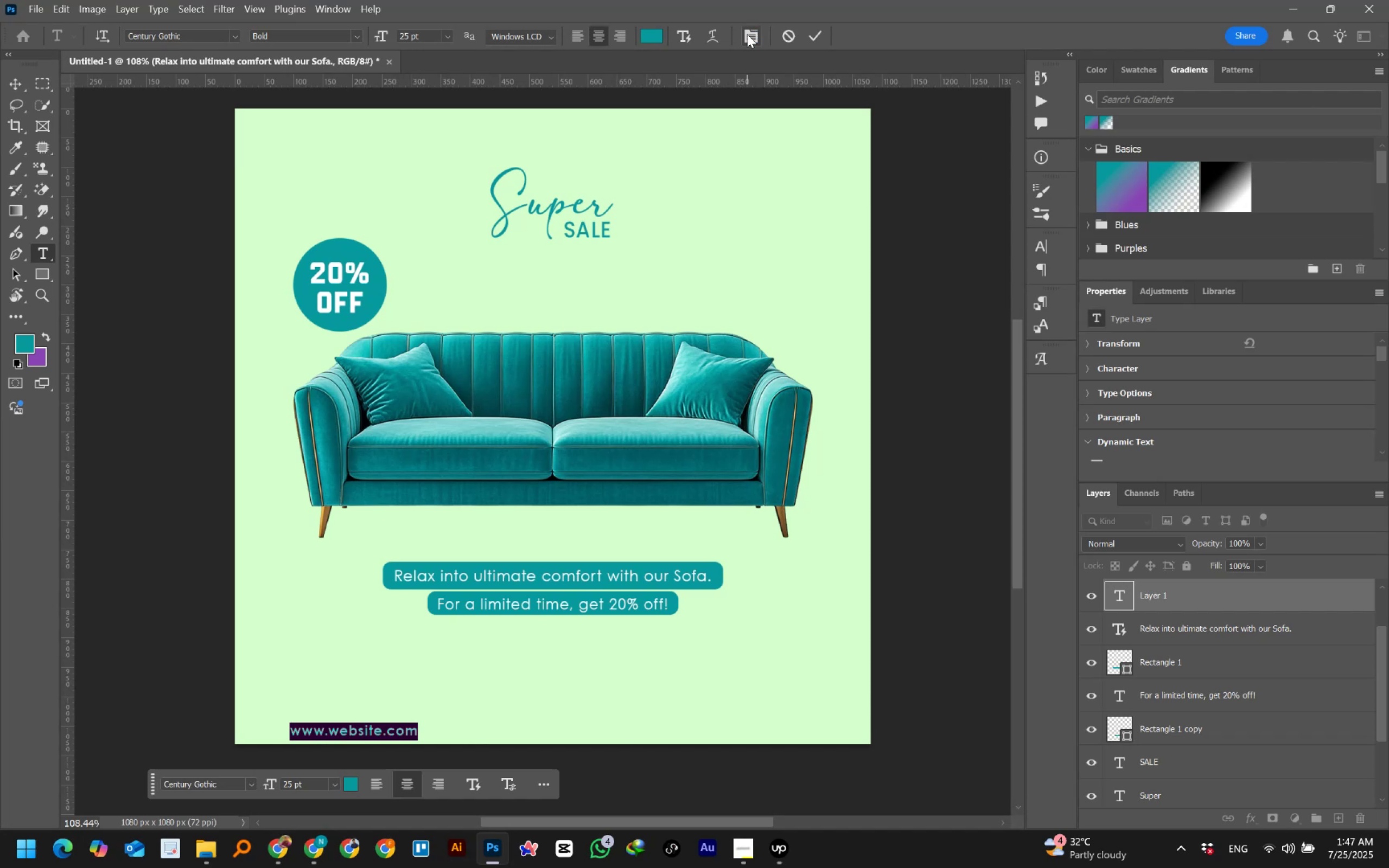 
left_click([747, 34])
 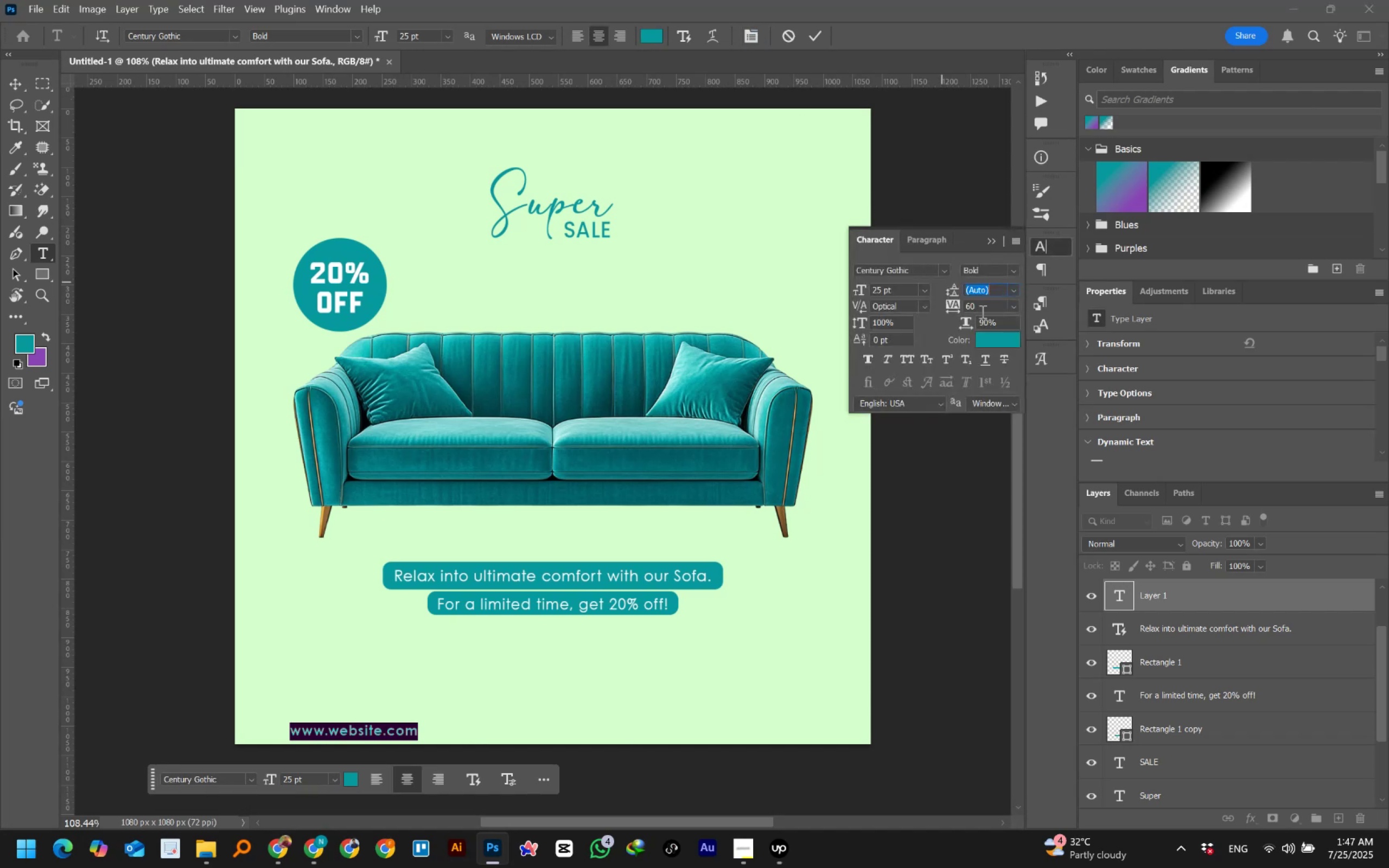 
left_click([987, 302])
 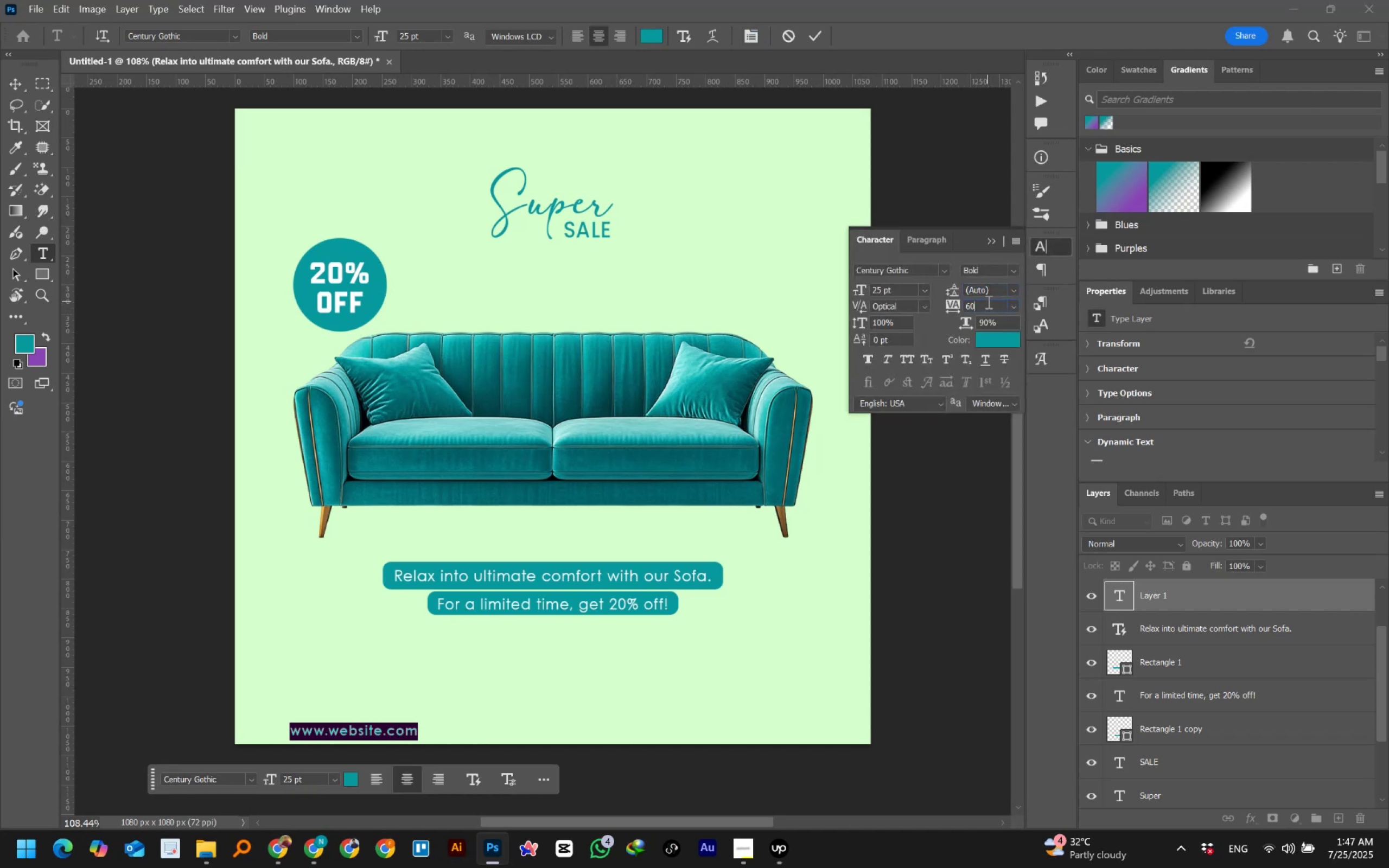 
hold_key(key=ShiftLeft, duration=1.47)
scroll: coordinate [987, 302], scroll_direction: up, amount: 1.0
 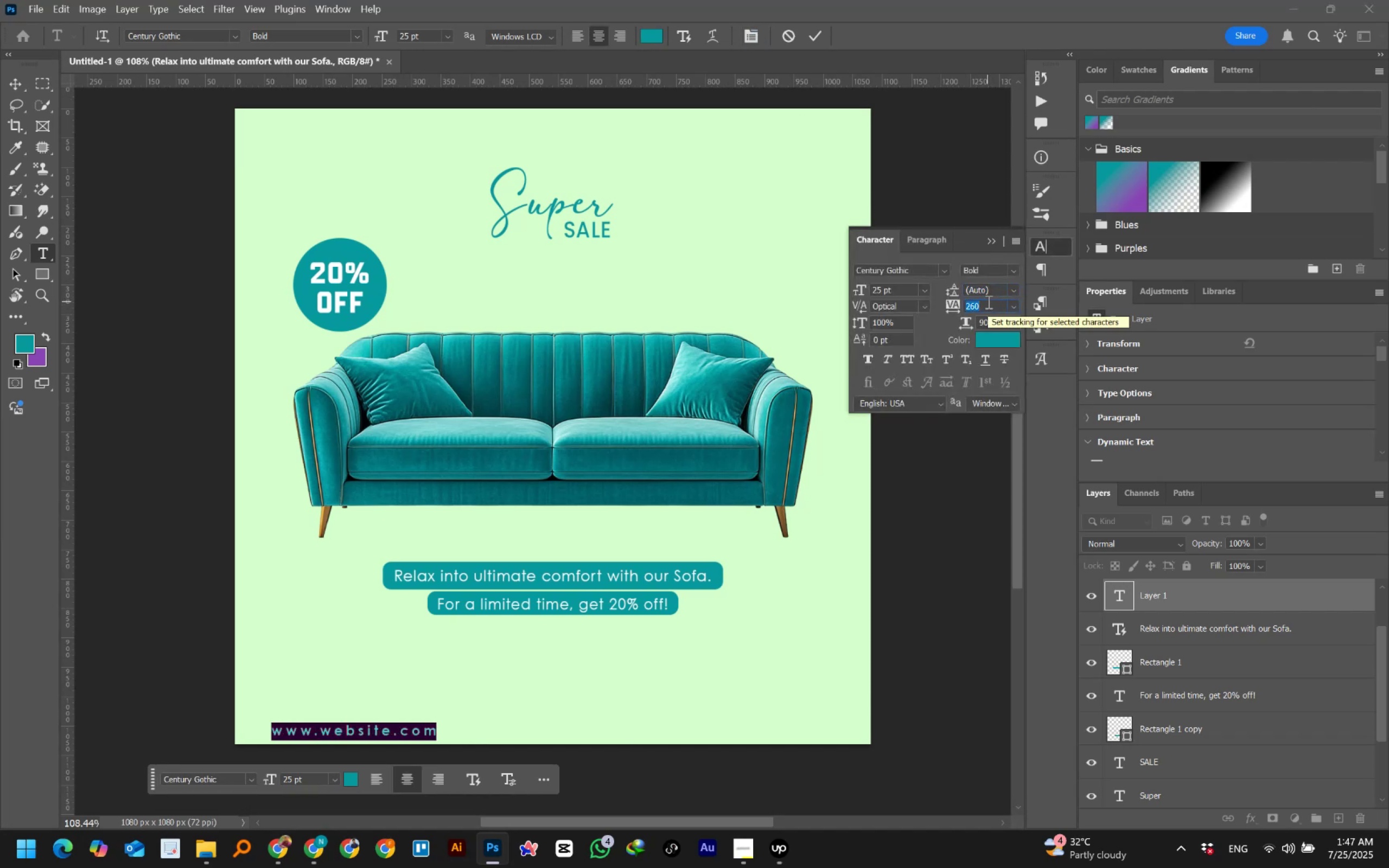 
scroll: coordinate [987, 302], scroll_direction: down, amount: 2.0
 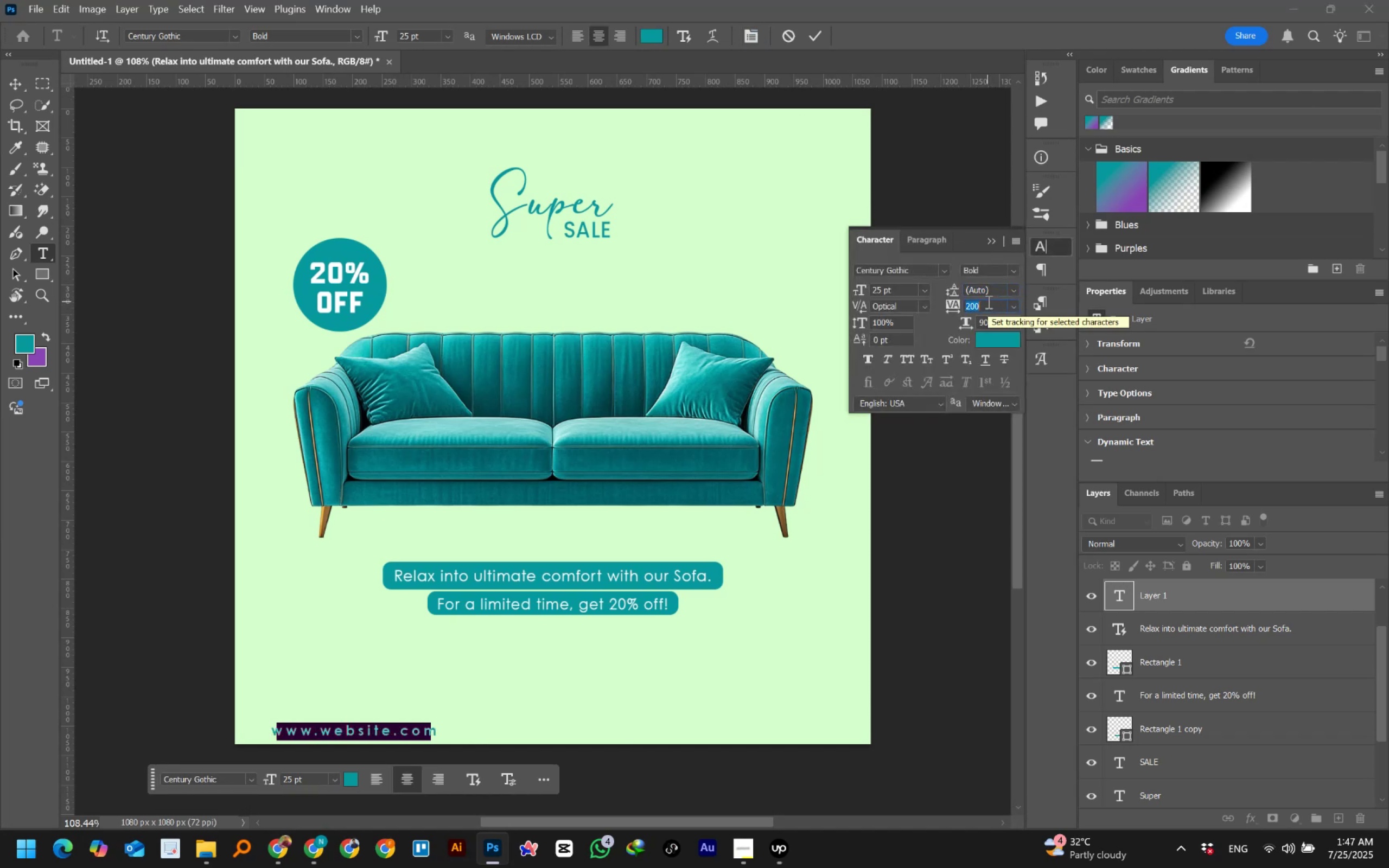 
hold_key(key=ShiftLeft, duration=0.55)
scroll: coordinate [987, 302], scroll_direction: down, amount: 1.0
 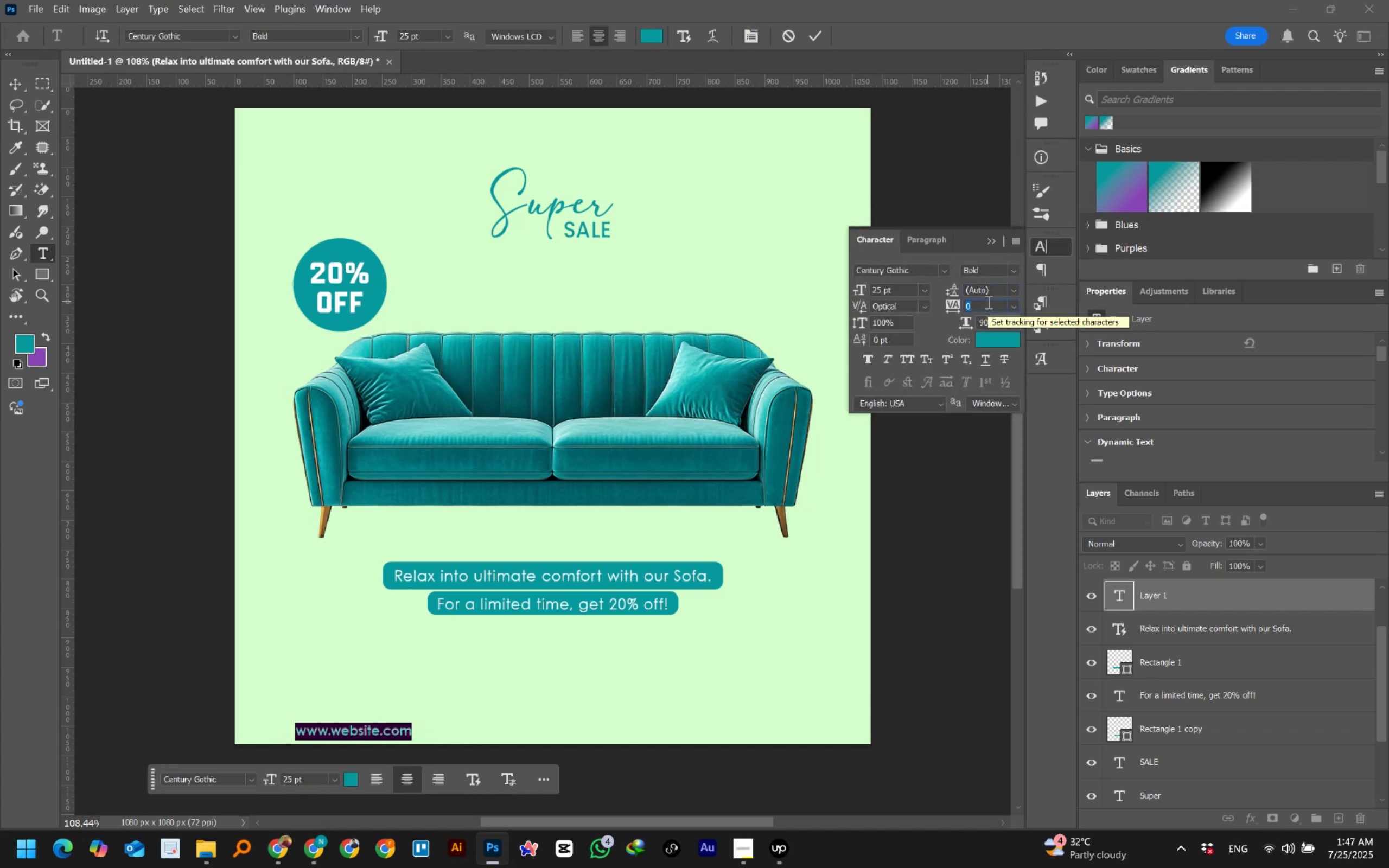 
scroll: coordinate [987, 302], scroll_direction: up, amount: 6.0
 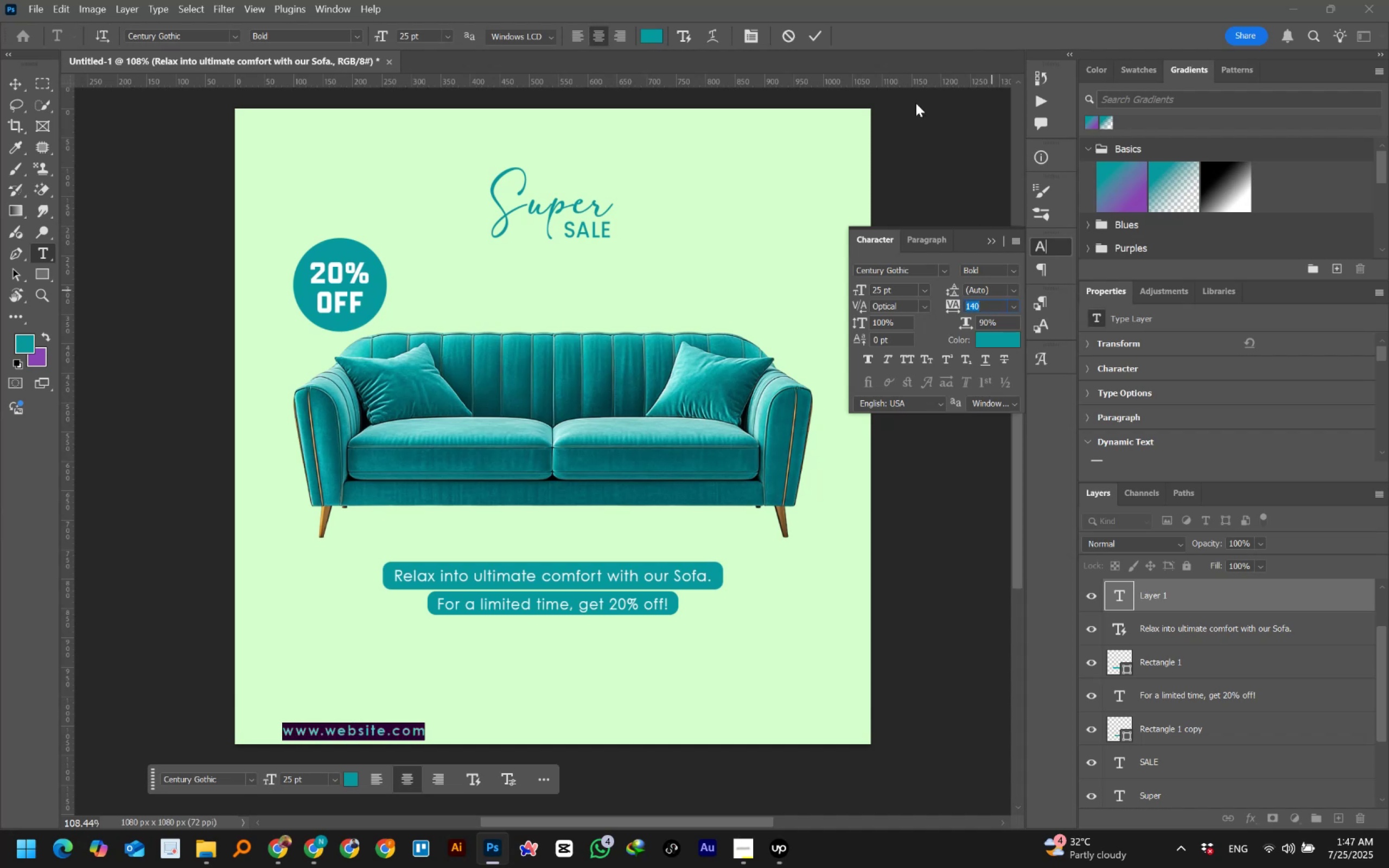 
left_click([815, 30])
 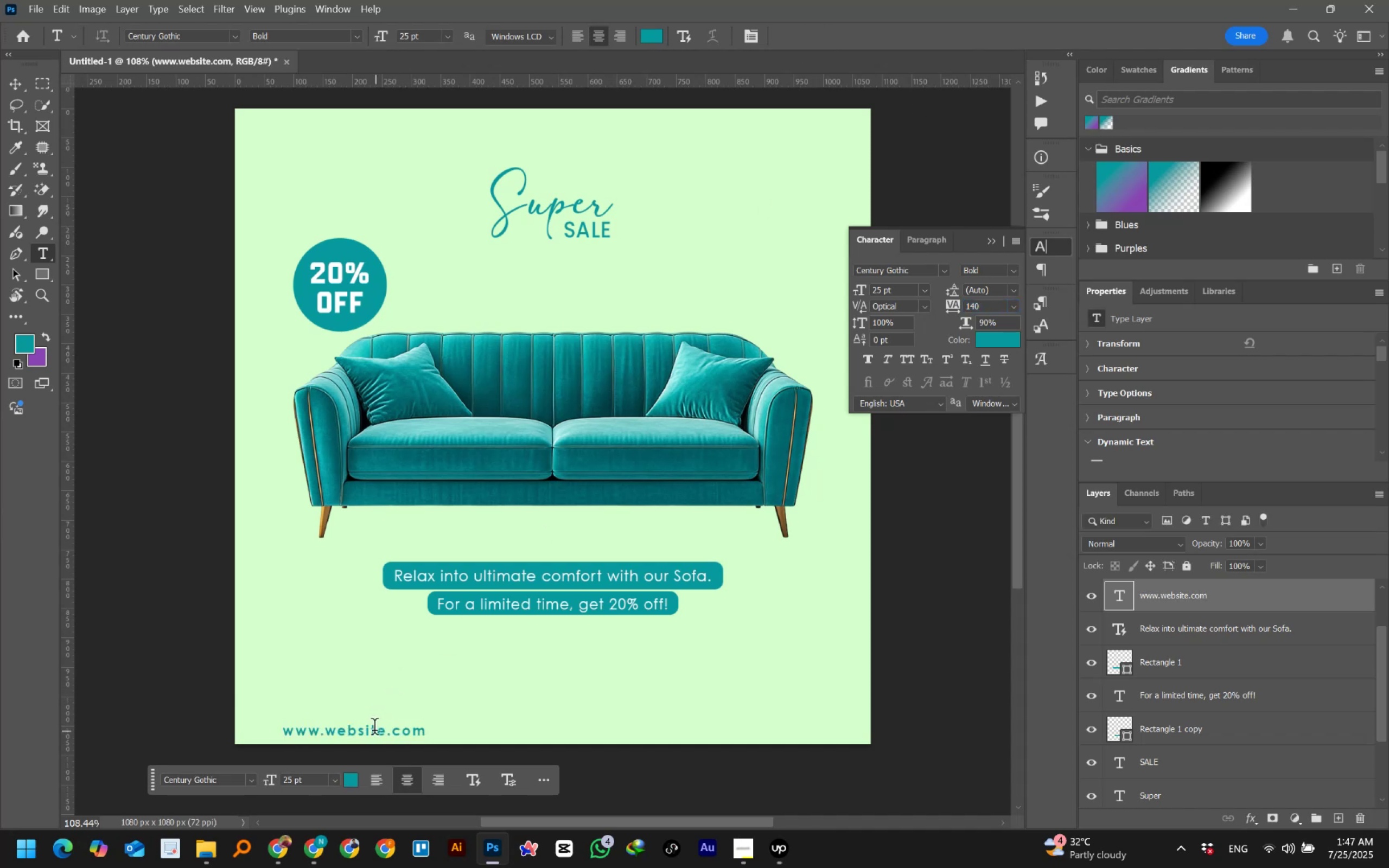 
left_click([16, 82])
 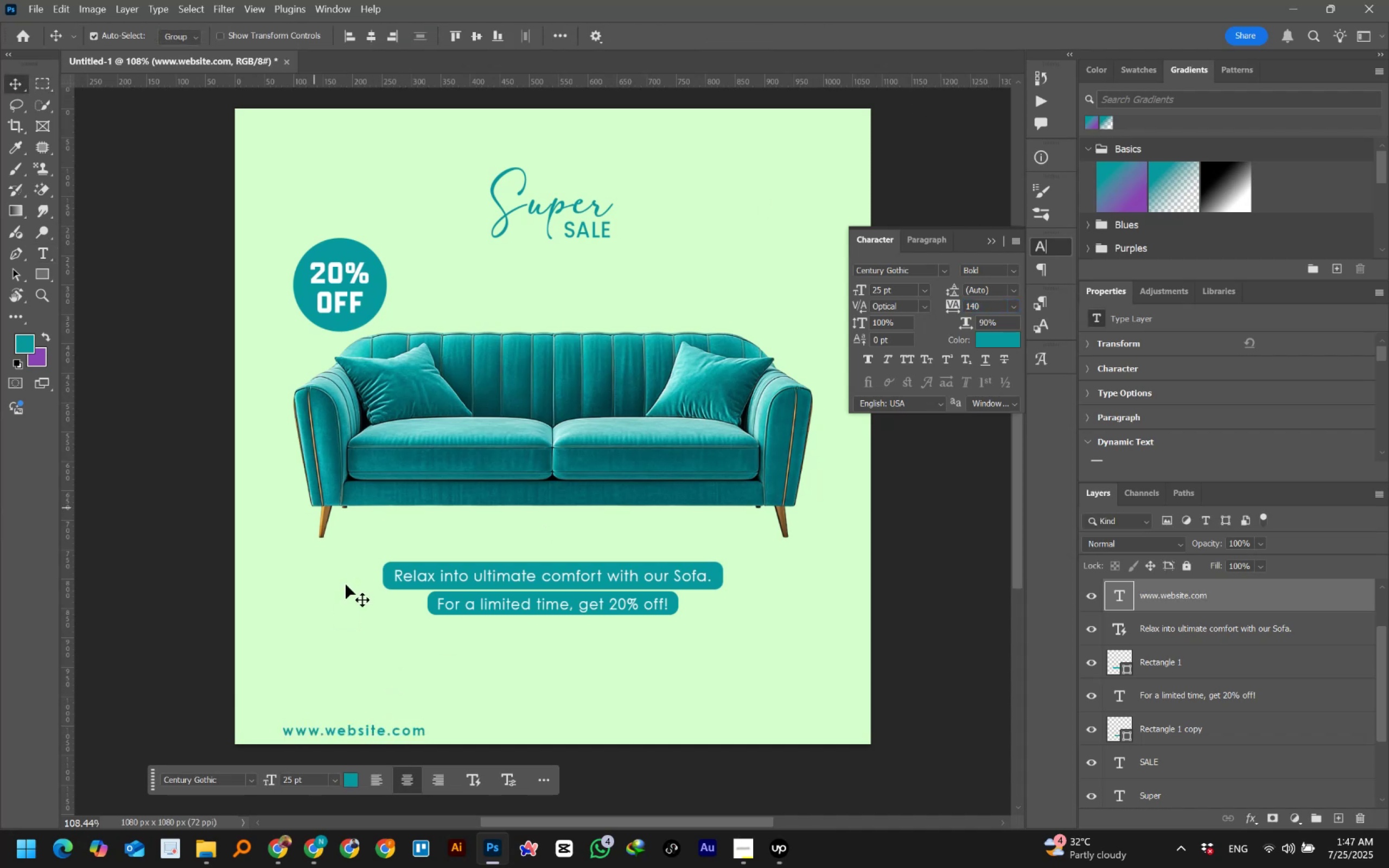 
mouse_move([378, 713])
 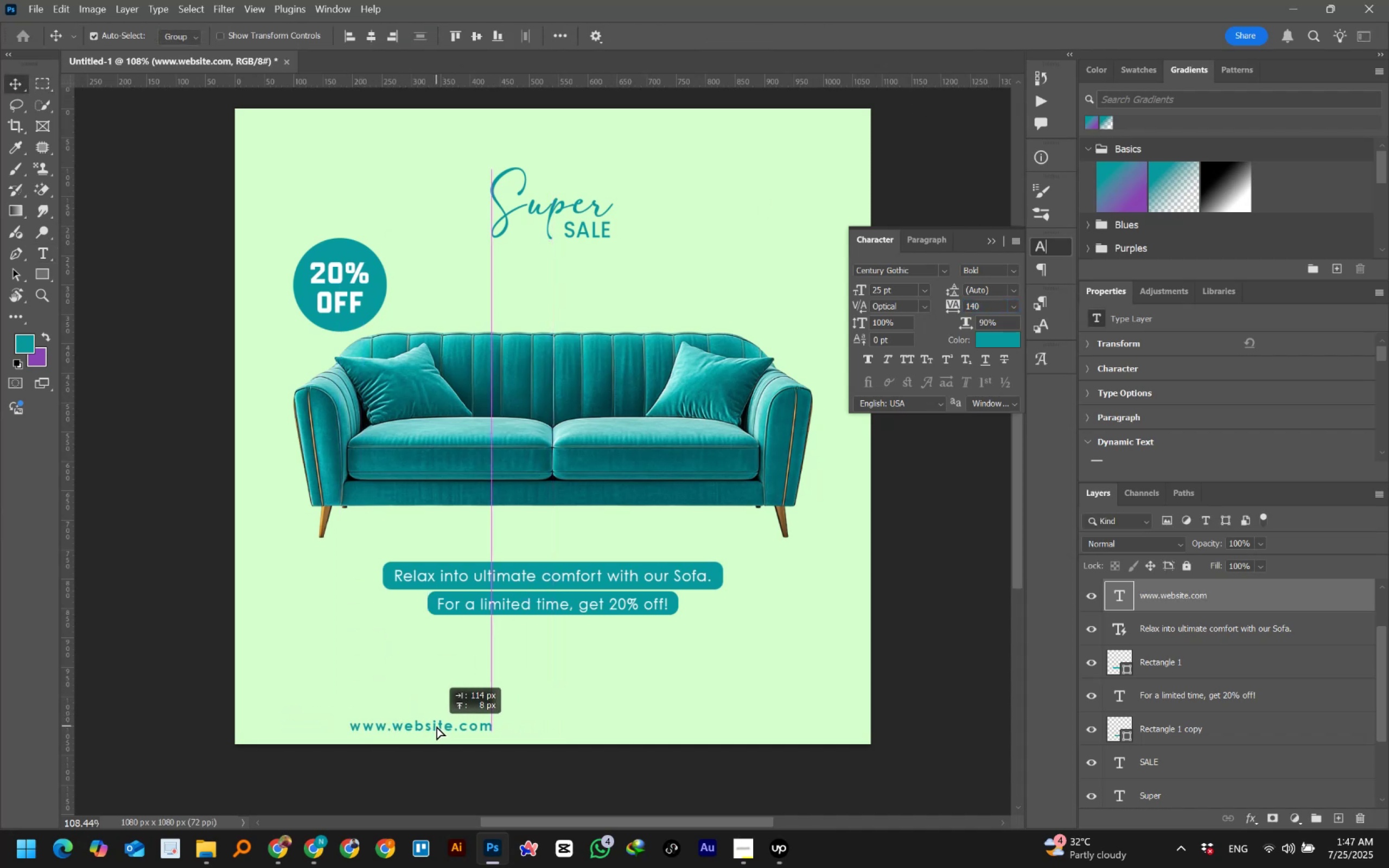 
double_click([436, 726])
 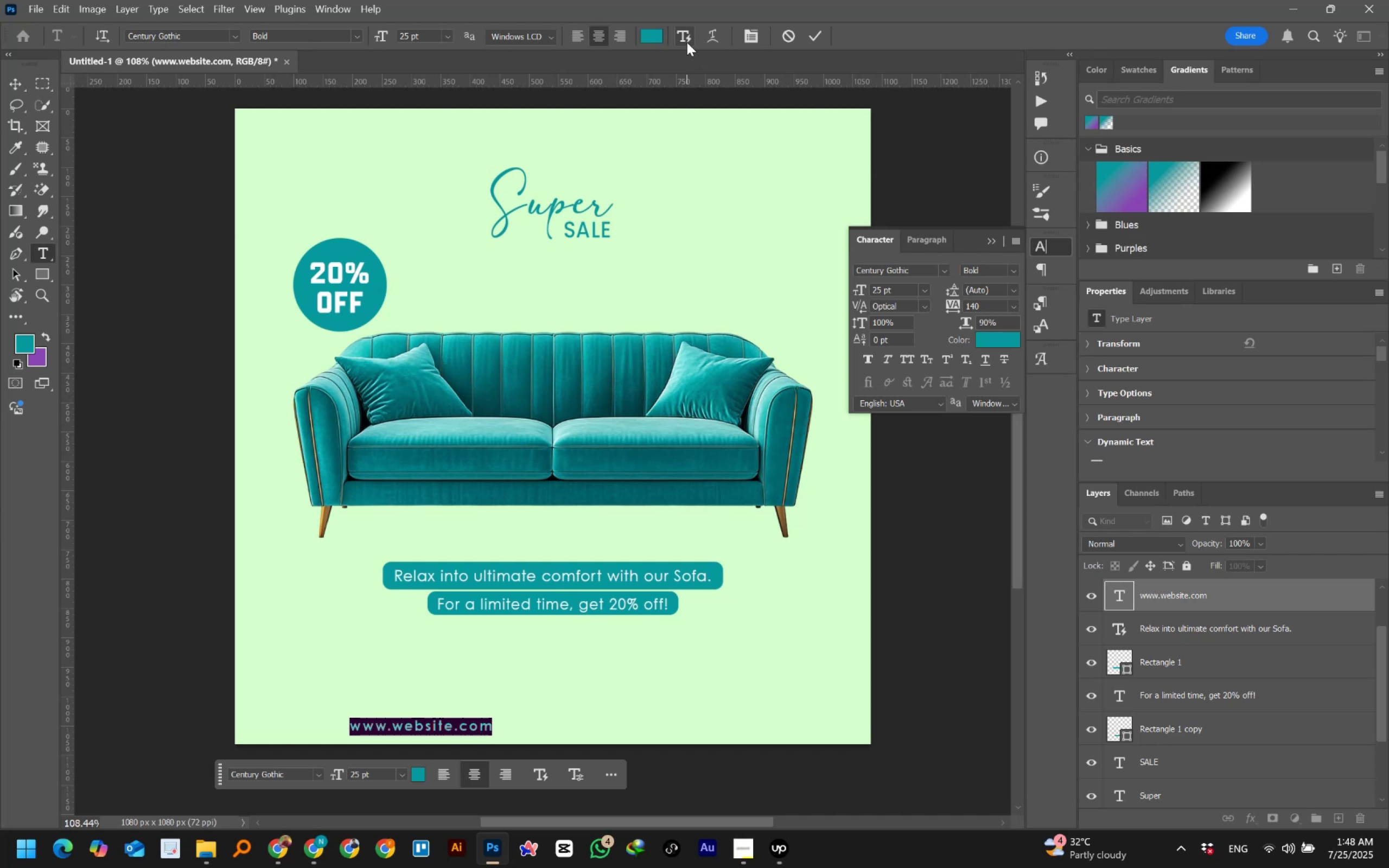 
wait(40.66)
 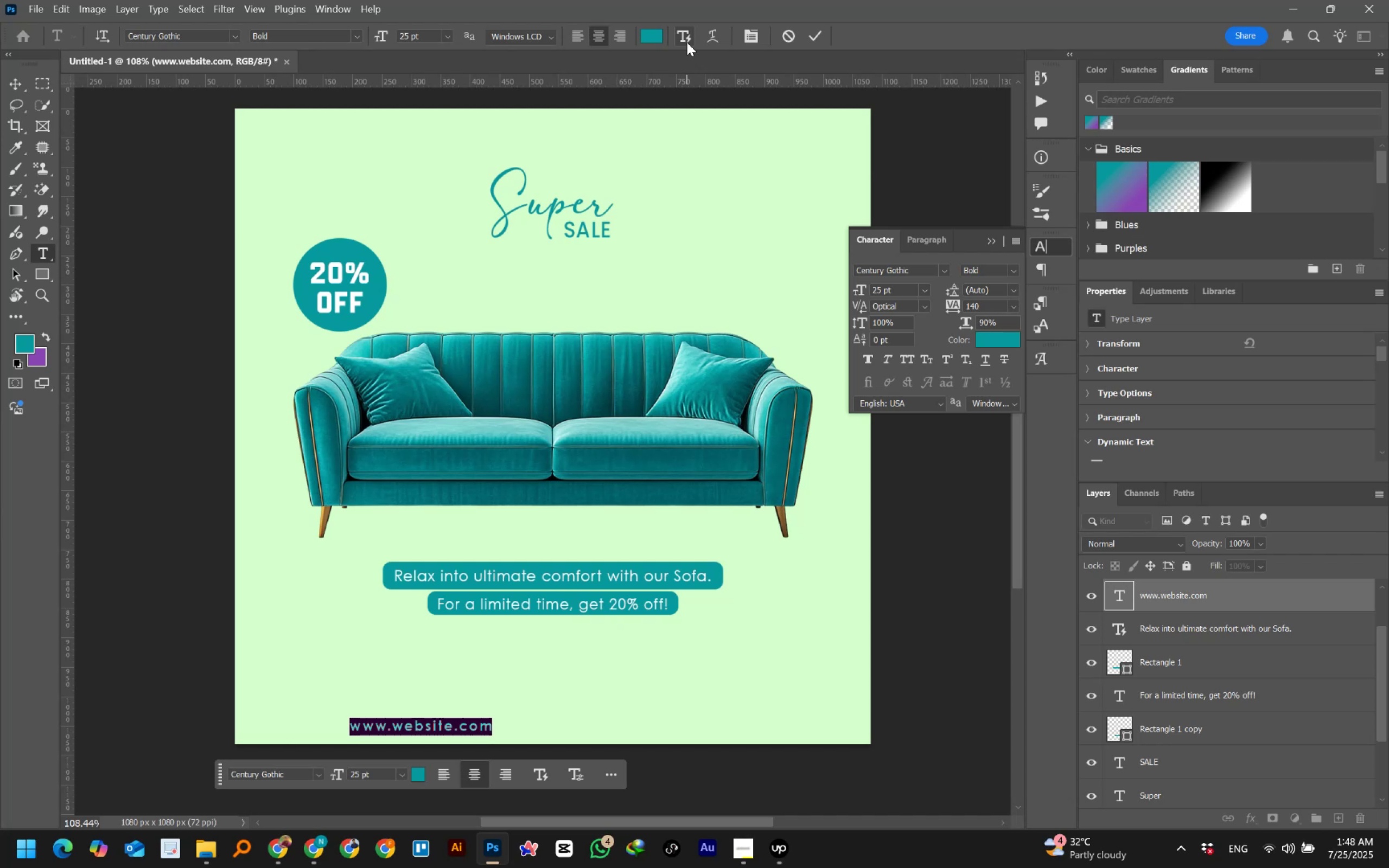 
left_click([1017, 266])
 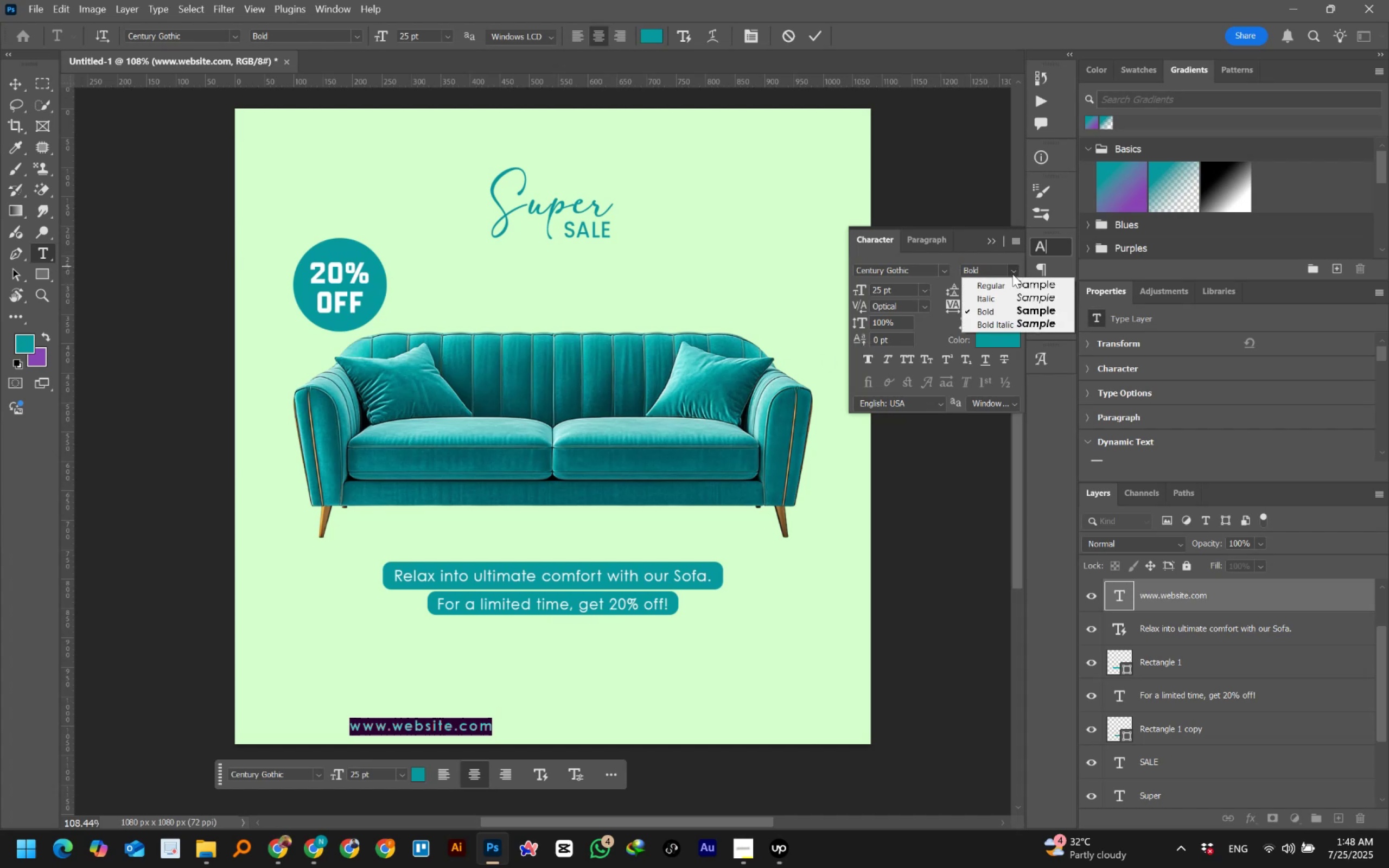 
left_click([1003, 285])
 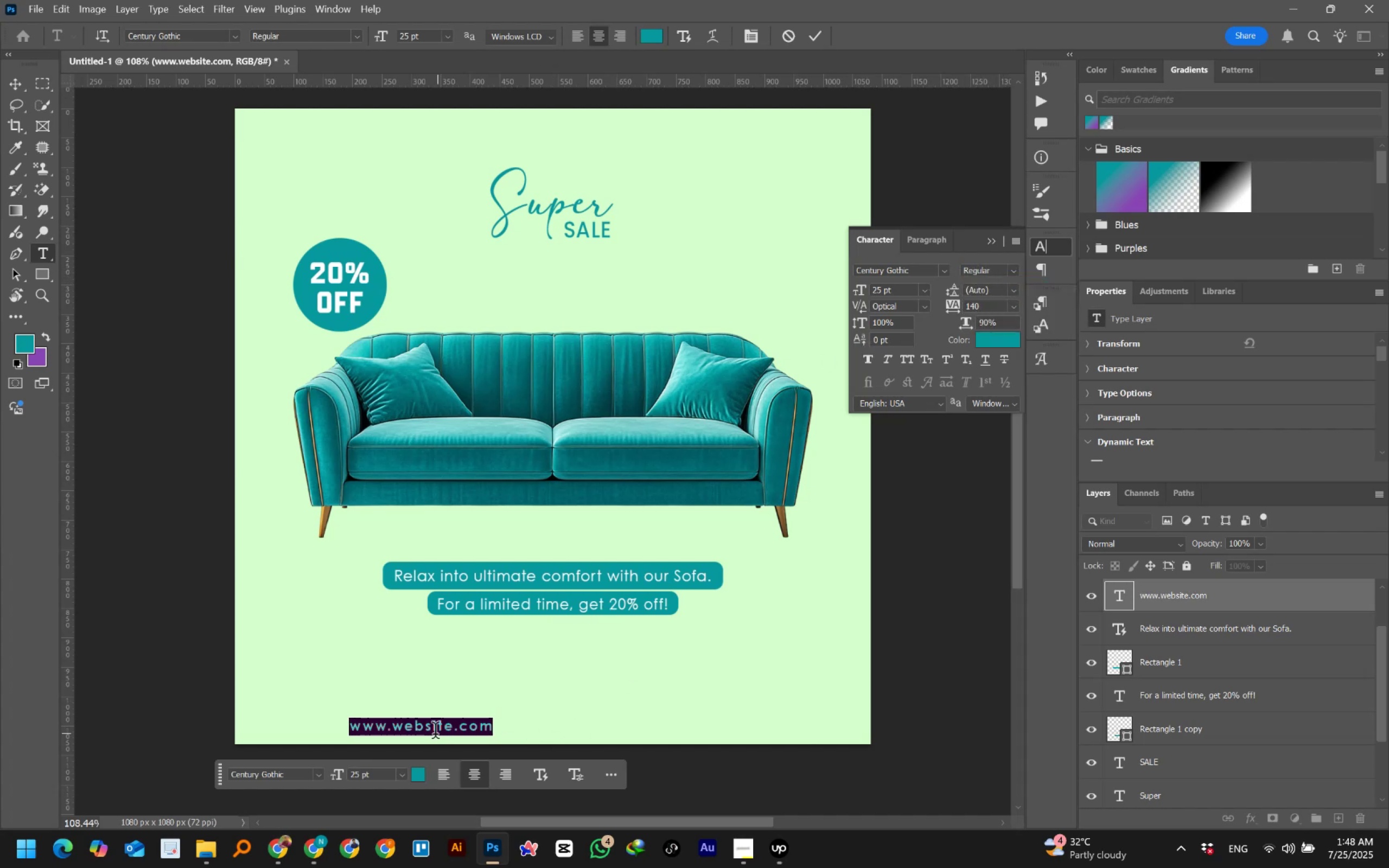 
left_click([435, 733])
 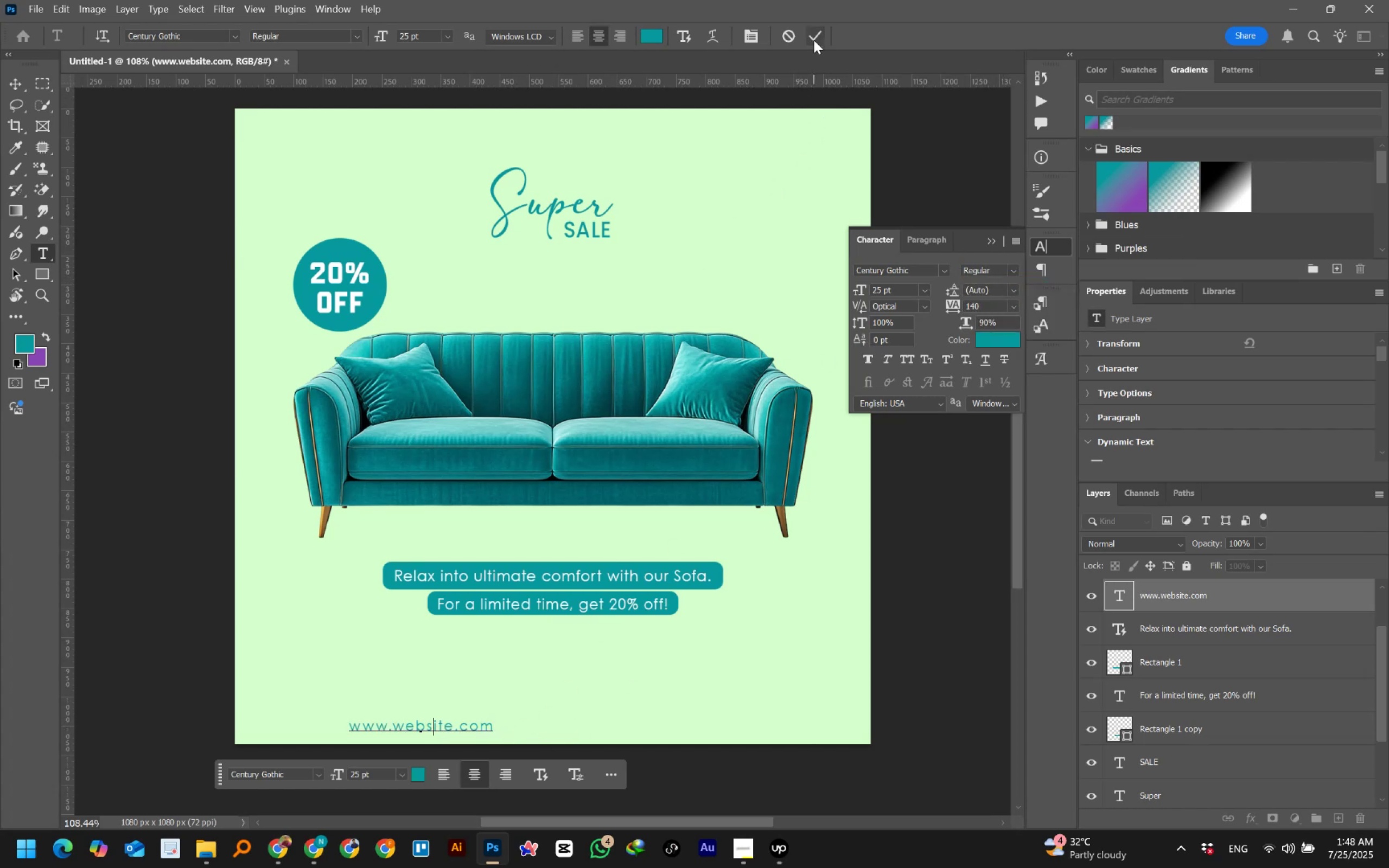 
left_click([814, 40])
 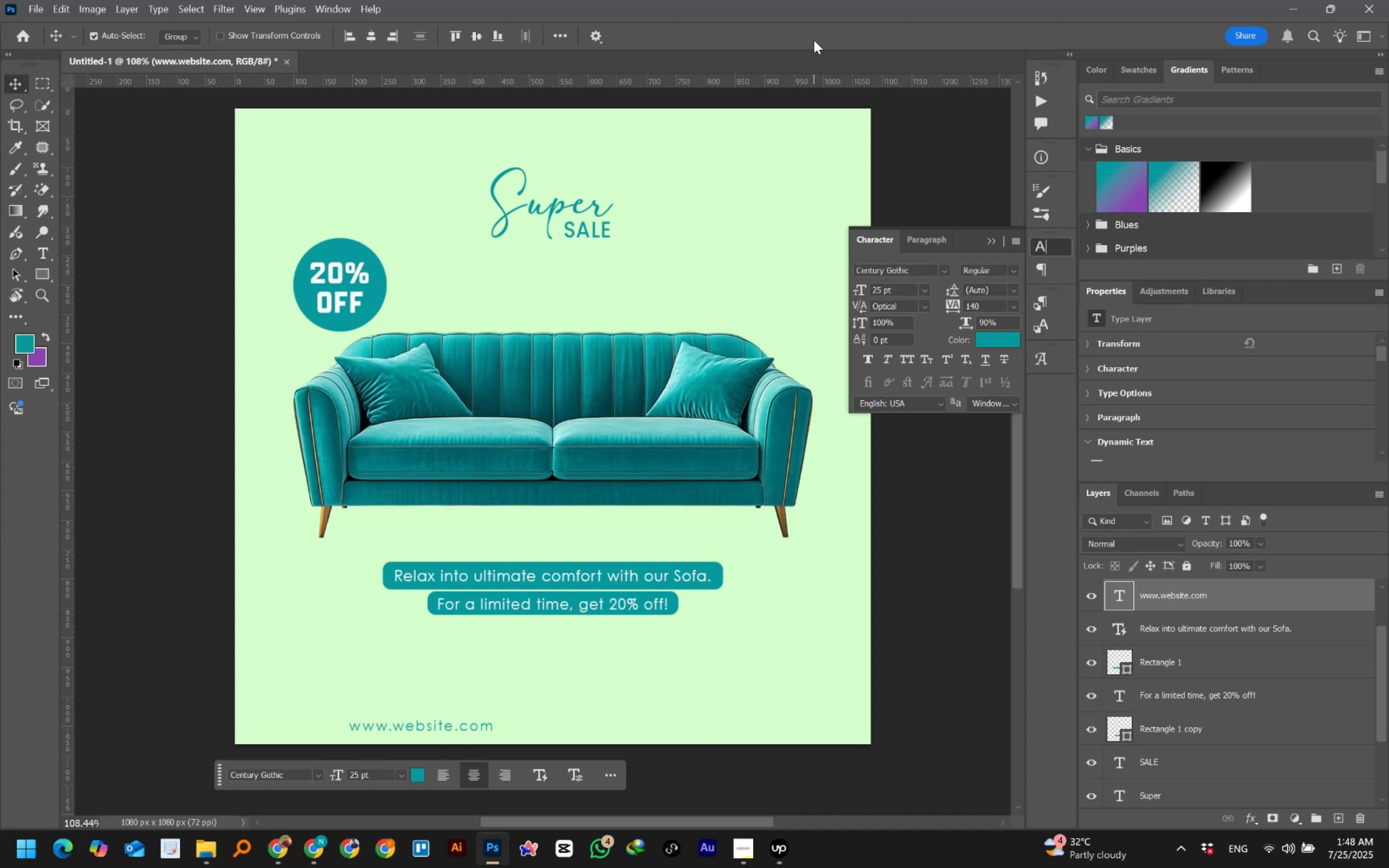 
wait(8.5)
 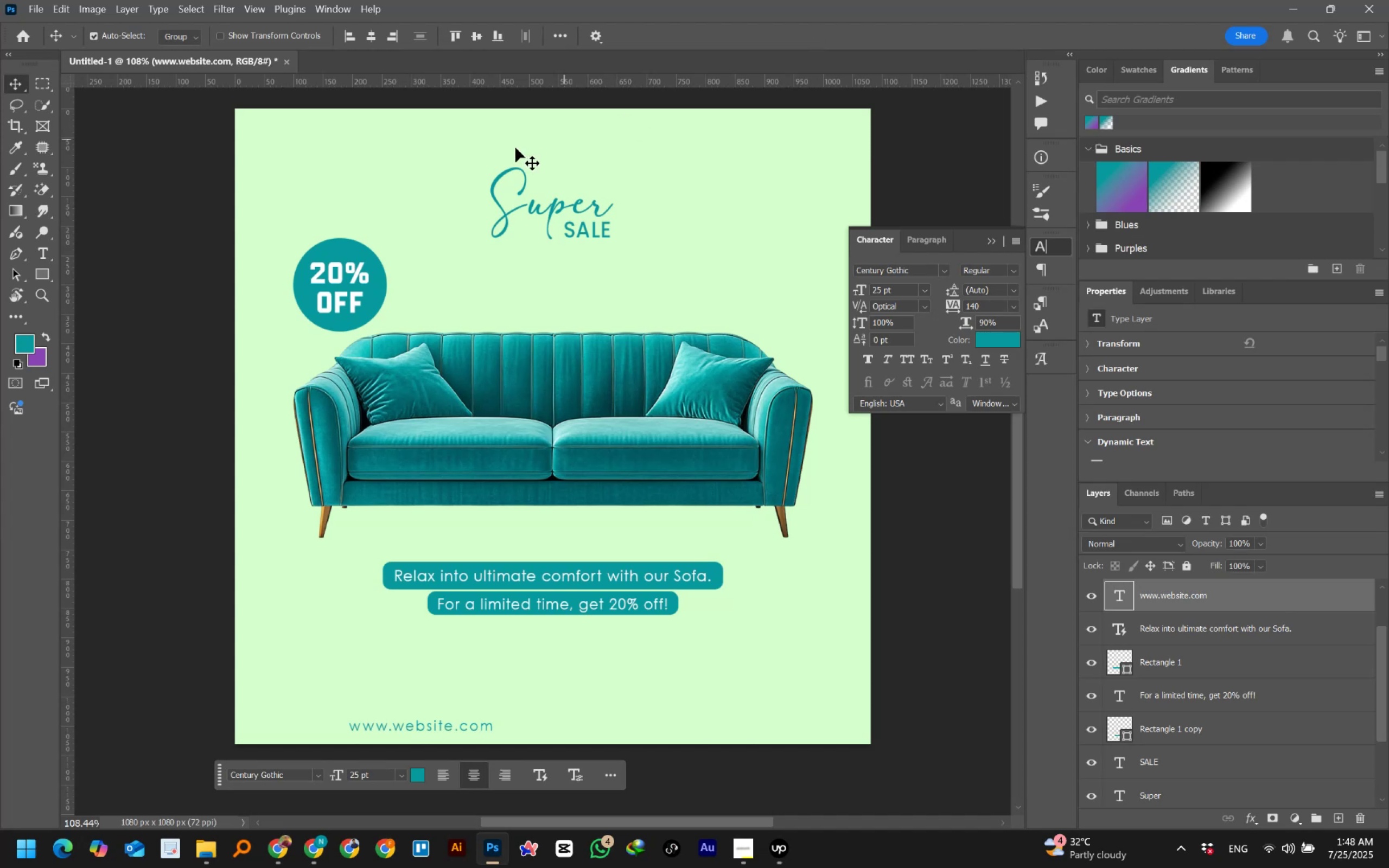 
key(Control+T)
 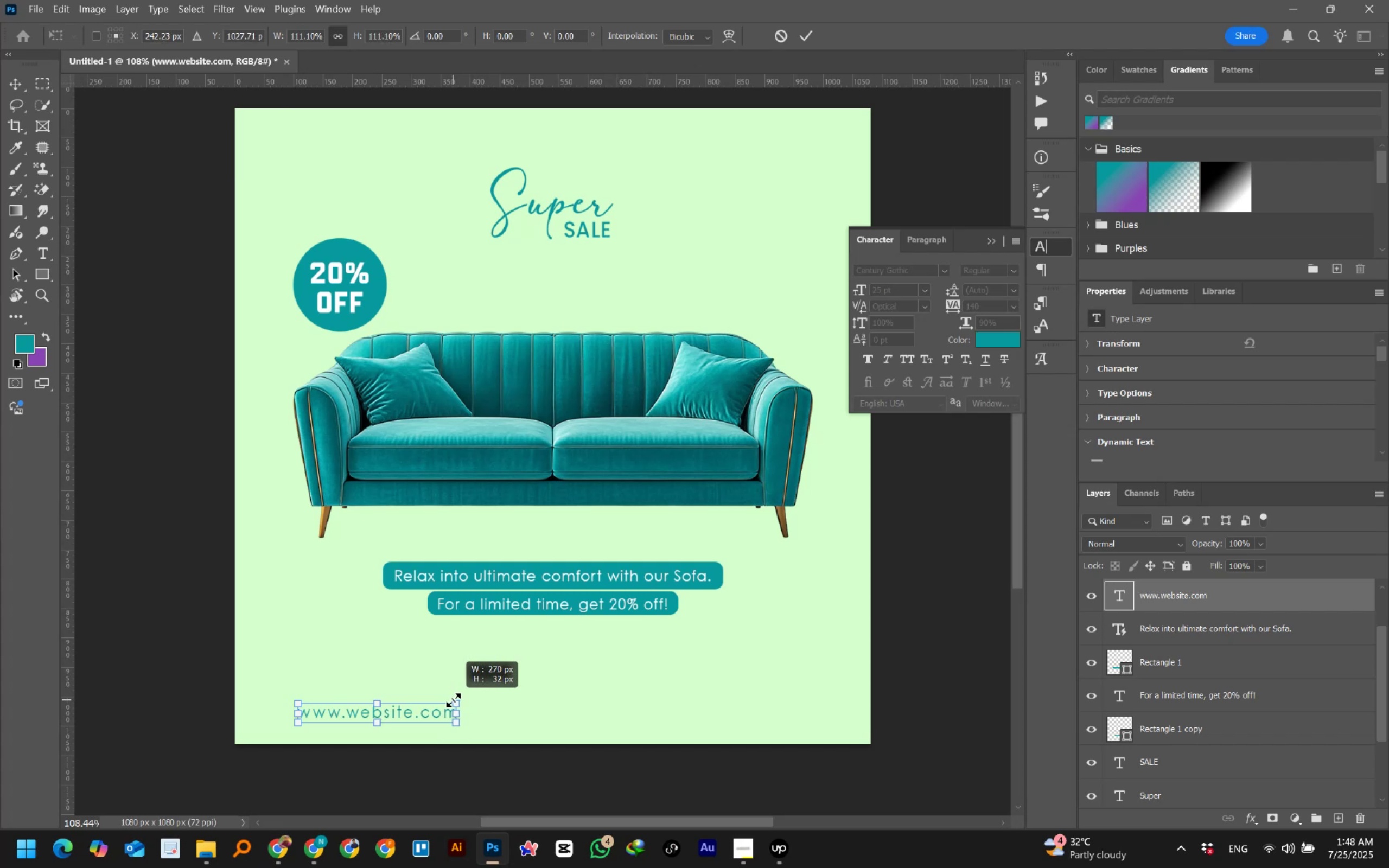 
wait(5.58)
 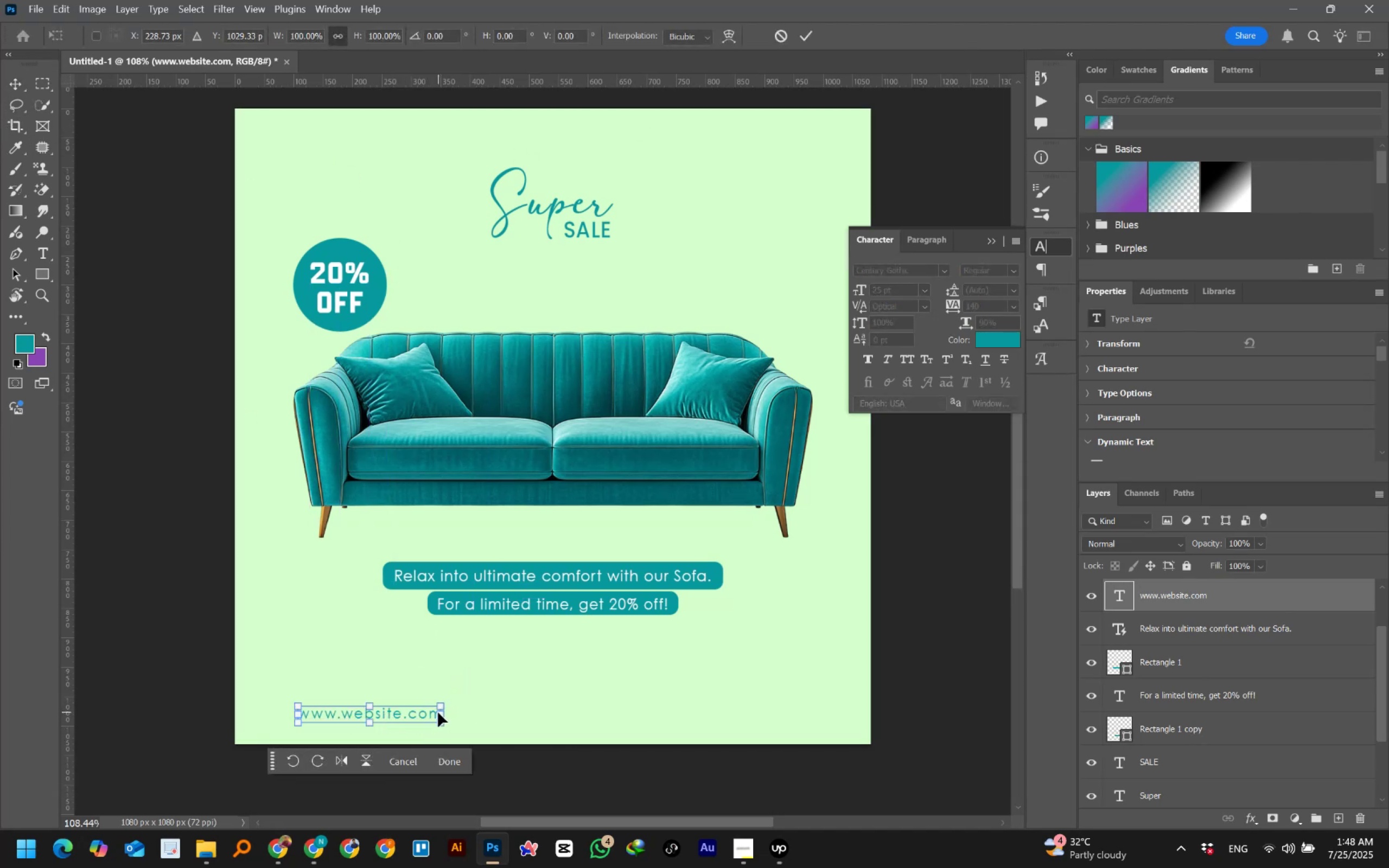 
left_click([808, 34])
 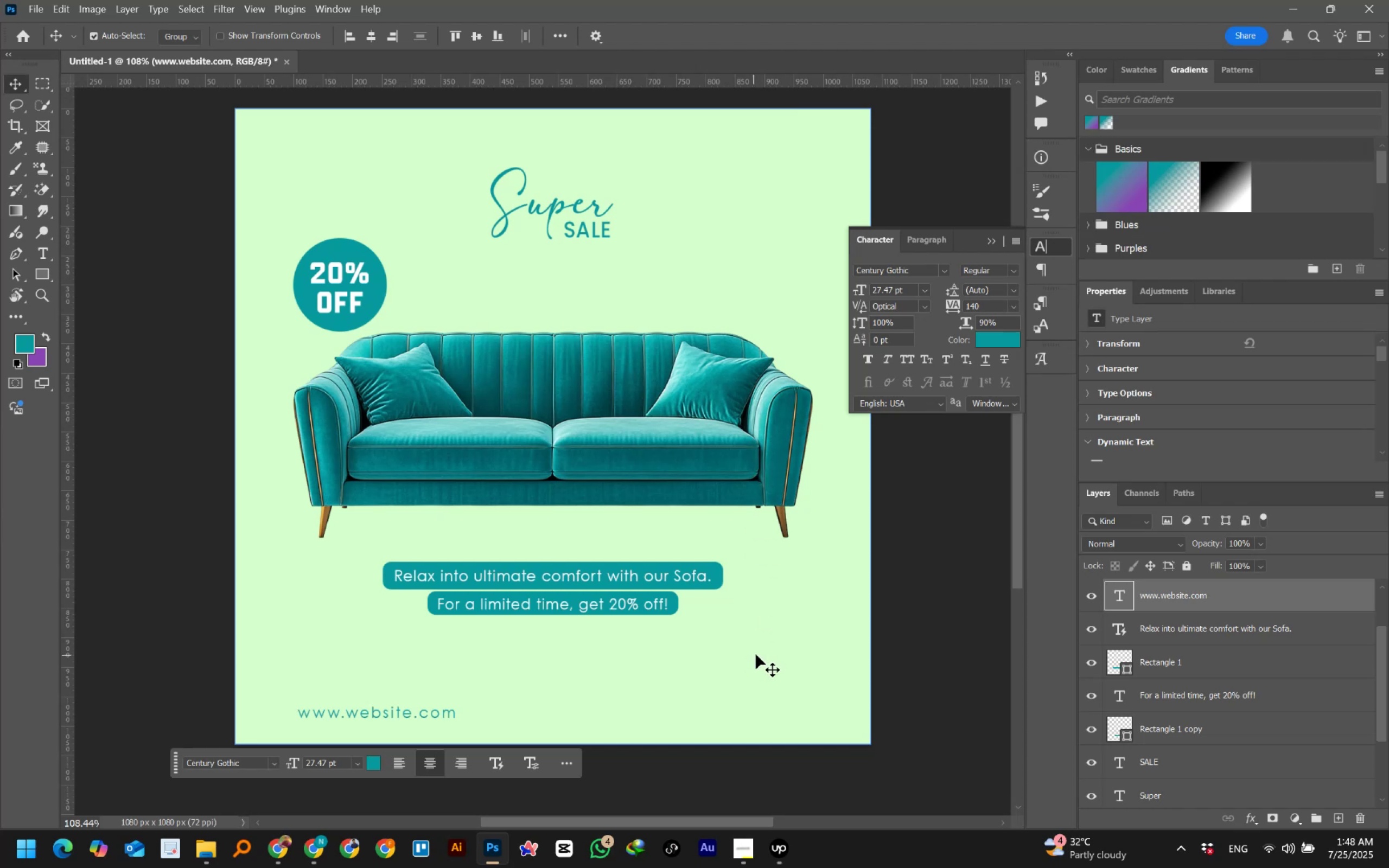 
wait(14.12)
 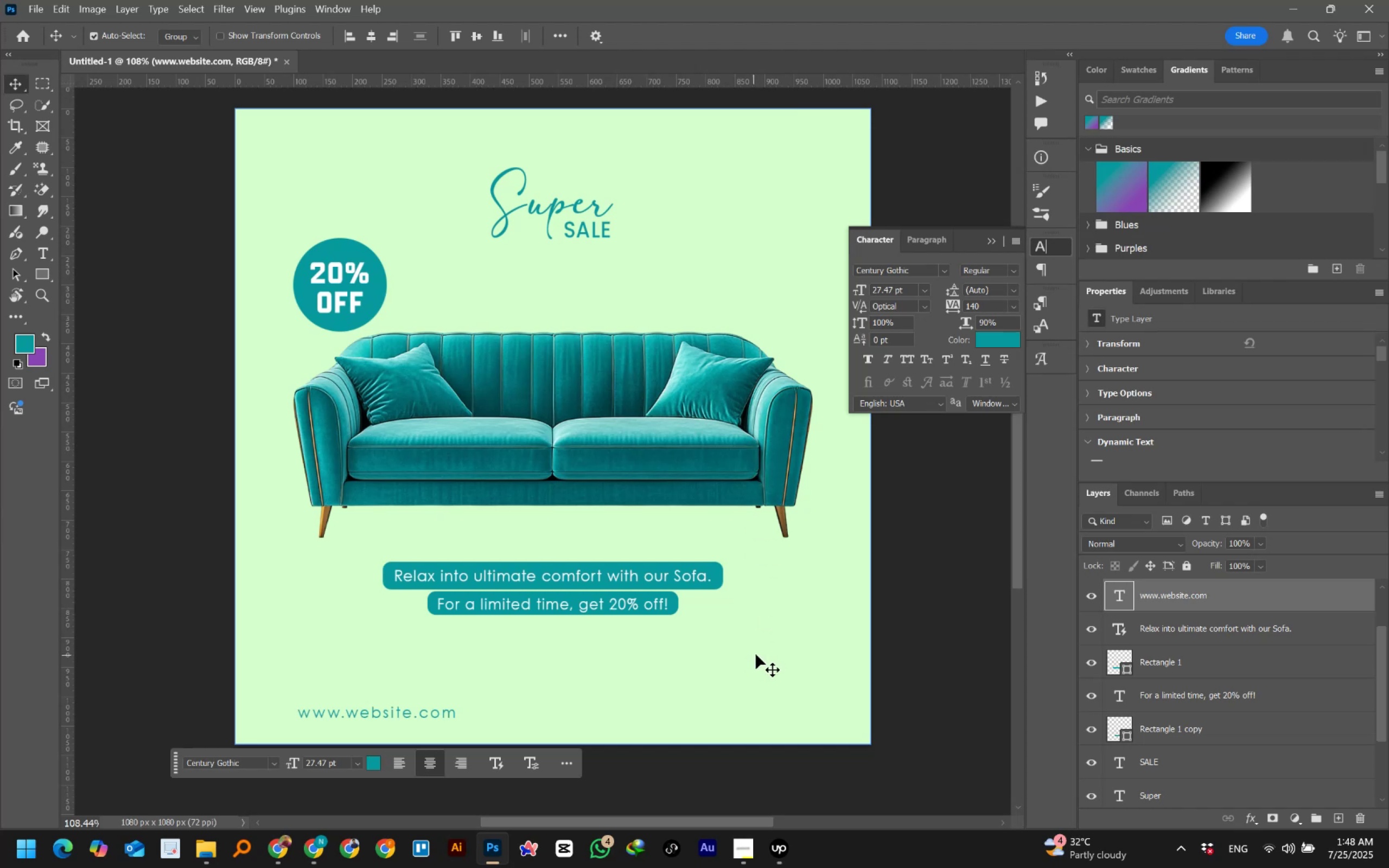 
left_click([420, 710])
 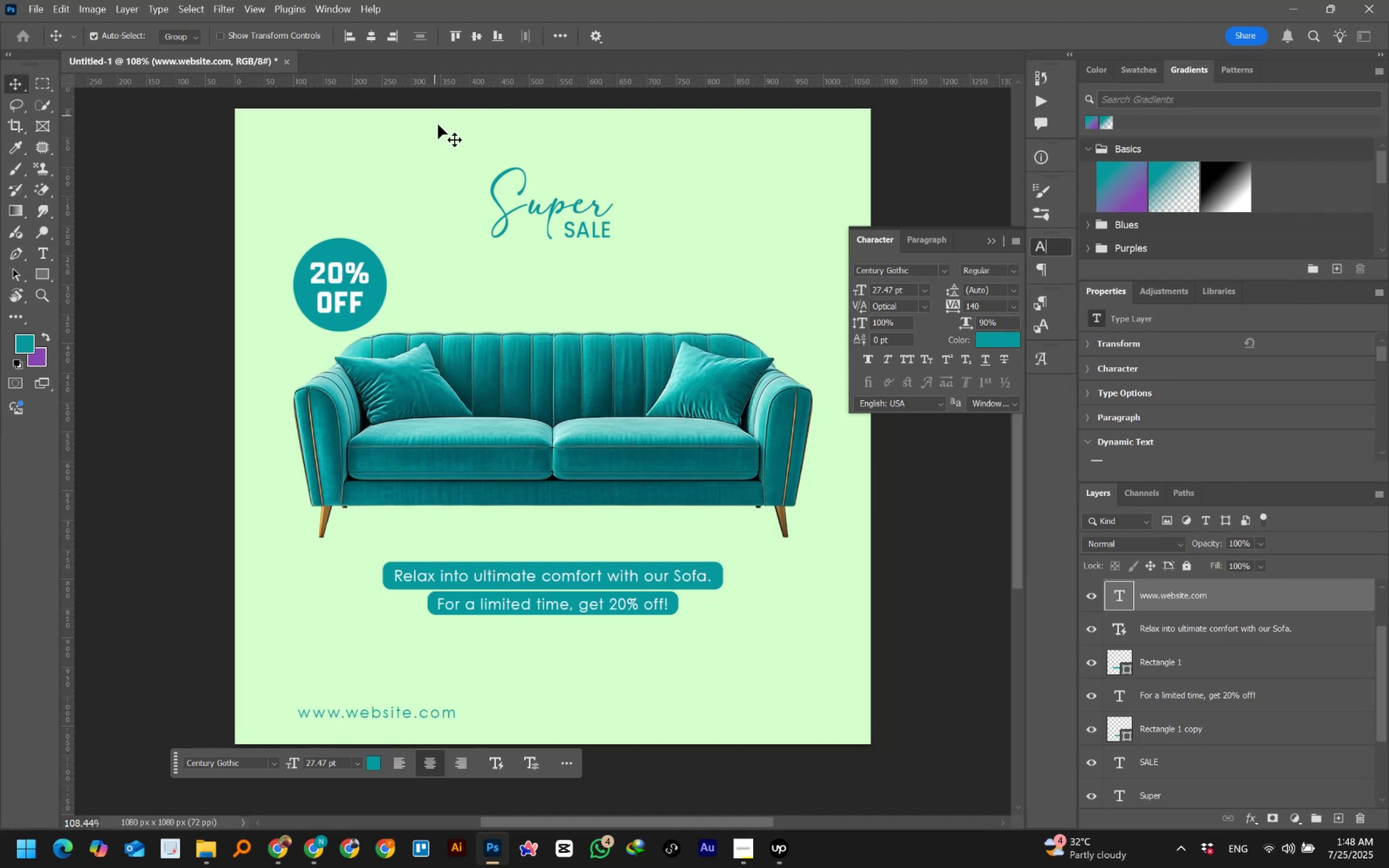 
wait(6.59)
 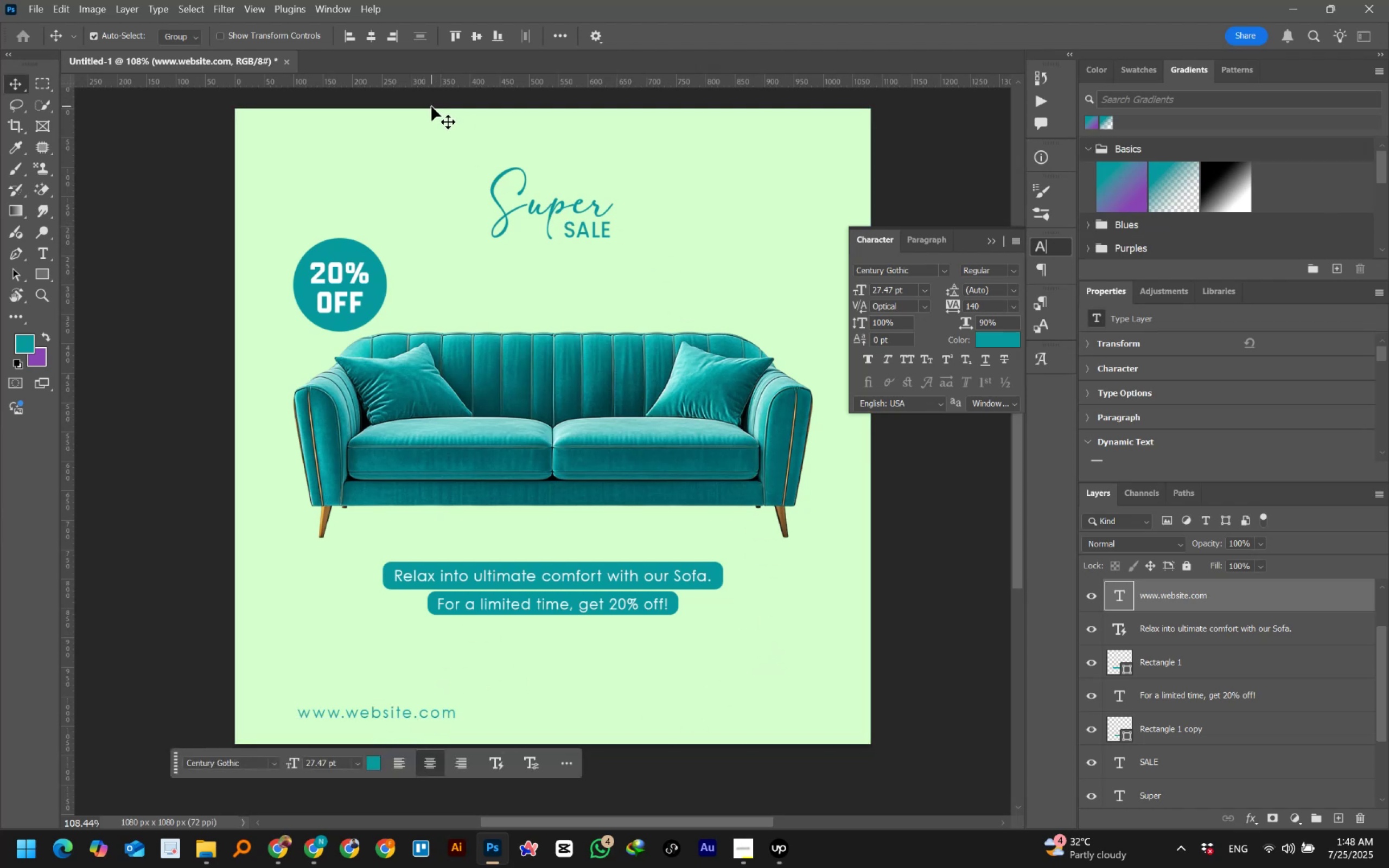 
left_click([369, 33])
 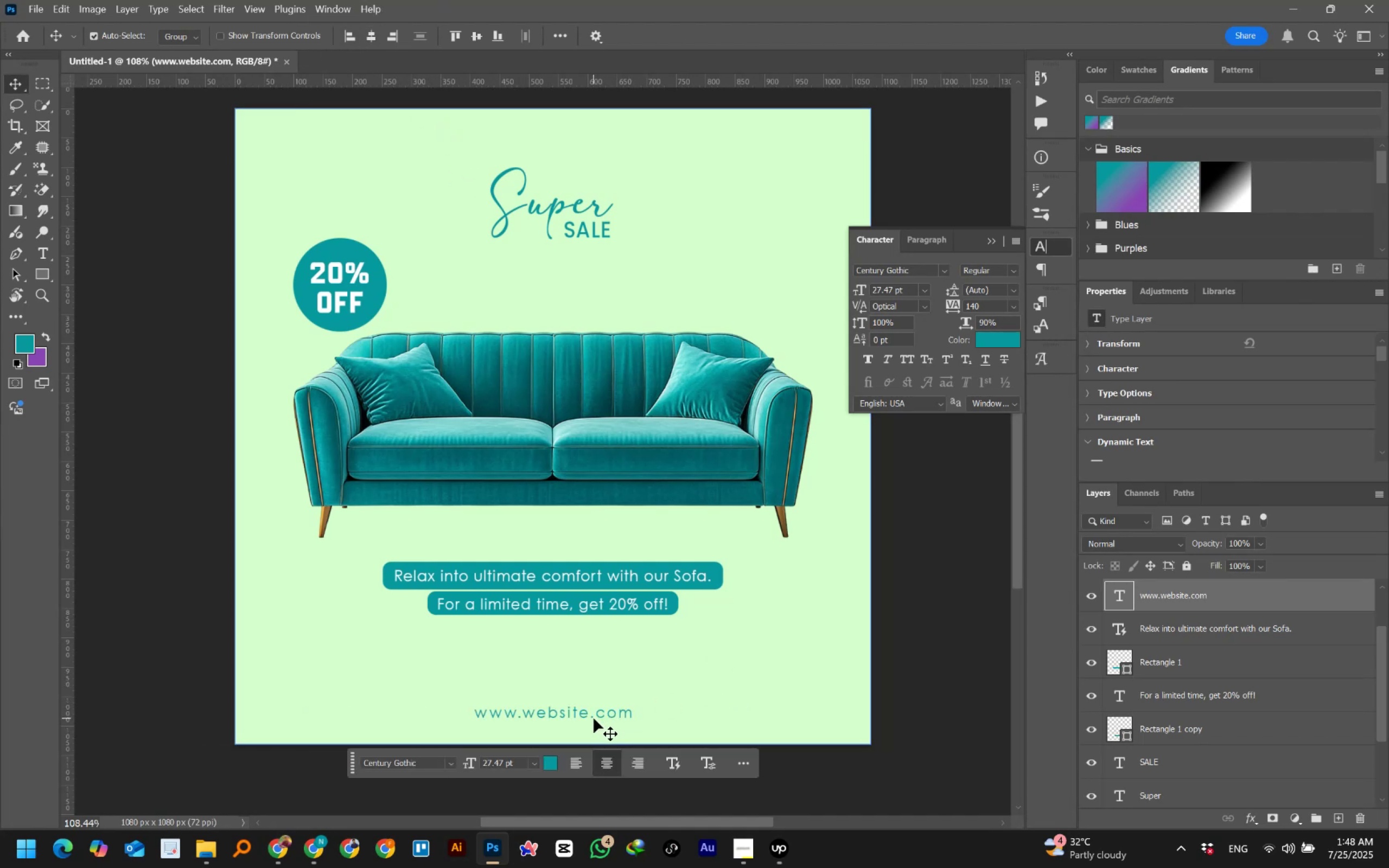 
hold_key(key=ShiftLeft, duration=1.54)
 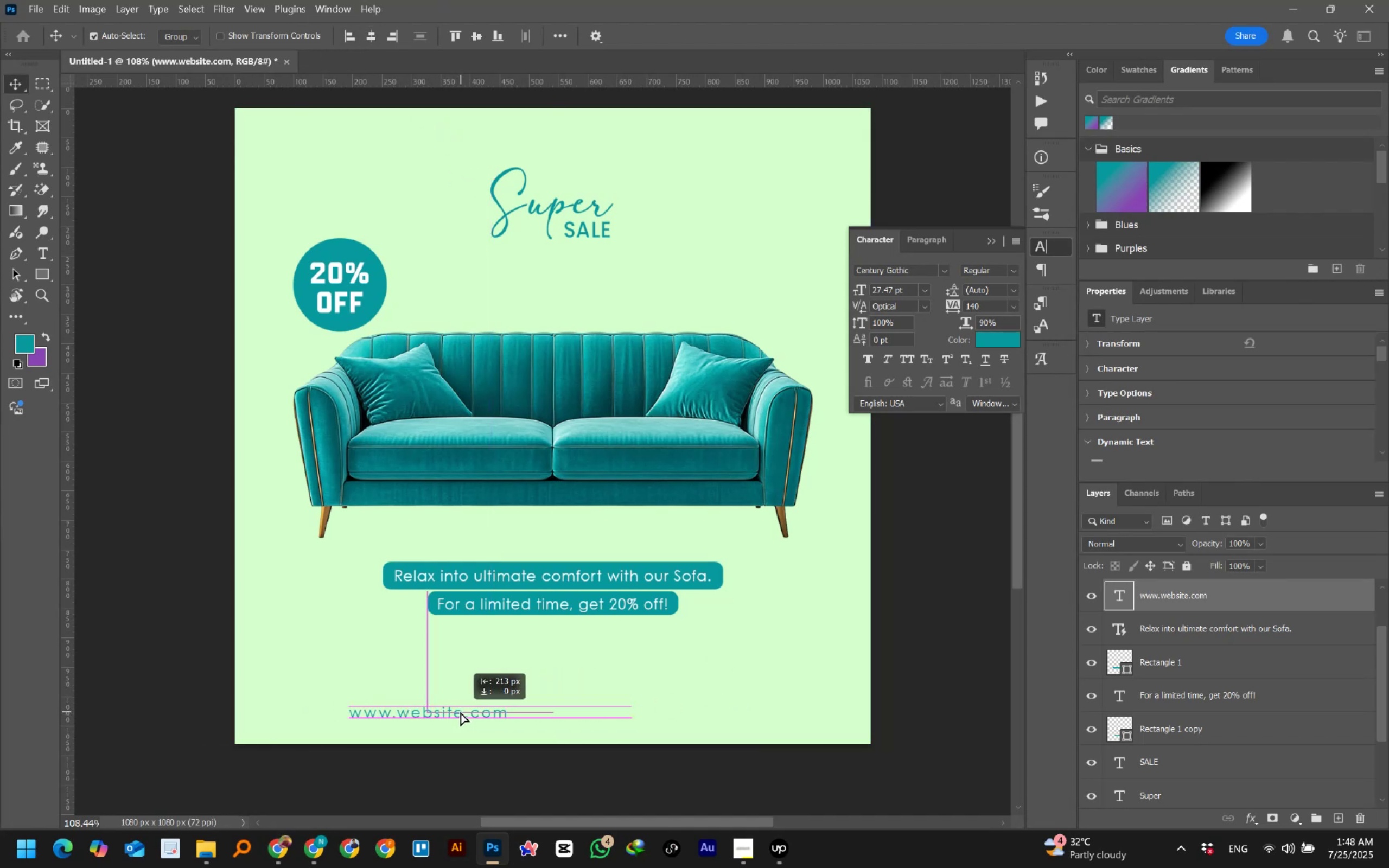 
hold_key(key=ShiftLeft, duration=1.11)
 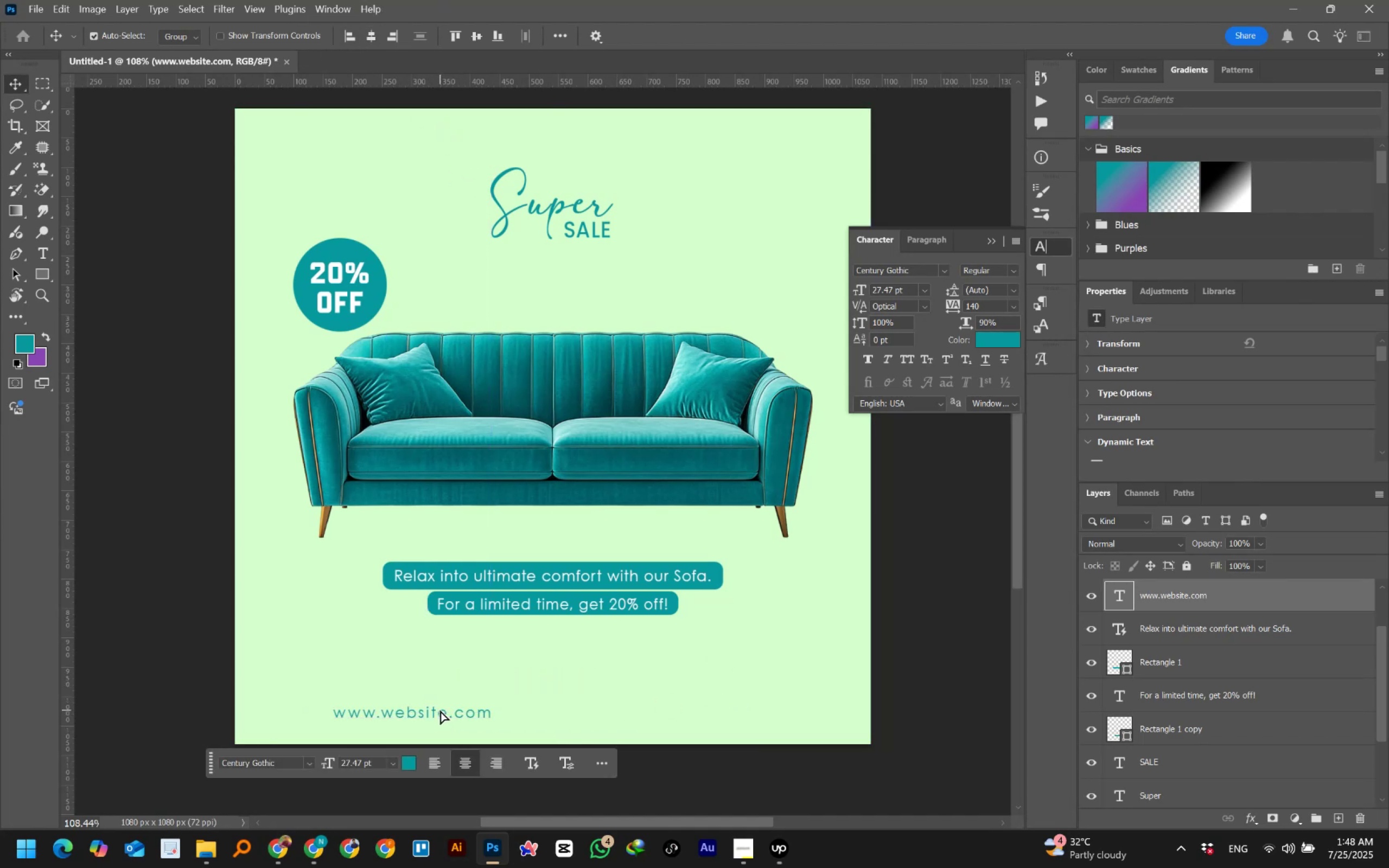 
hold_key(key=AltLeft, duration=2.63)
 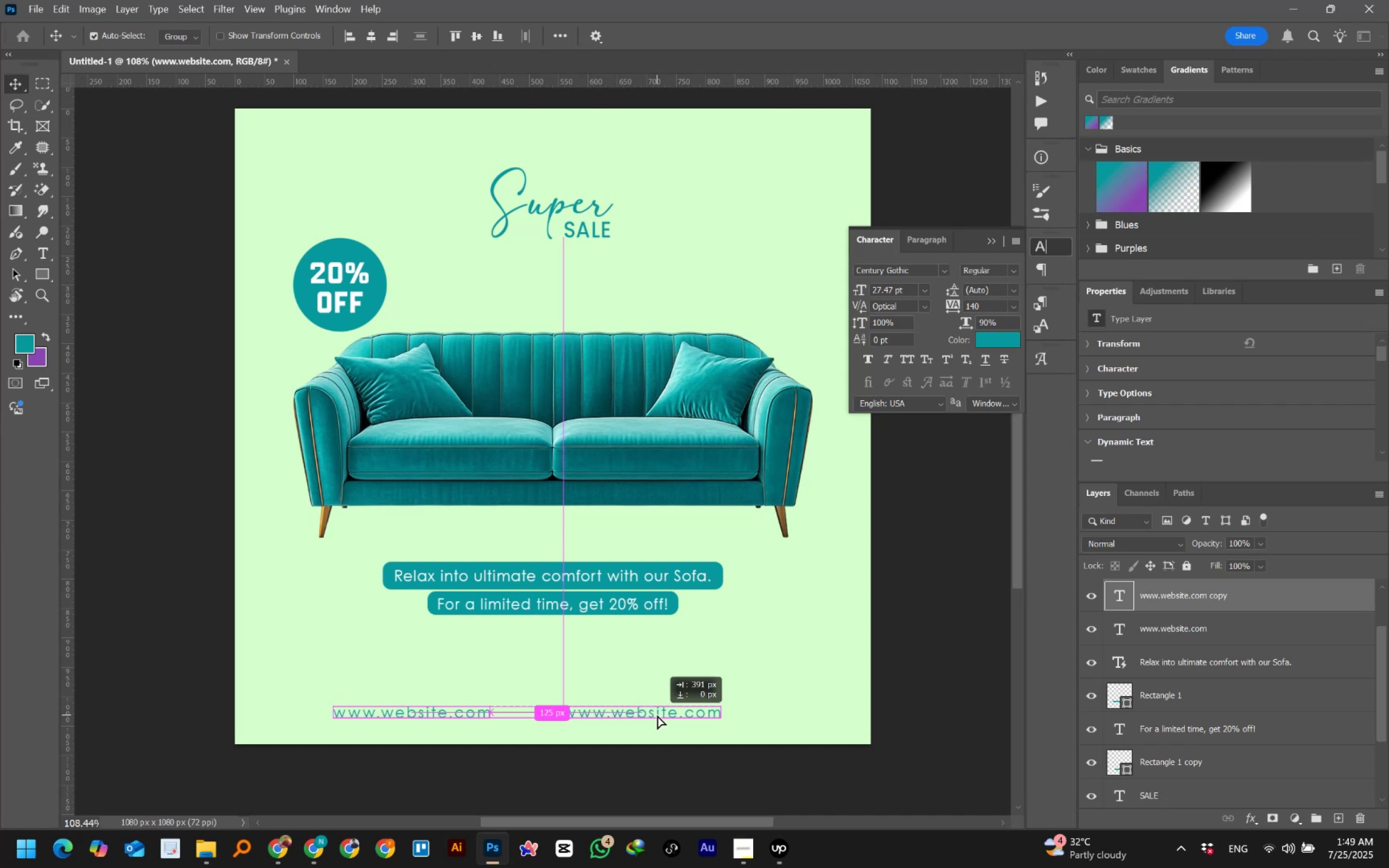 
hold_key(key=ShiftLeft, duration=1.53)
 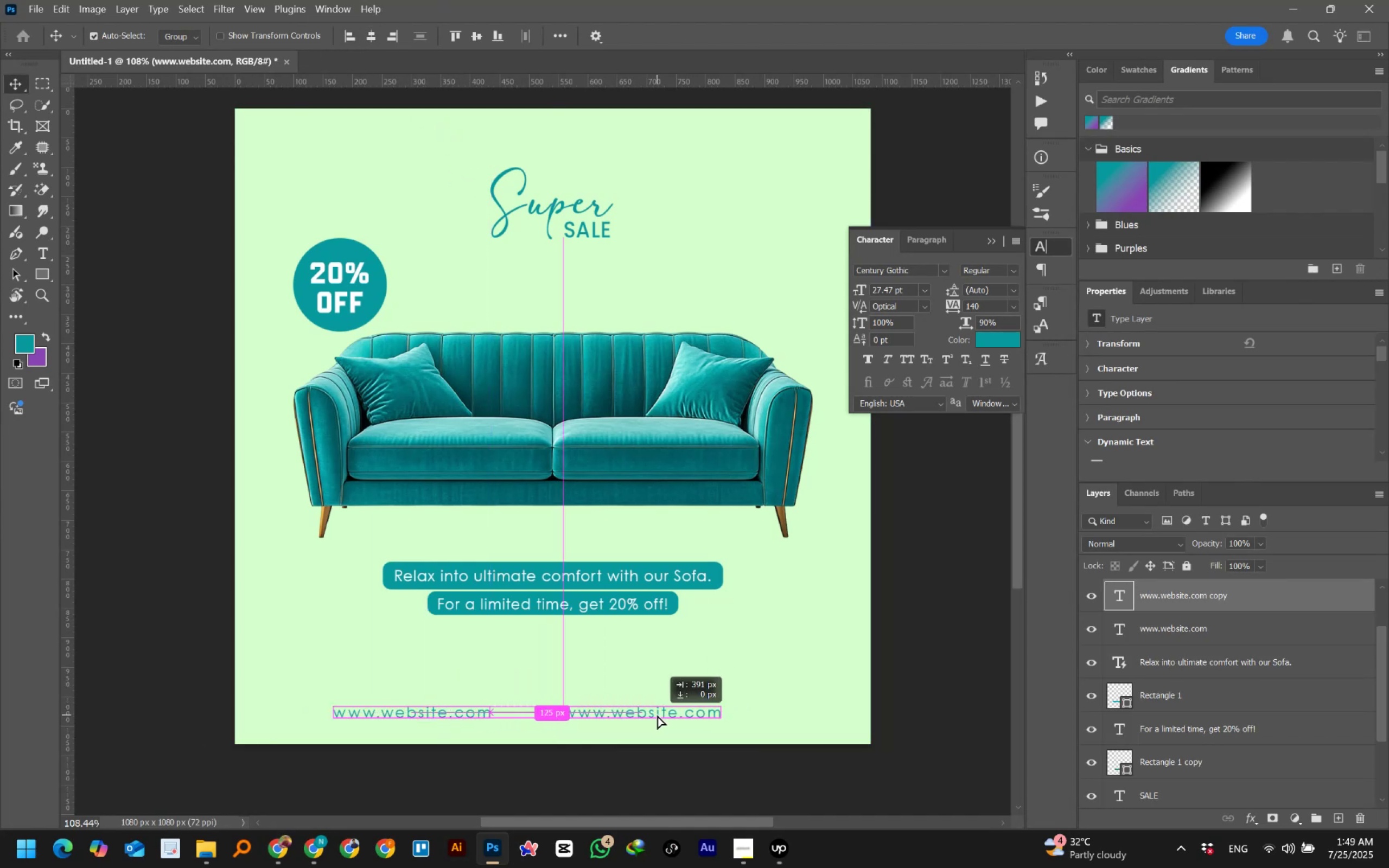 
hold_key(key=ShiftLeft, duration=0.86)
 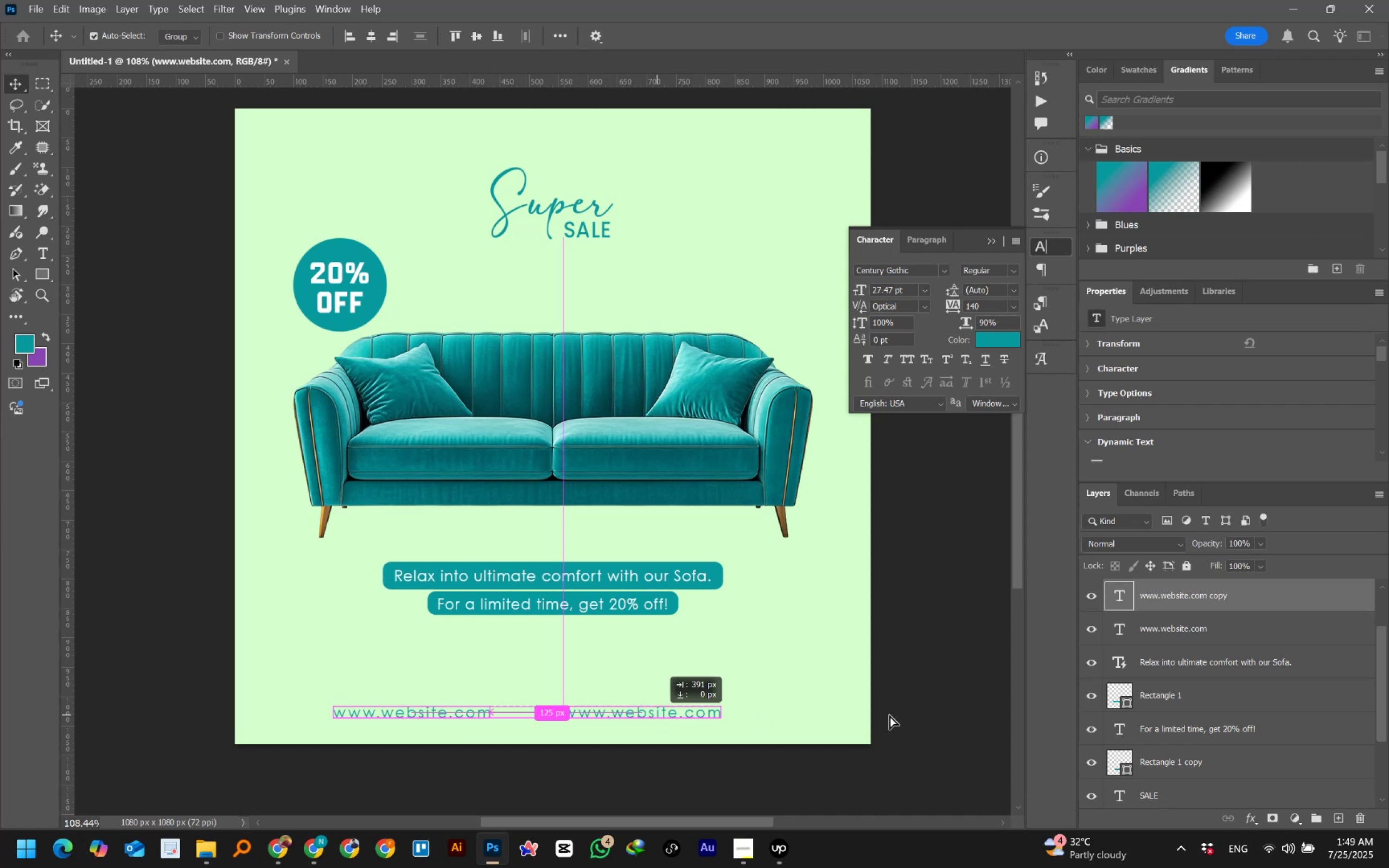 
left_click([921, 704])
 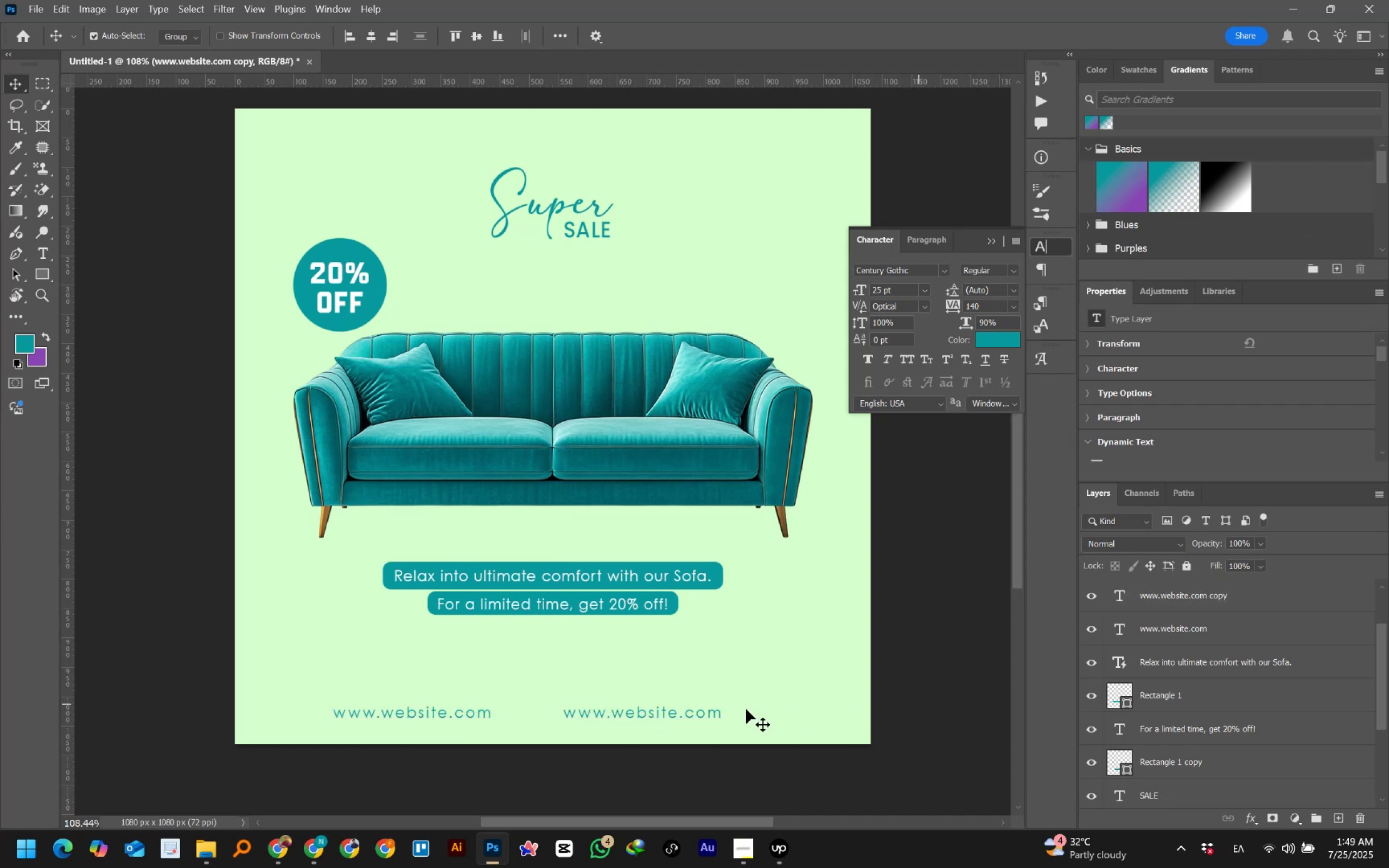 
left_click([676, 709])
 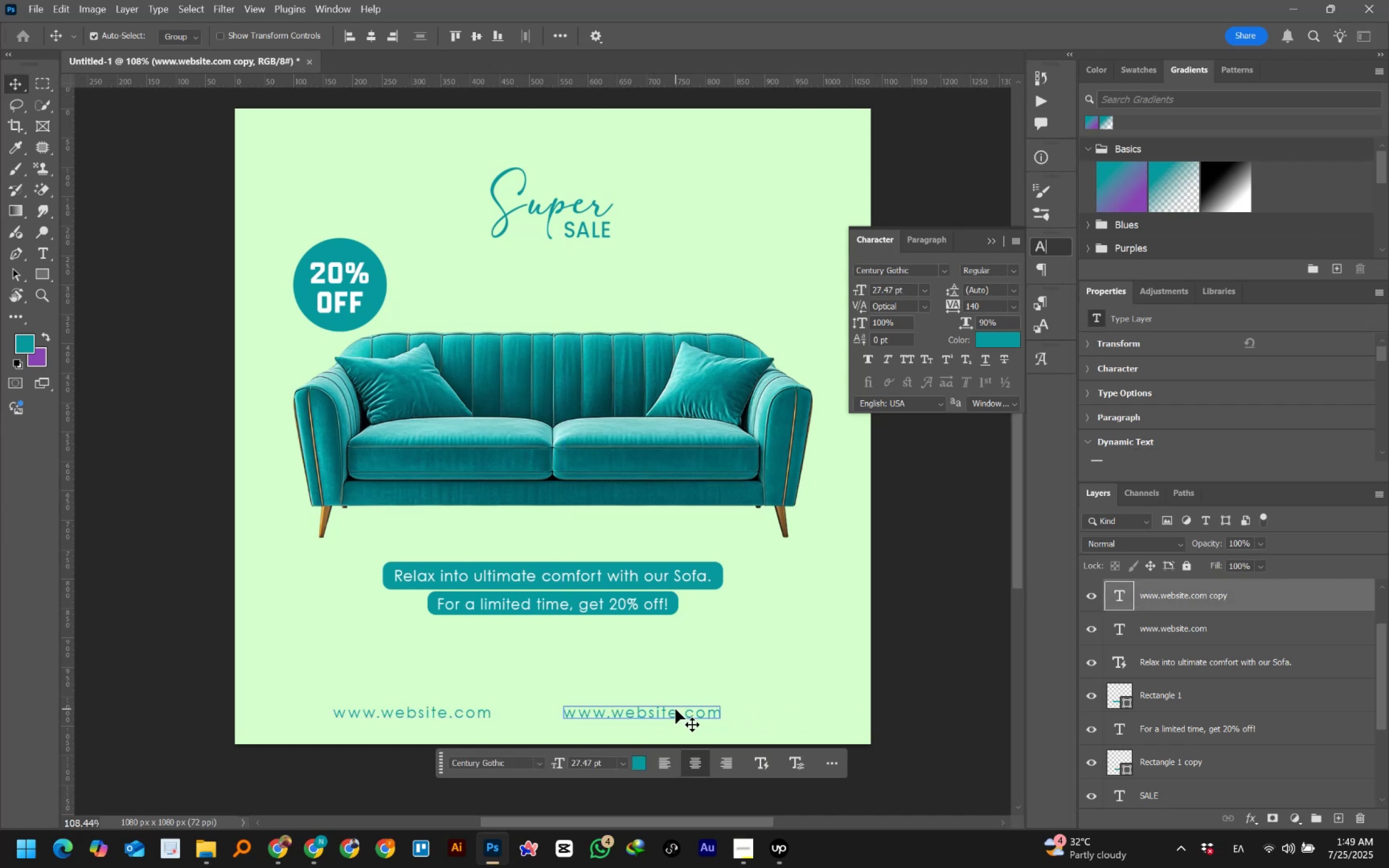 
double_click([666, 712])
 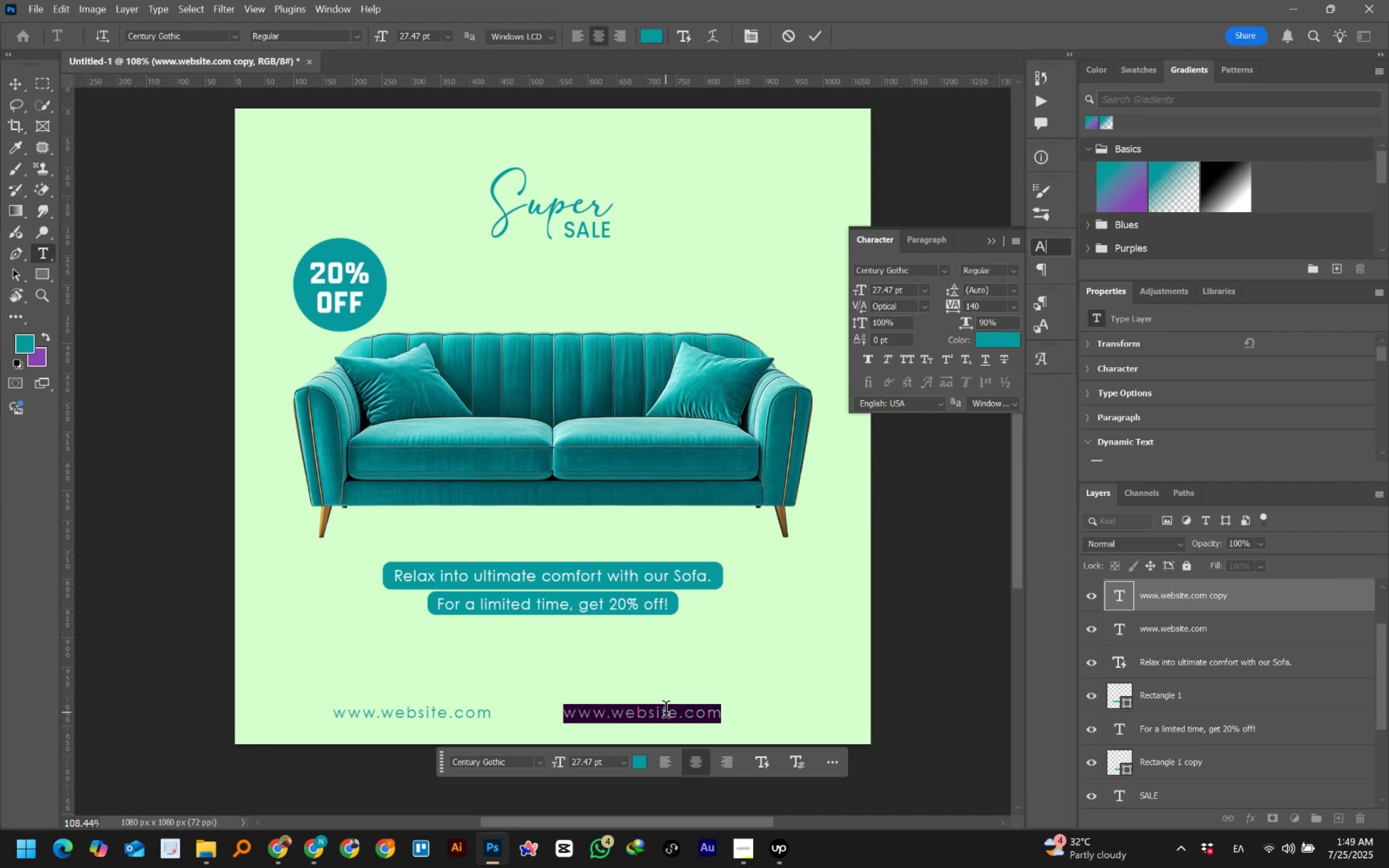 
wait(16.1)
 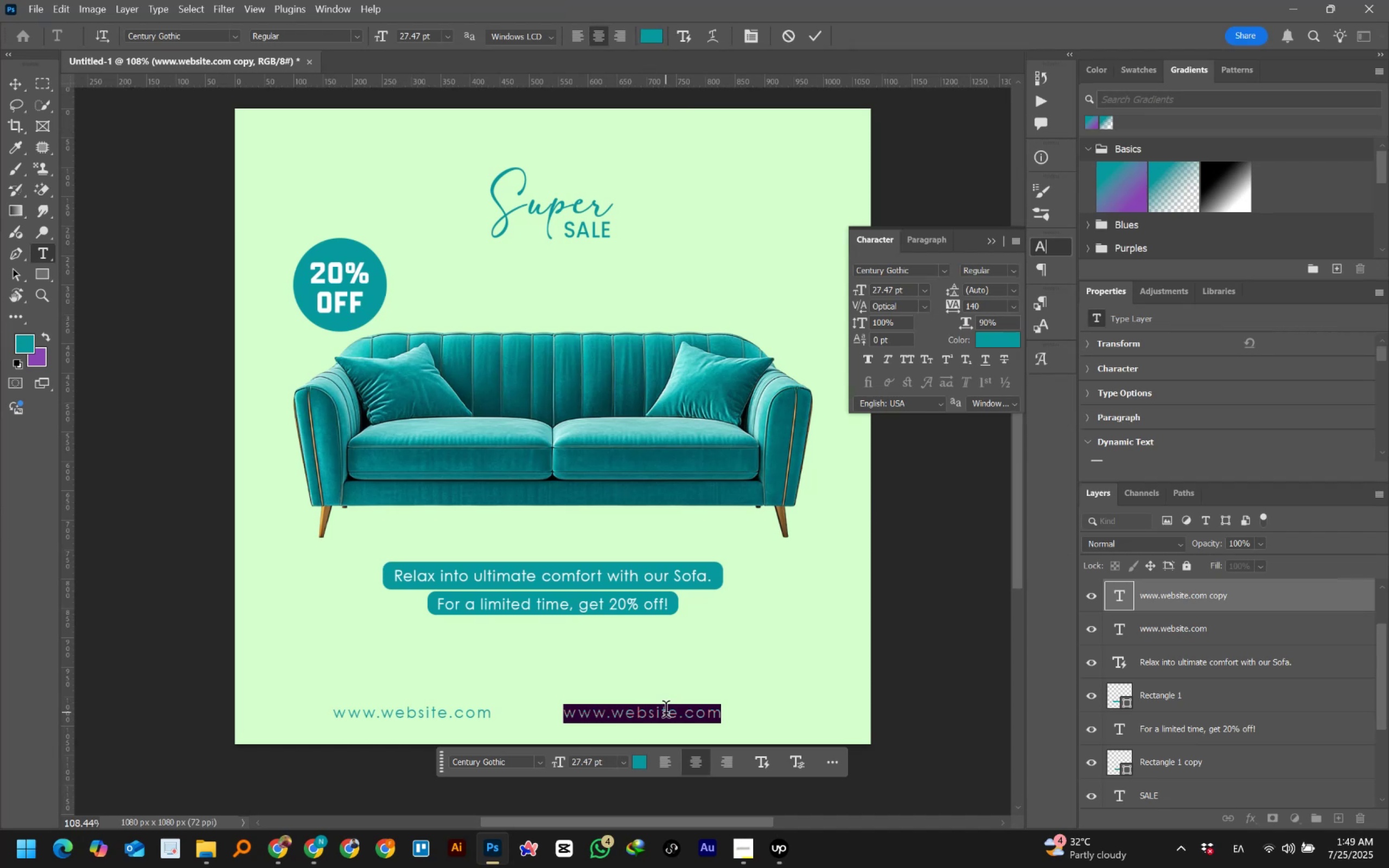 
key(NumpadAdd)
 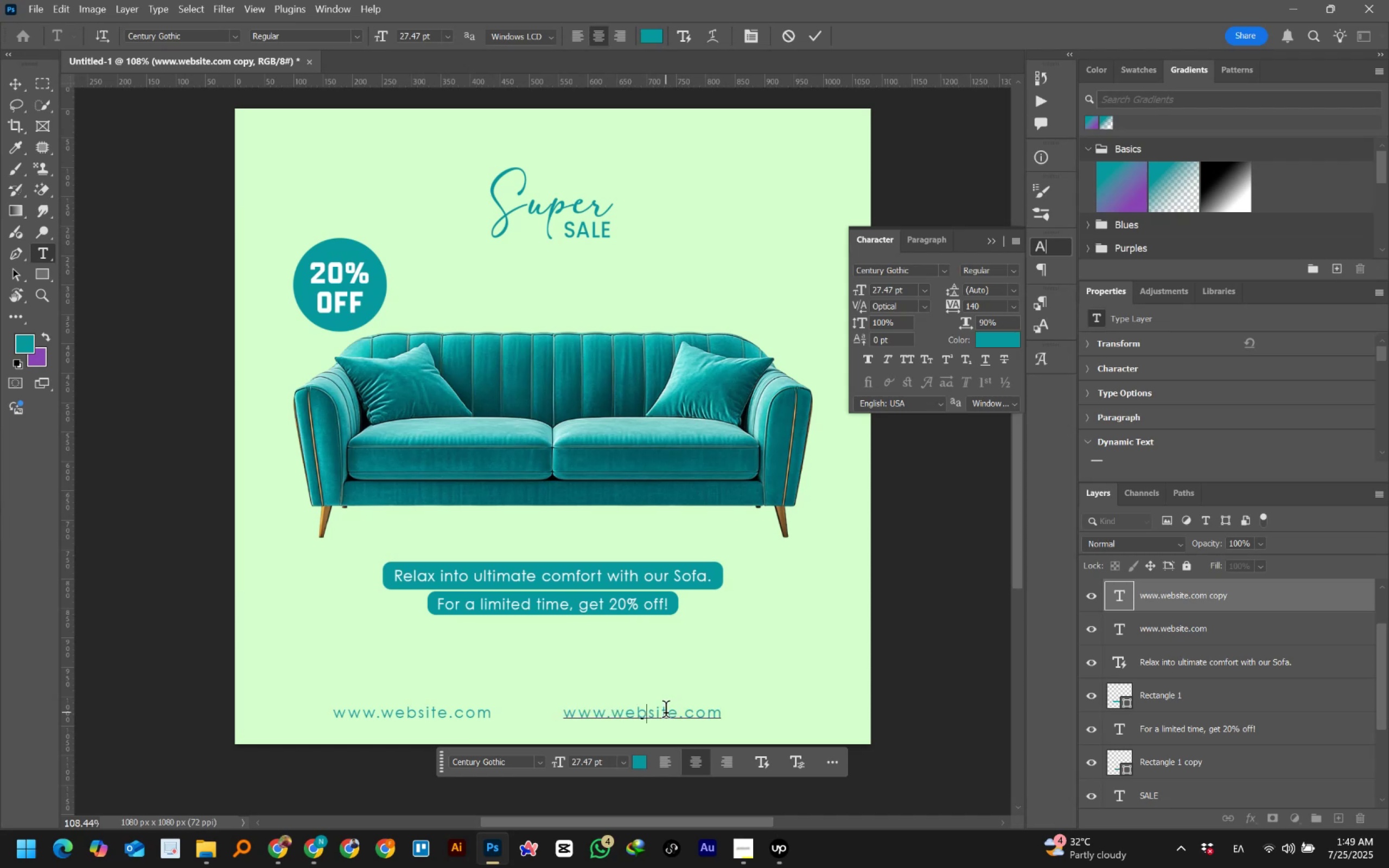 
key(Numpad1)
 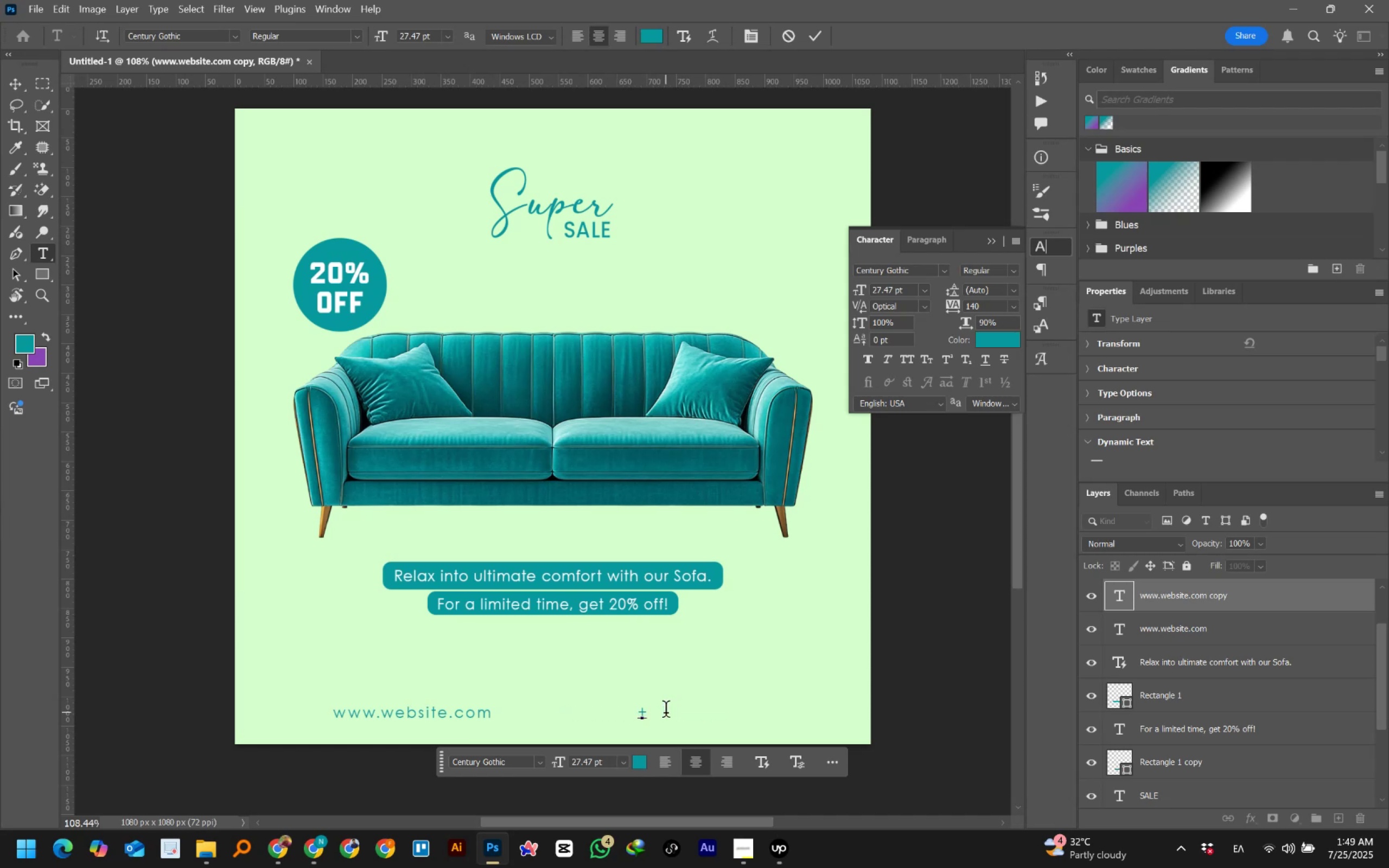 
key(Numpad2)
 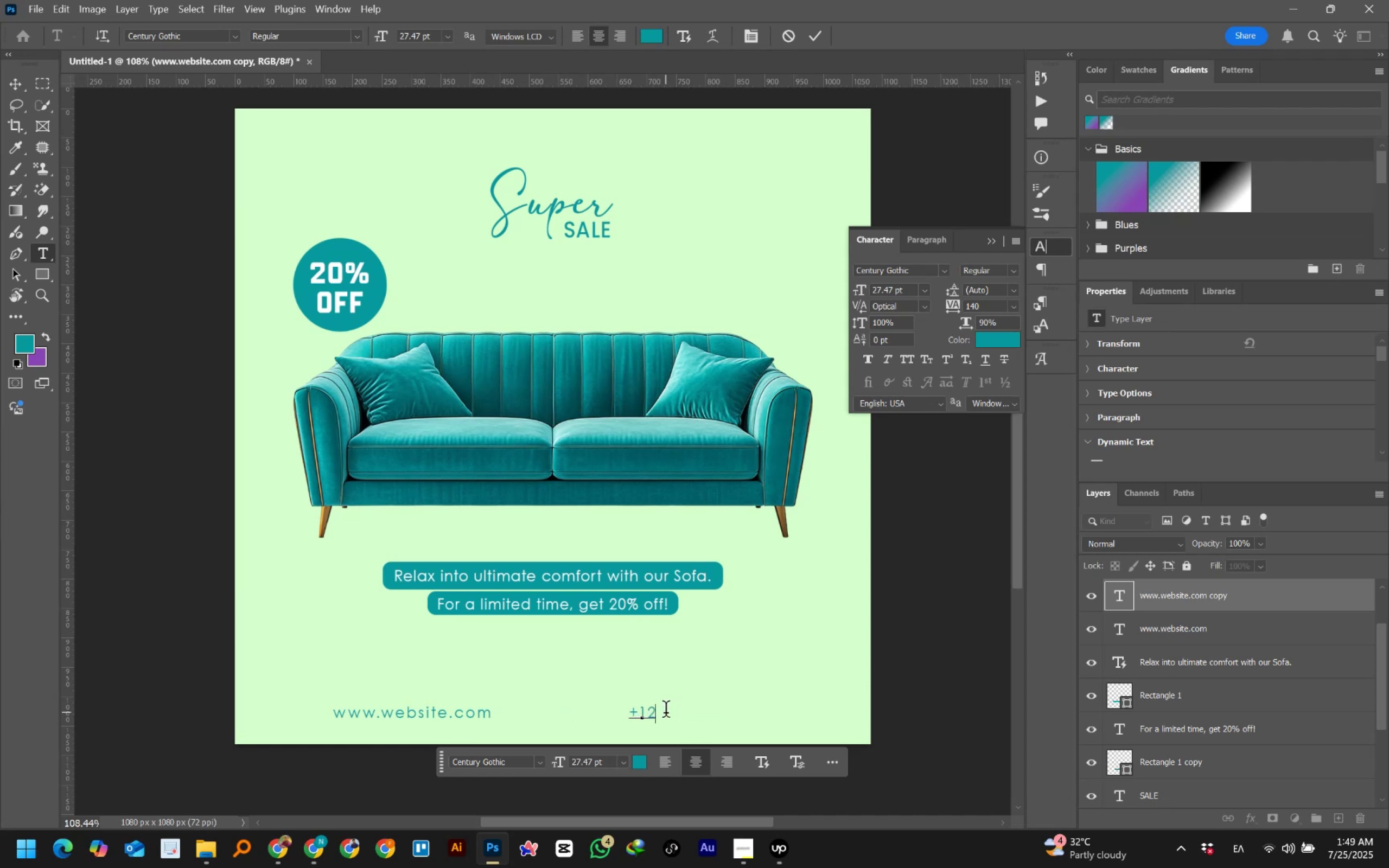 
key(Space)
 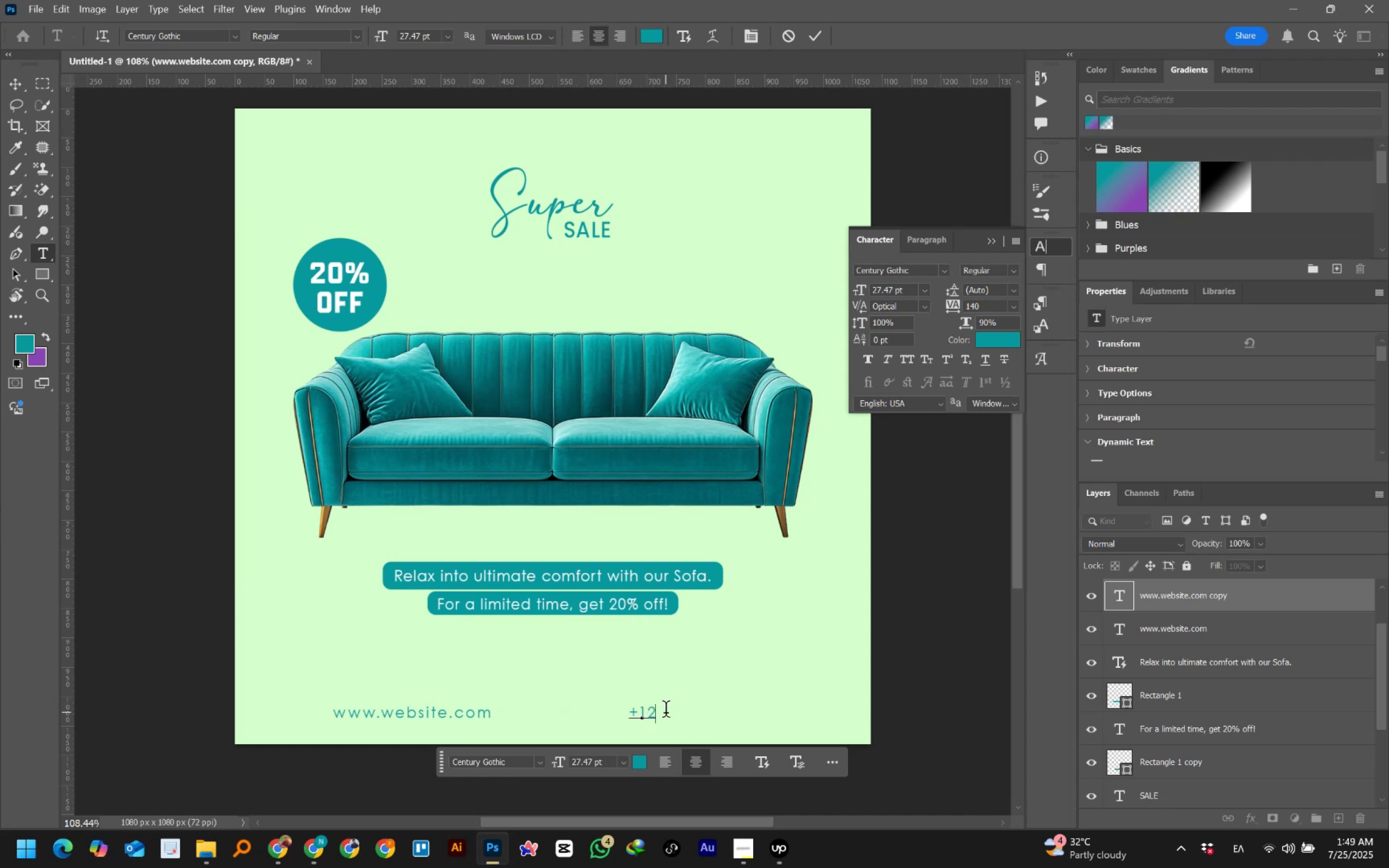 
key(Numpad3)
 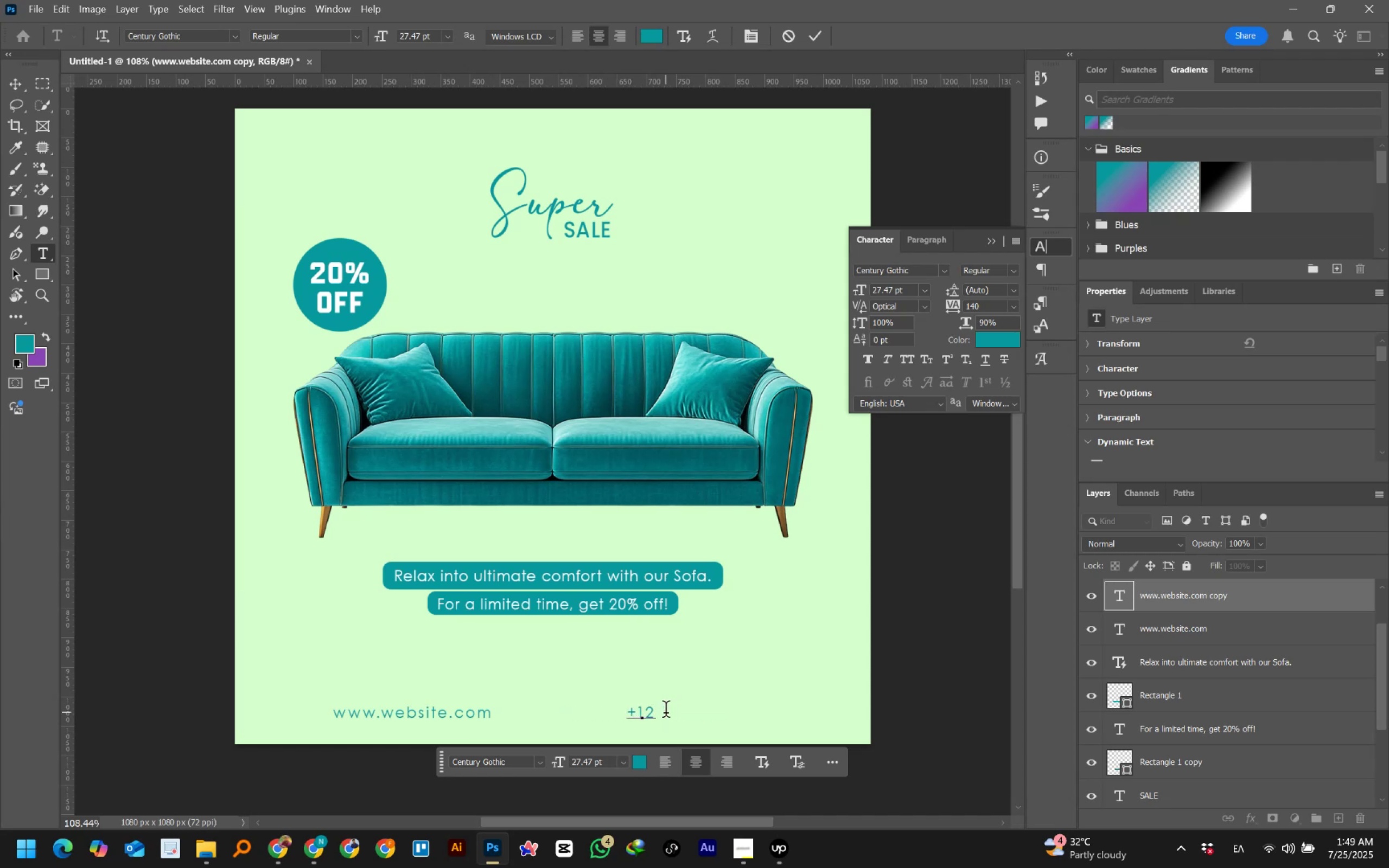 
key(Numpad4)
 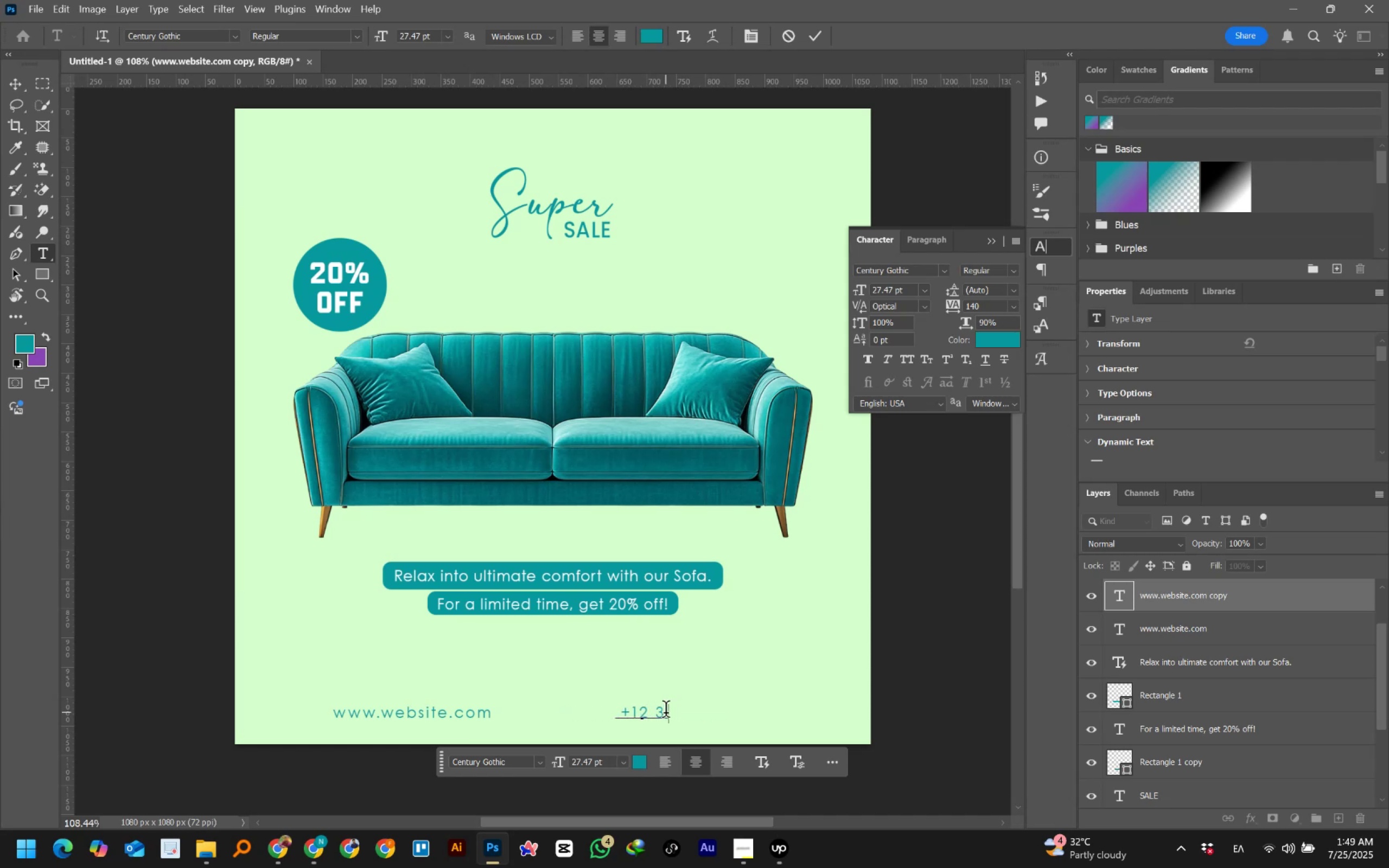 
key(Numpad4)
 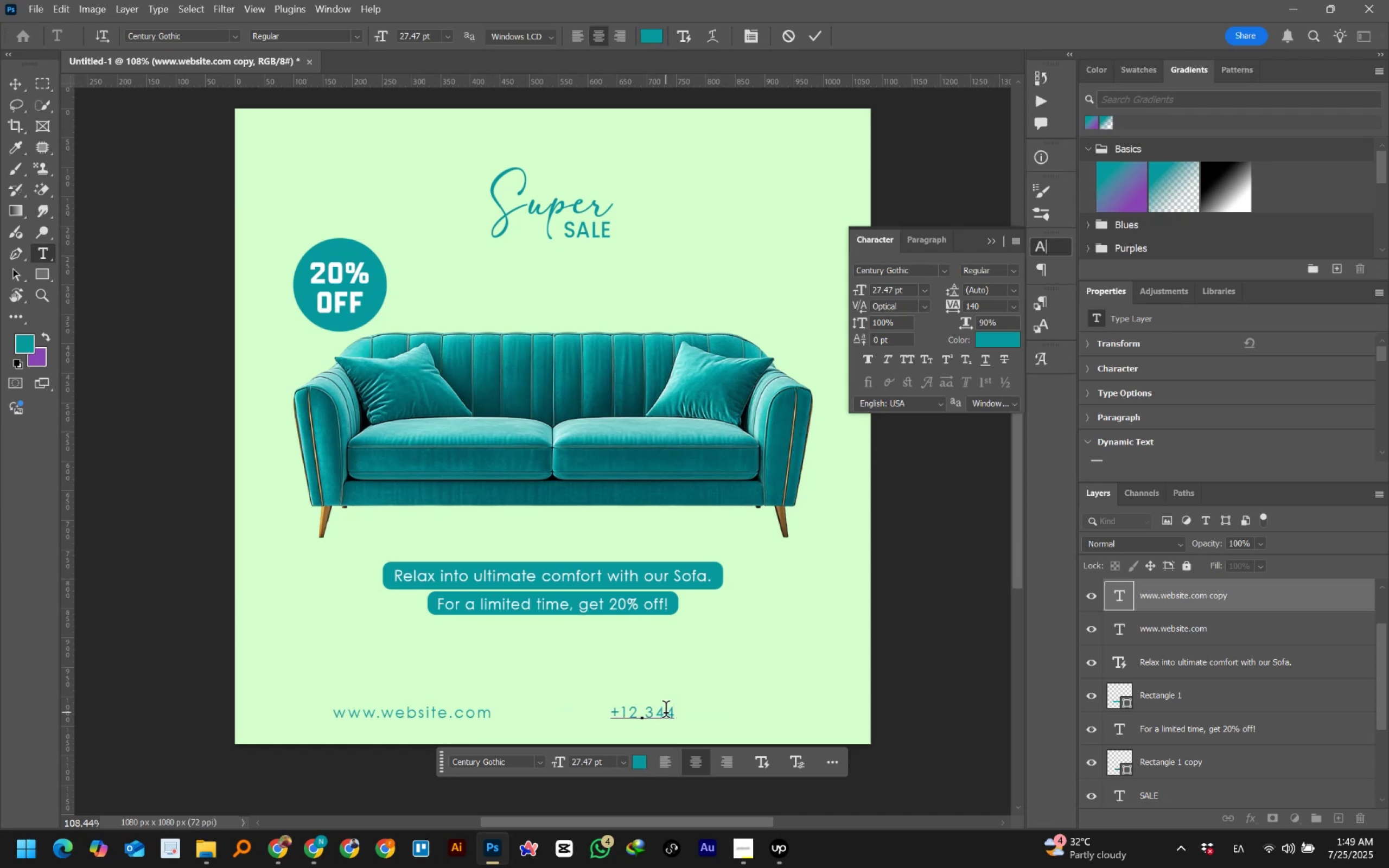 
key(Space)
 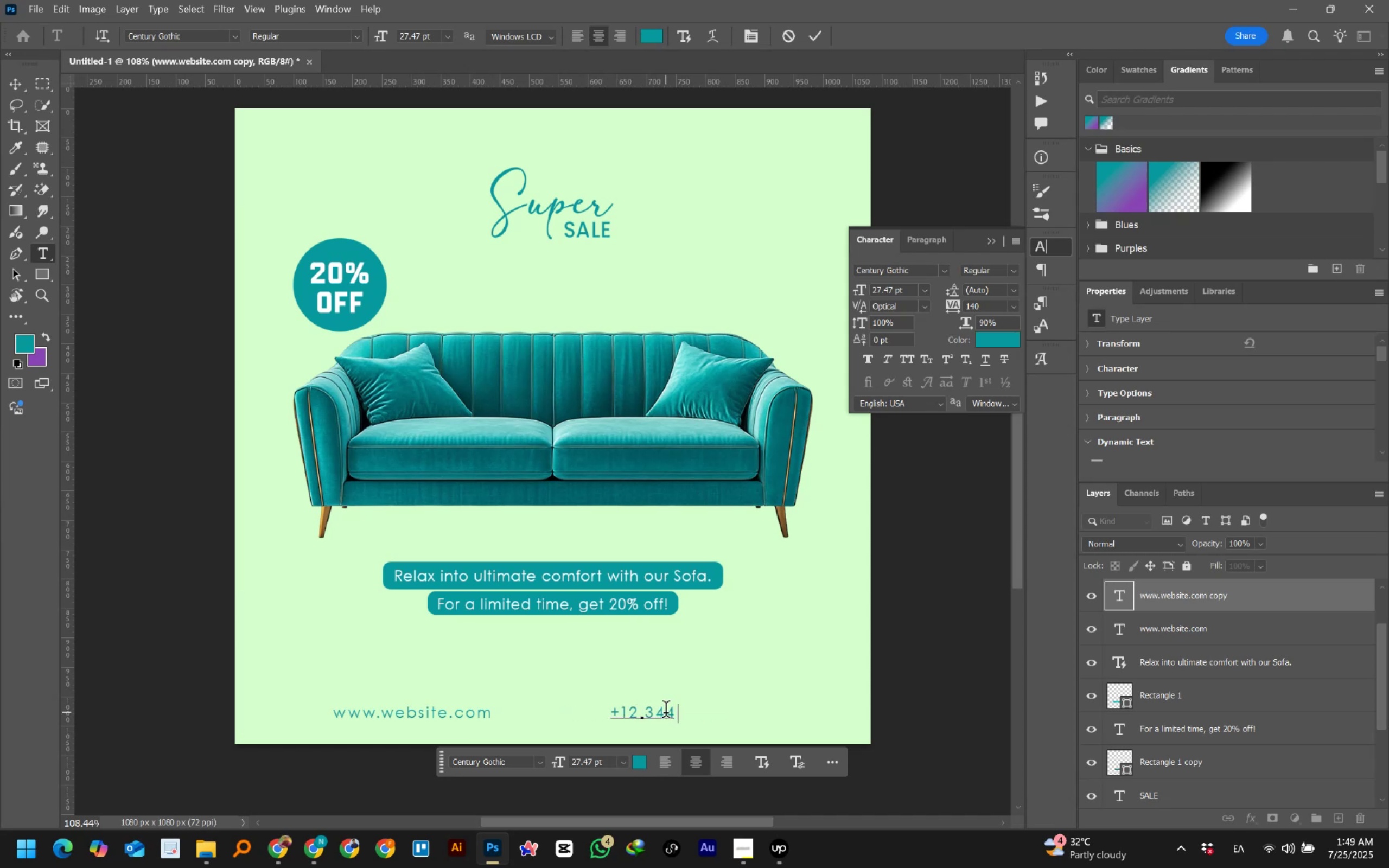 
key(Numpad5)
 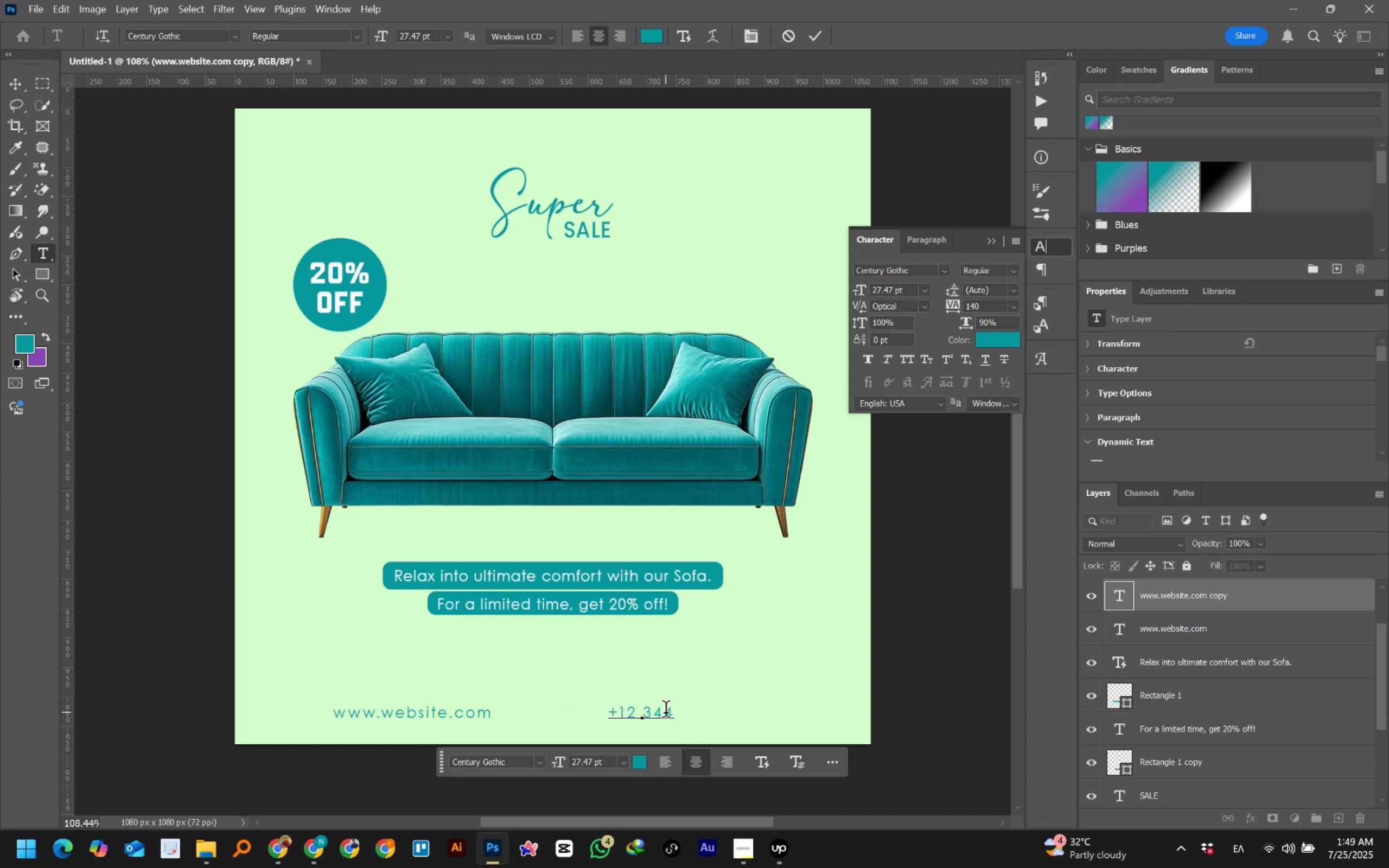 
key(Numpad5)
 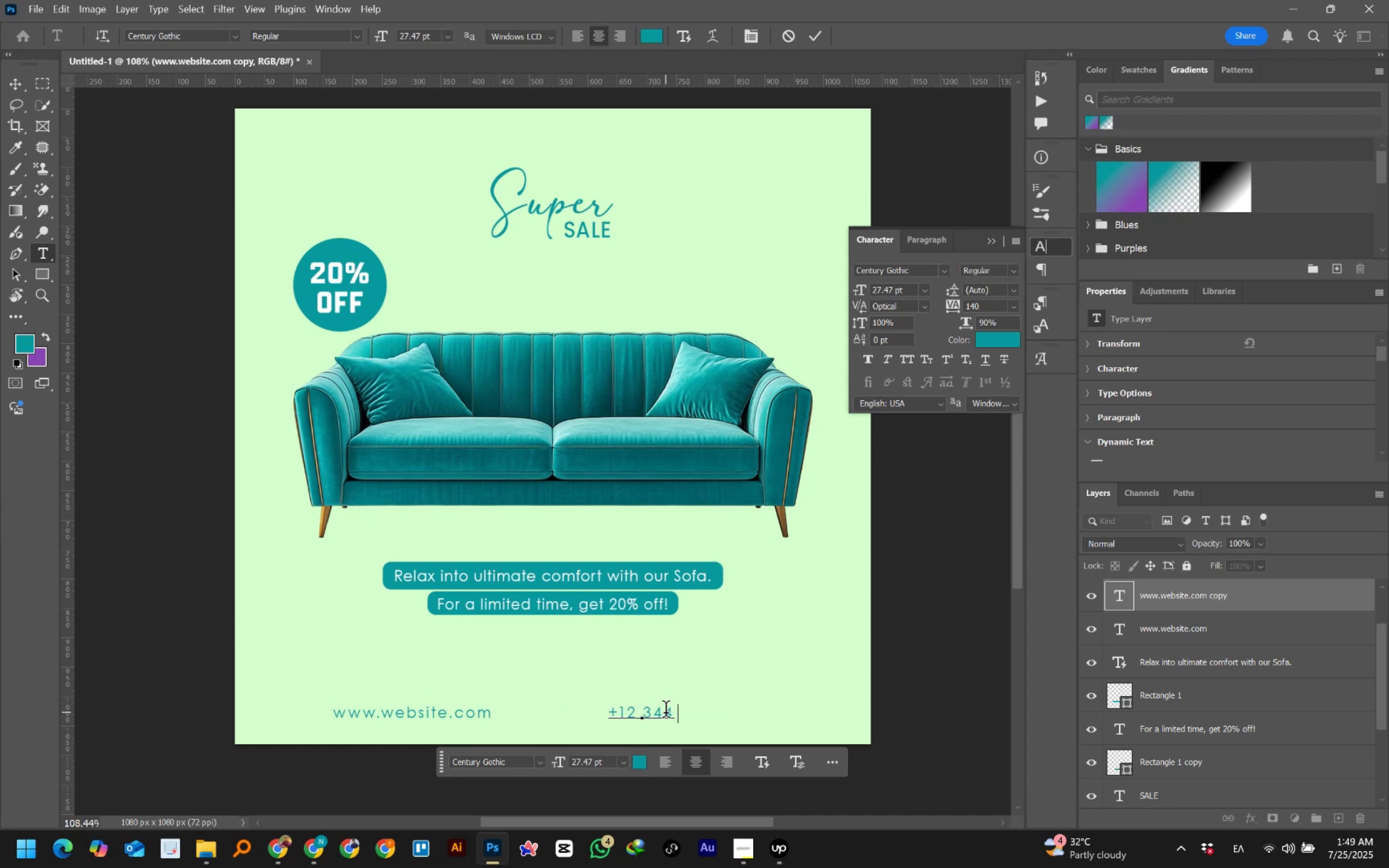 
key(Numpad5)
 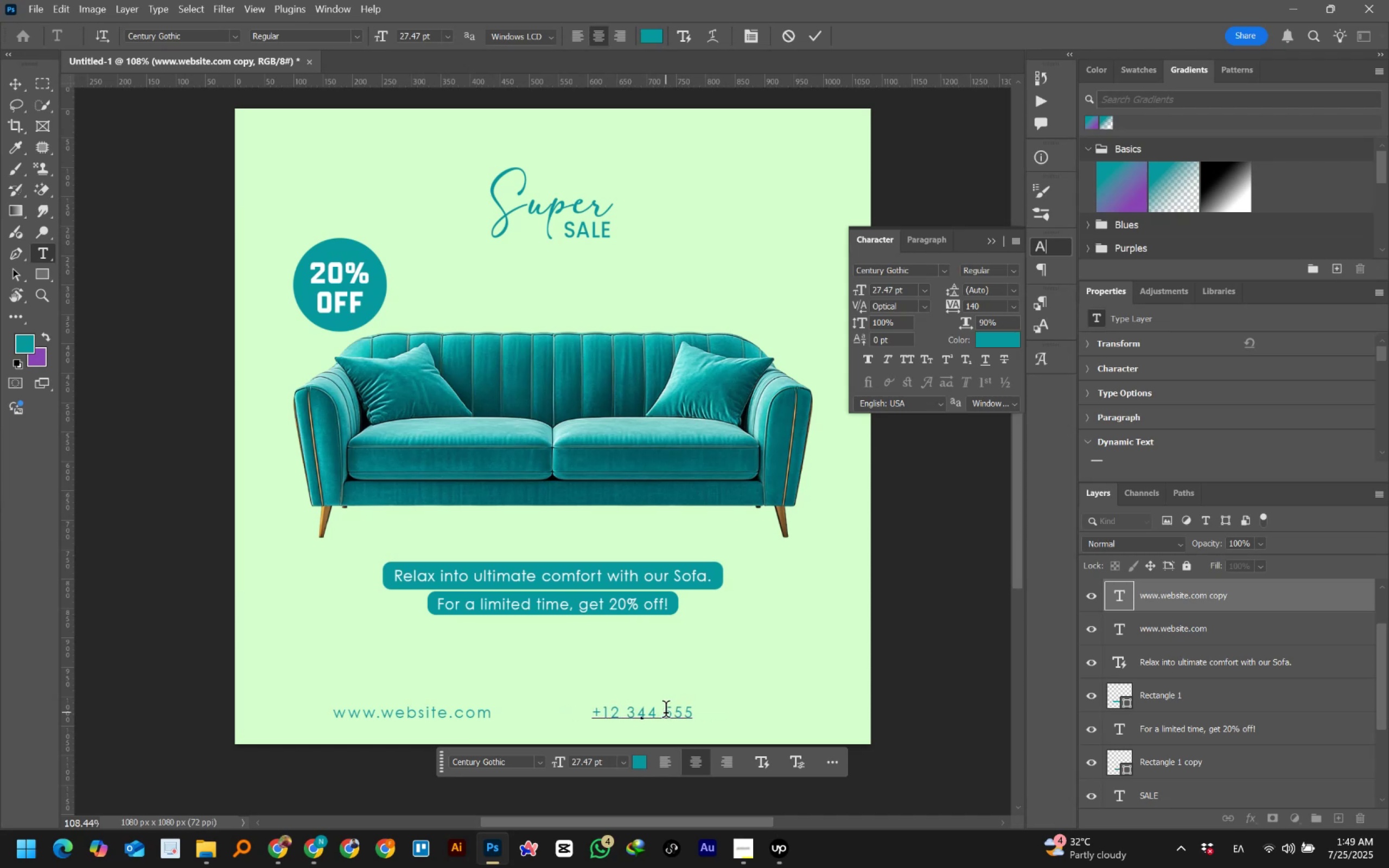 
key(Space)
 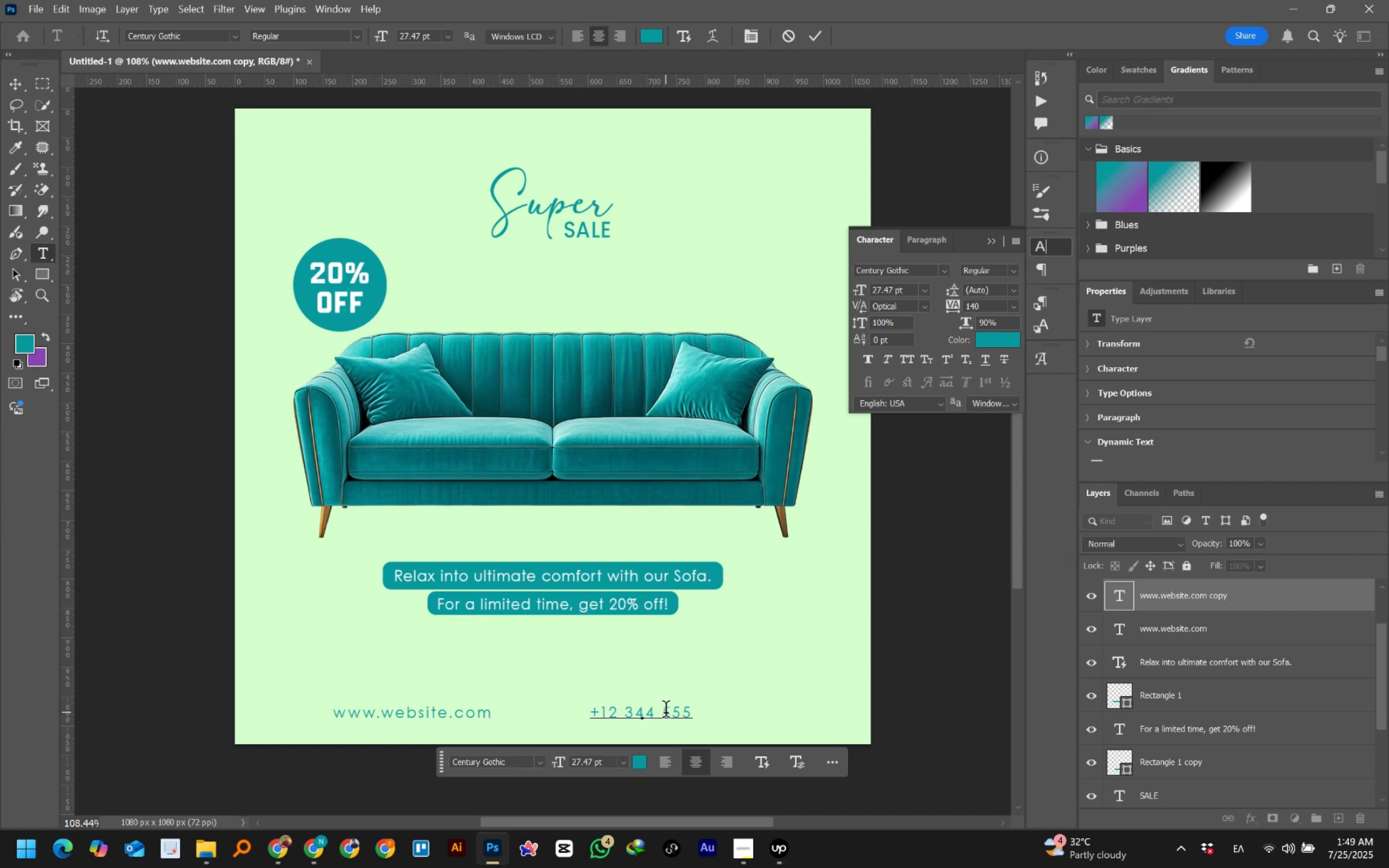 
key(Numpad6)
 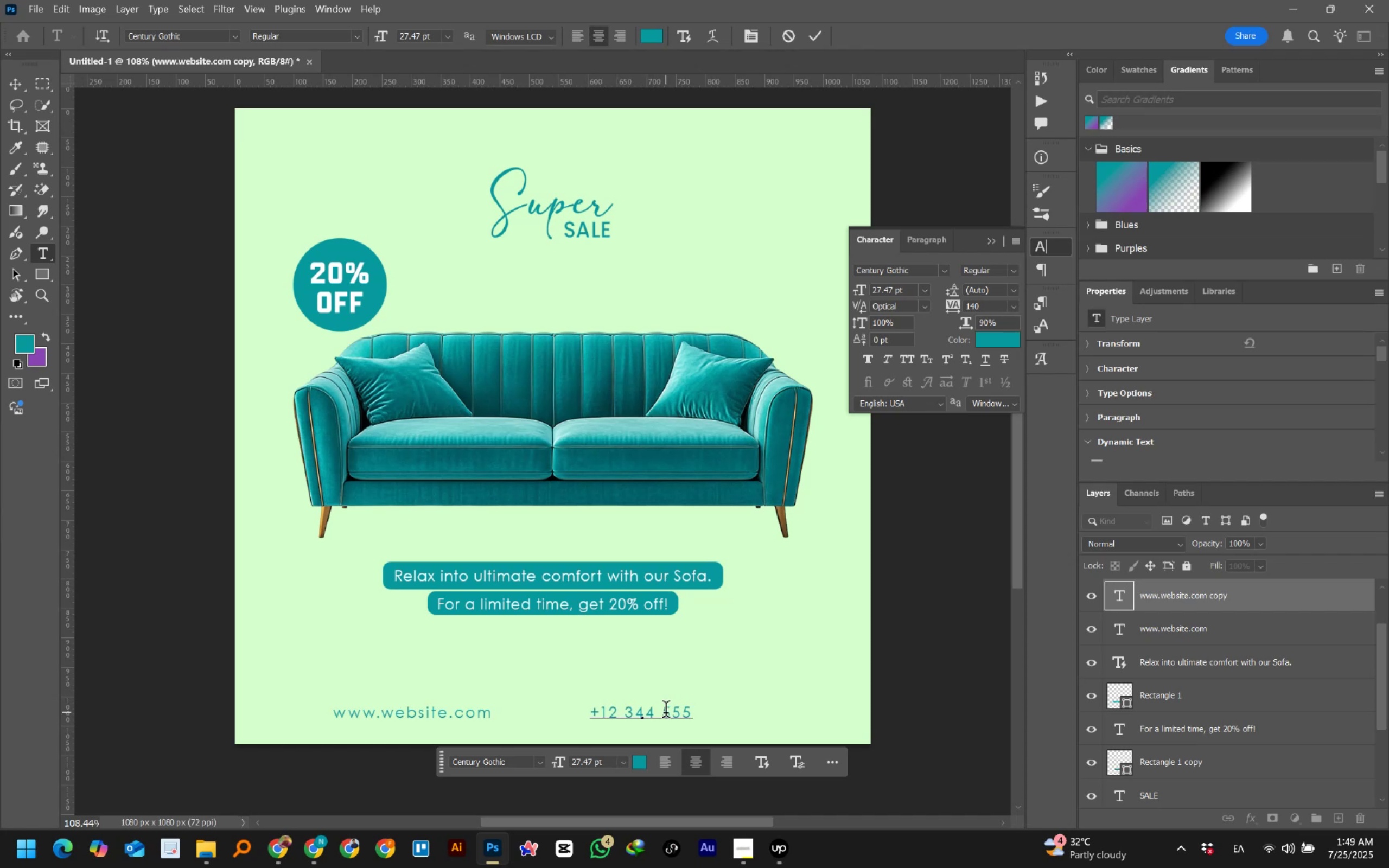 
key(Numpad6)
 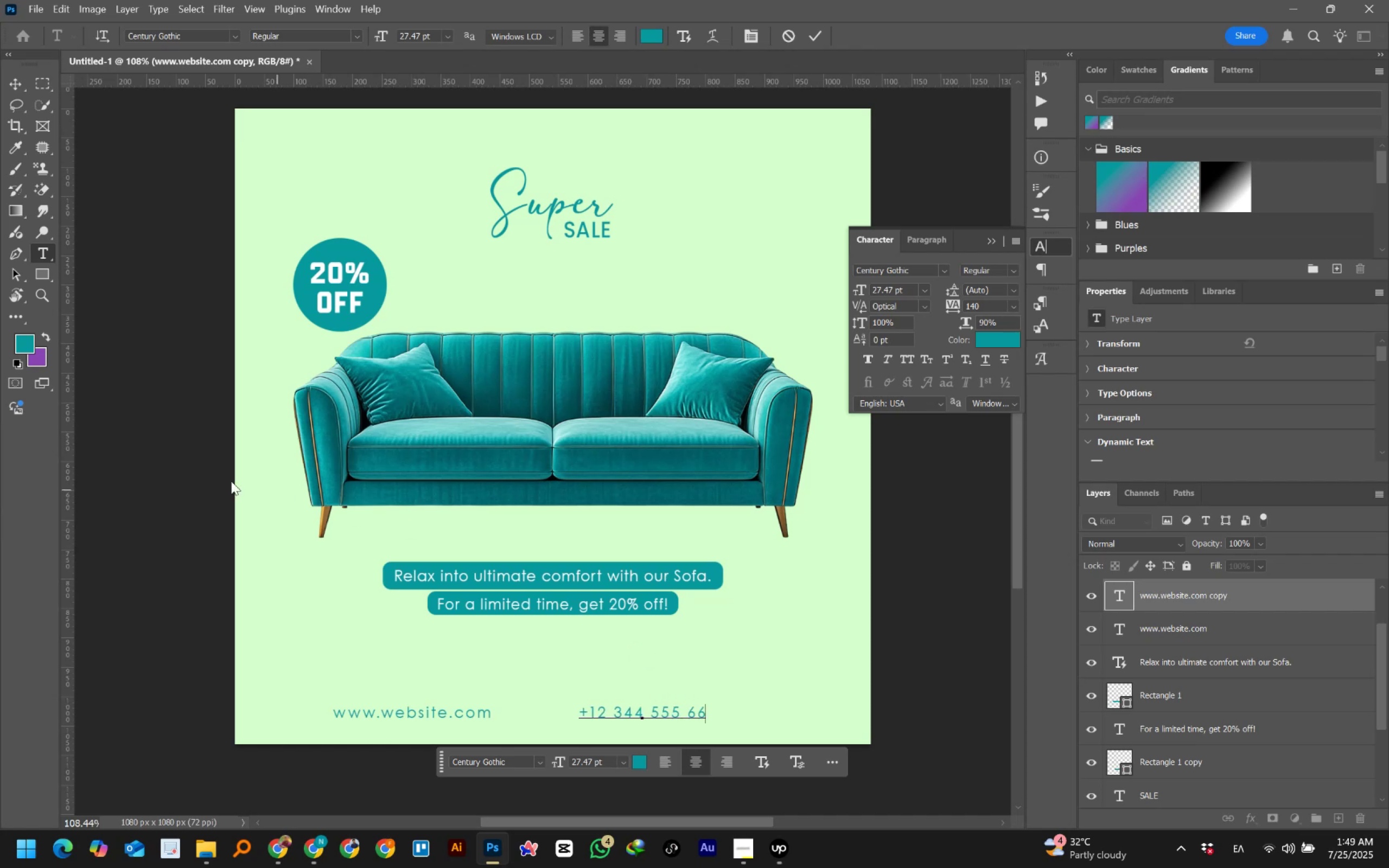 
left_click([25, 80])
 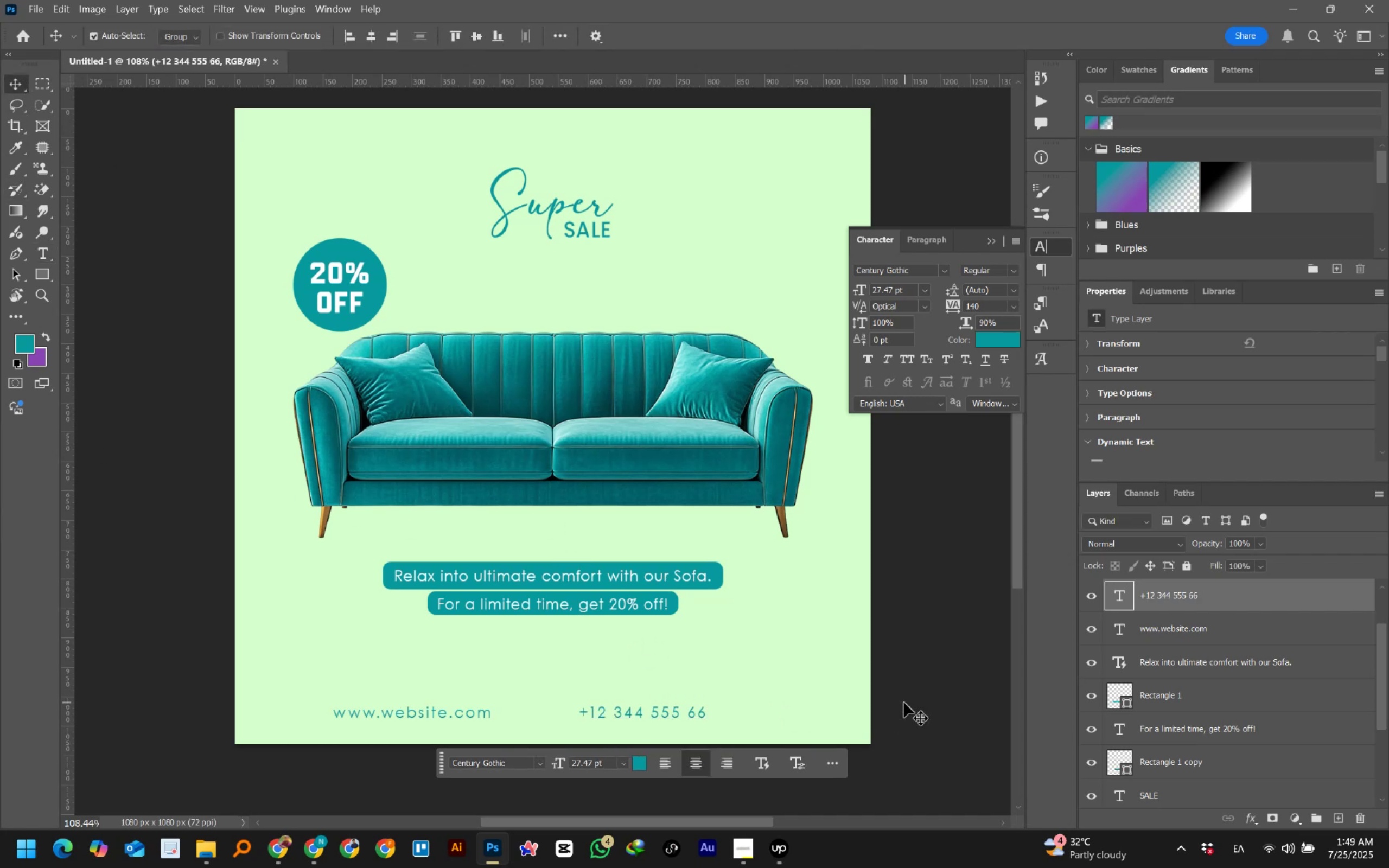 
left_click([447, 713])
 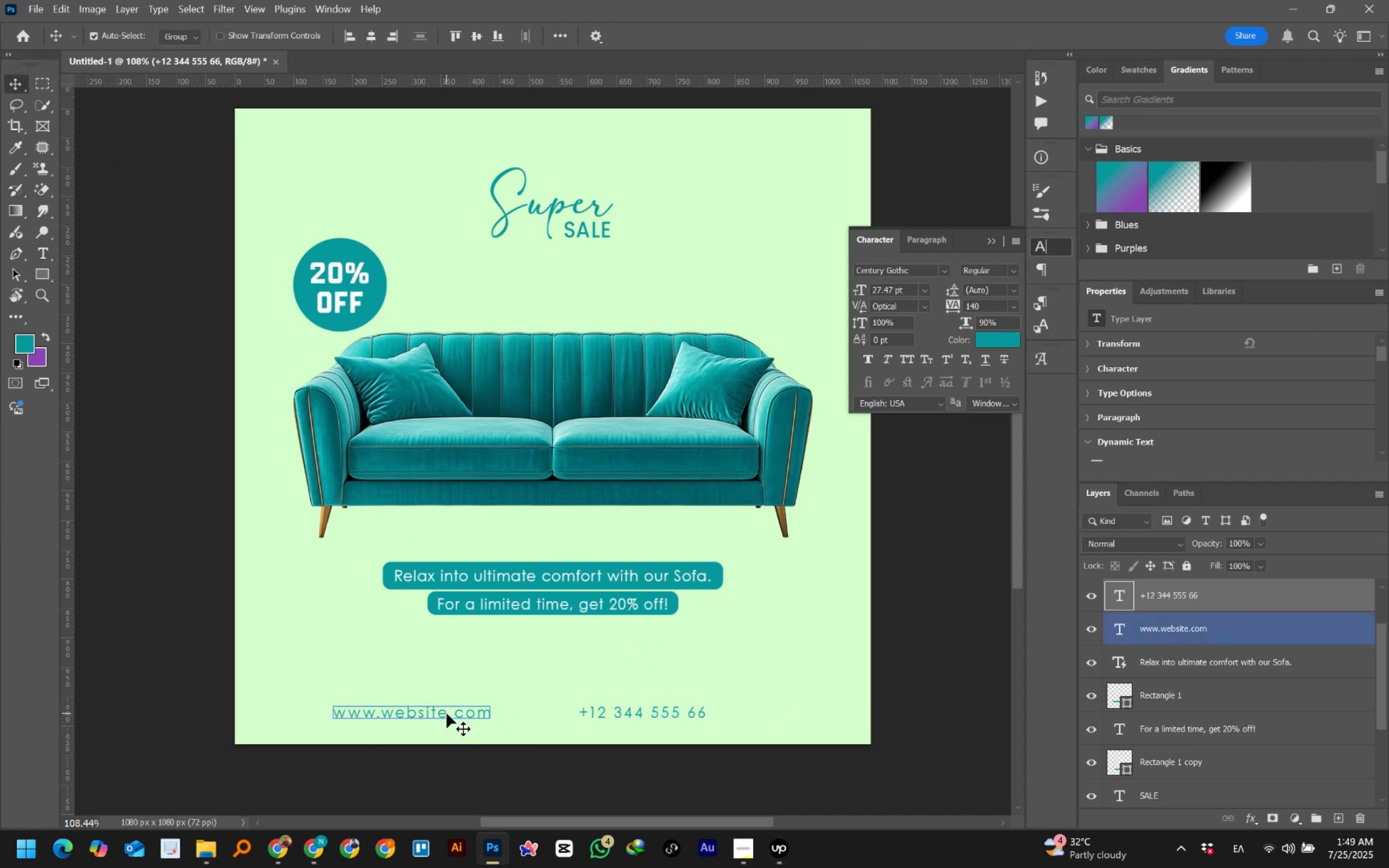 
hold_key(key=ShiftLeft, duration=0.86)
left_click([672, 713])
 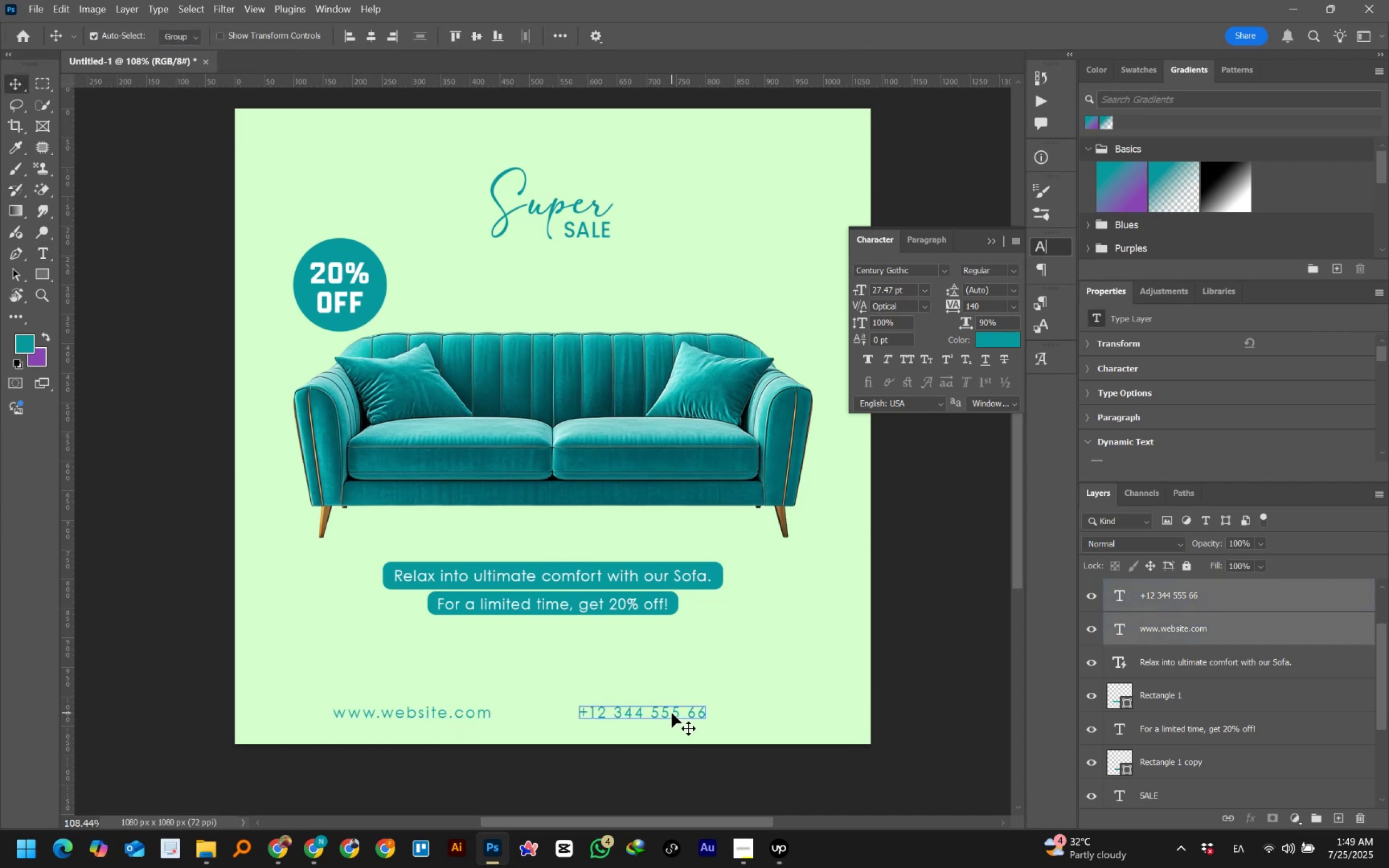 
hold_key(key=ShiftLeft, duration=1.5)
 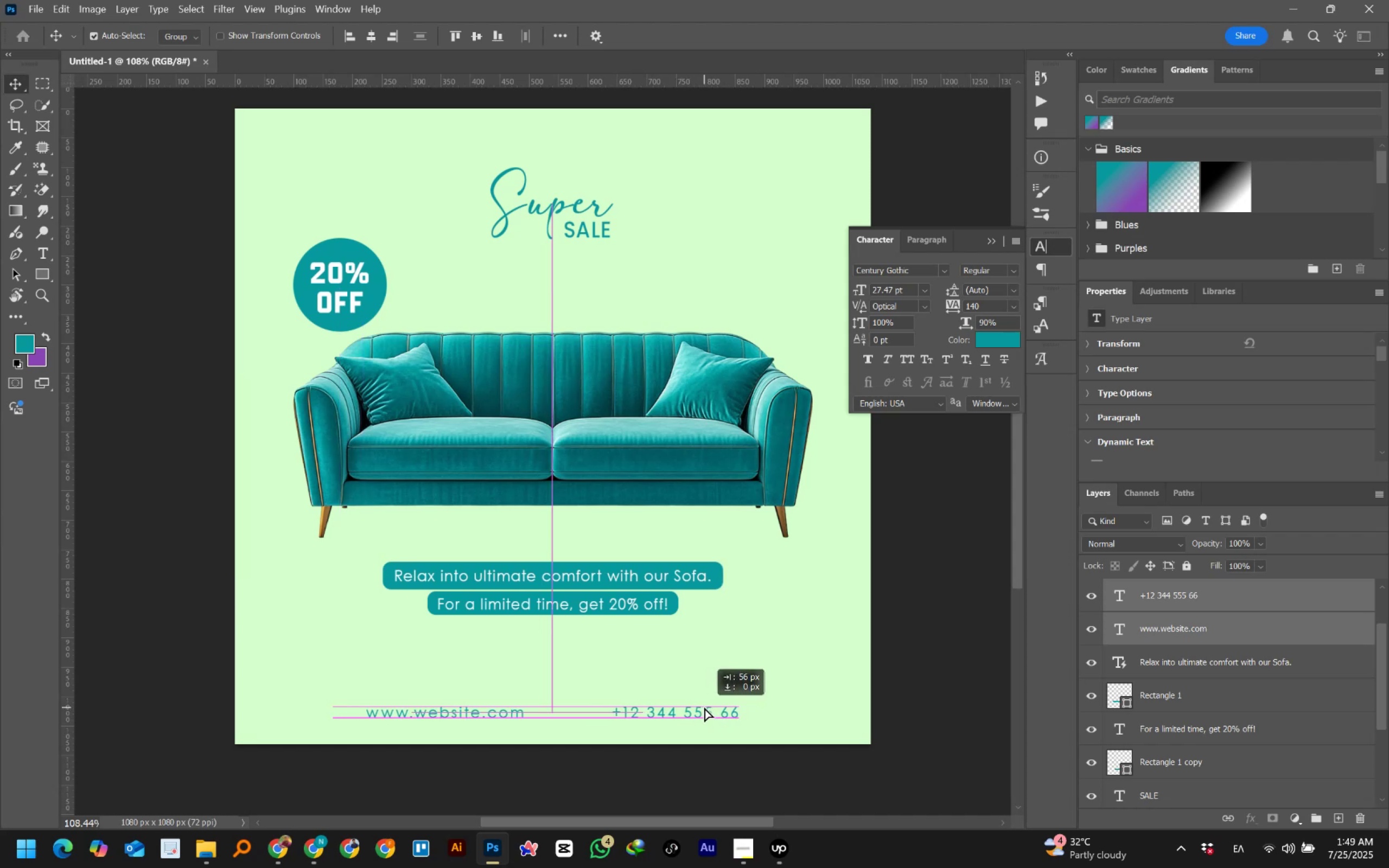 
hold_key(key=ShiftLeft, duration=1.52)
 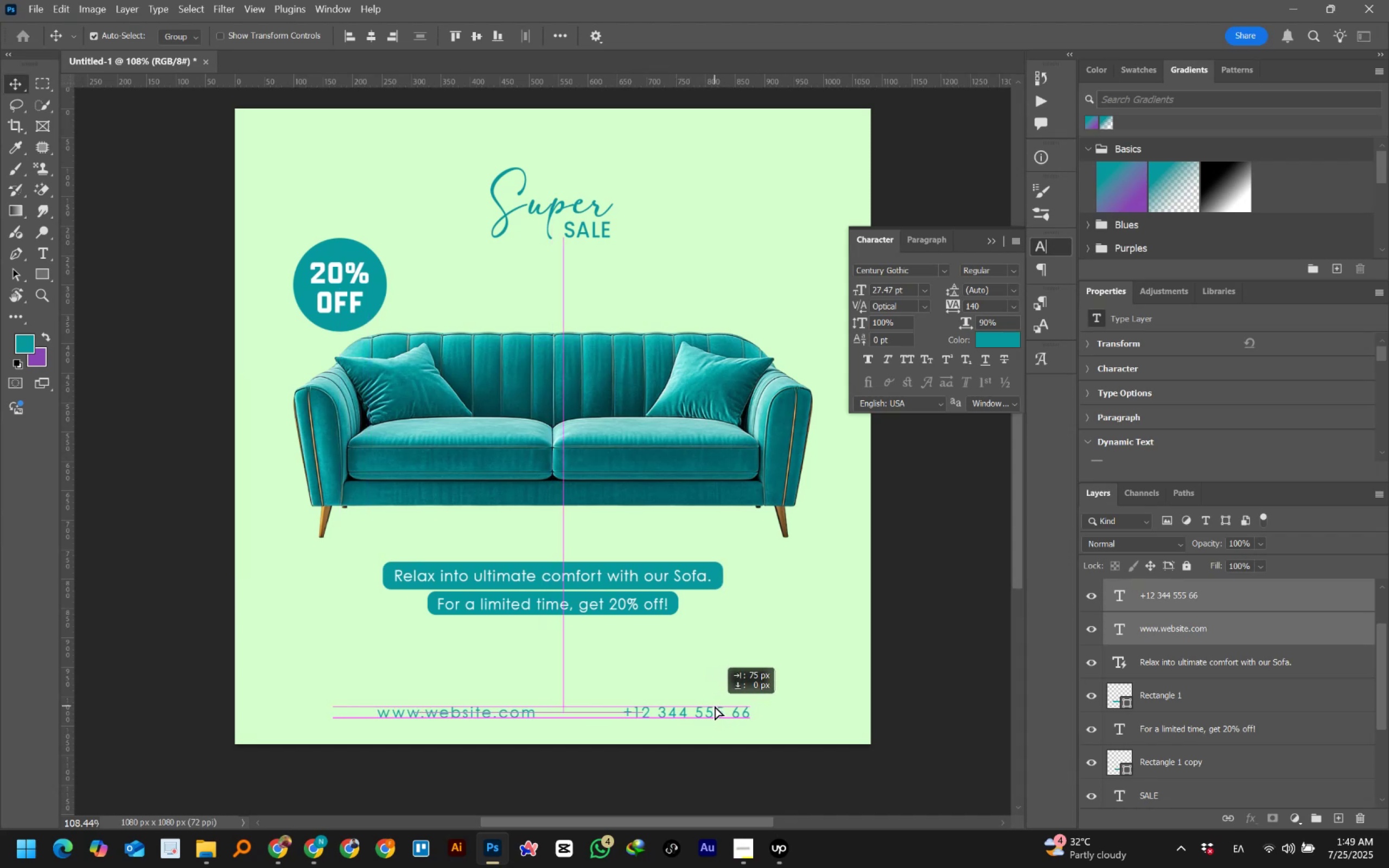 
hold_key(key=ShiftLeft, duration=1.52)
 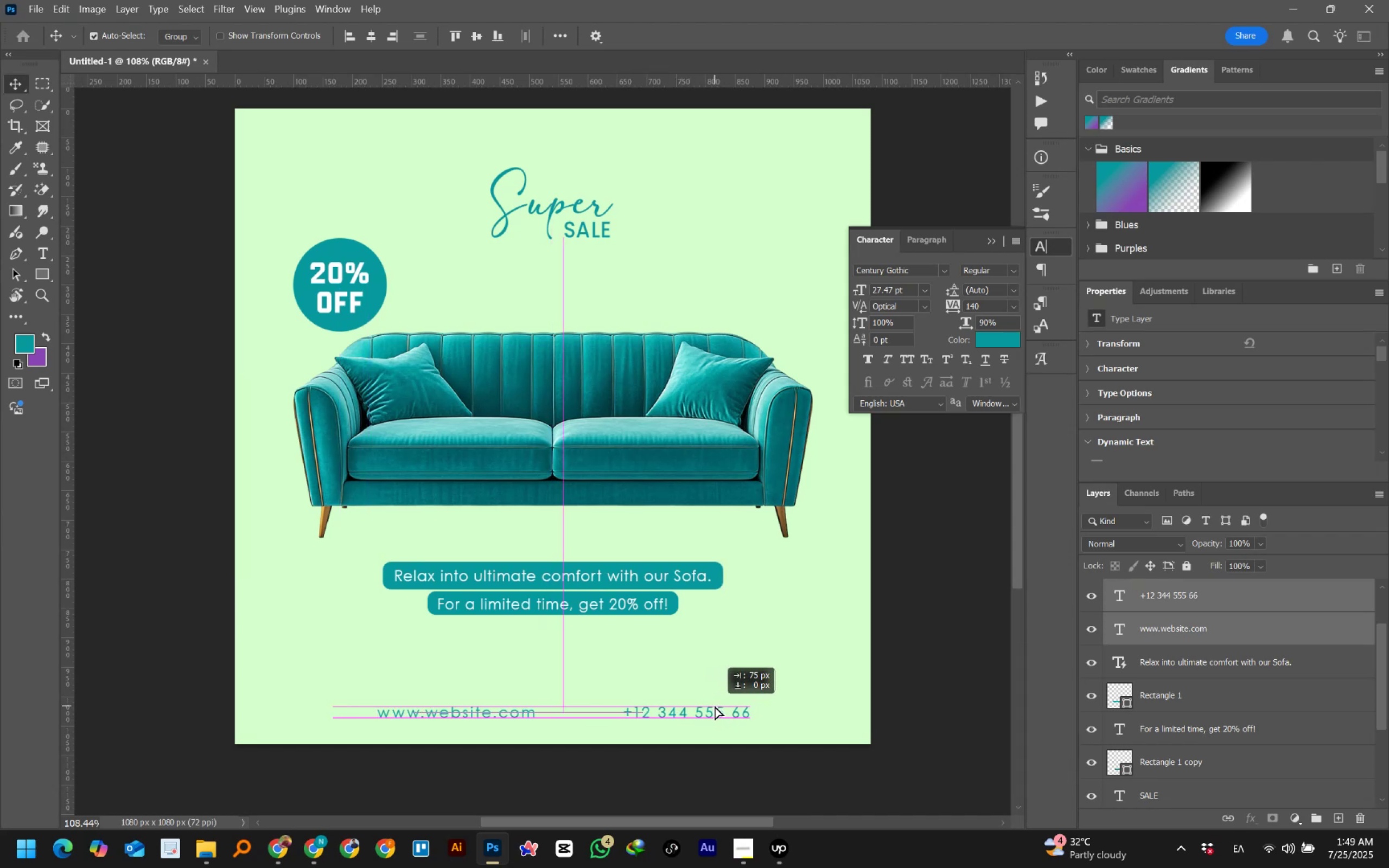 
hold_key(key=ShiftLeft, duration=1.52)
 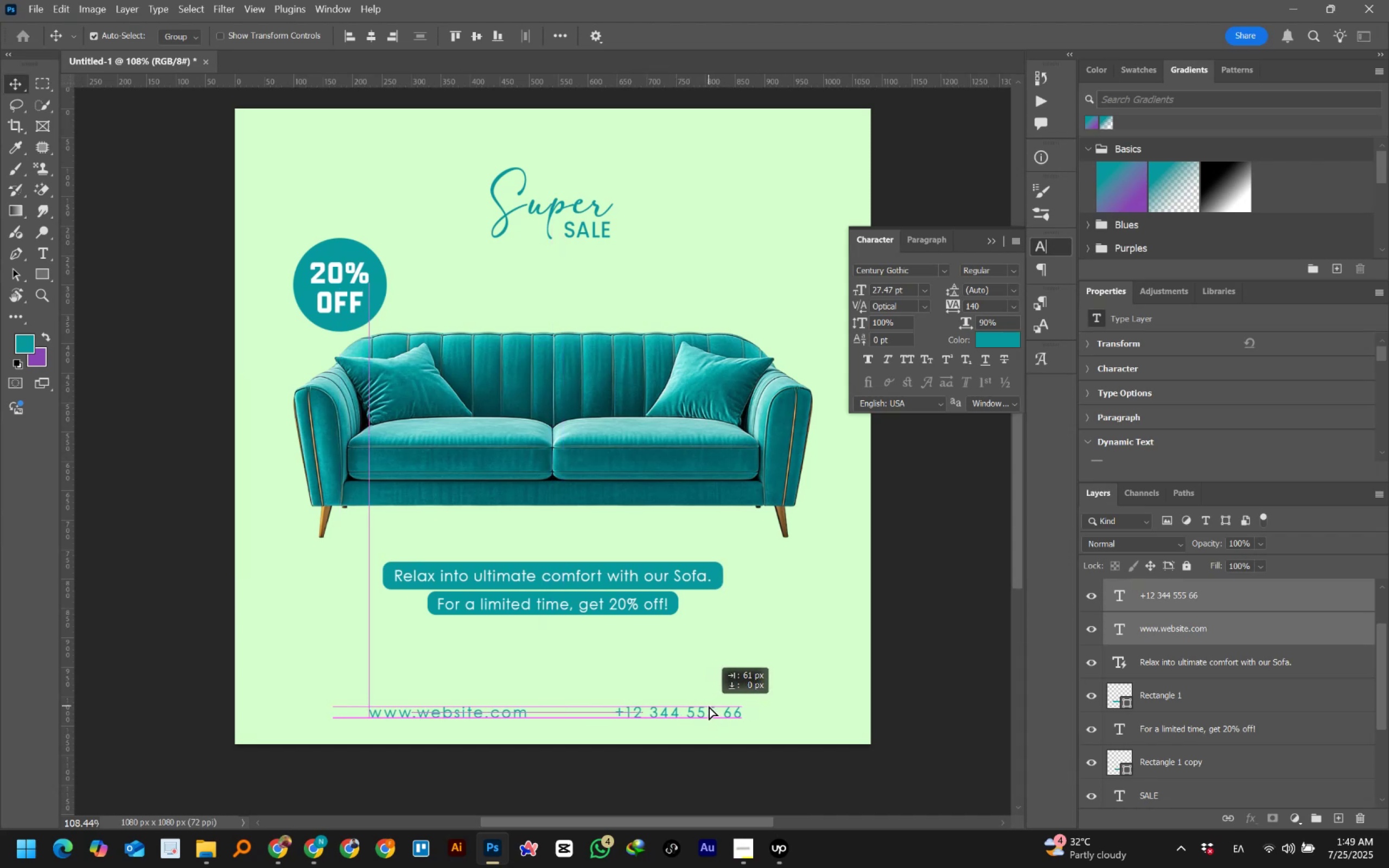 
key(Shift+ShiftLeft)
 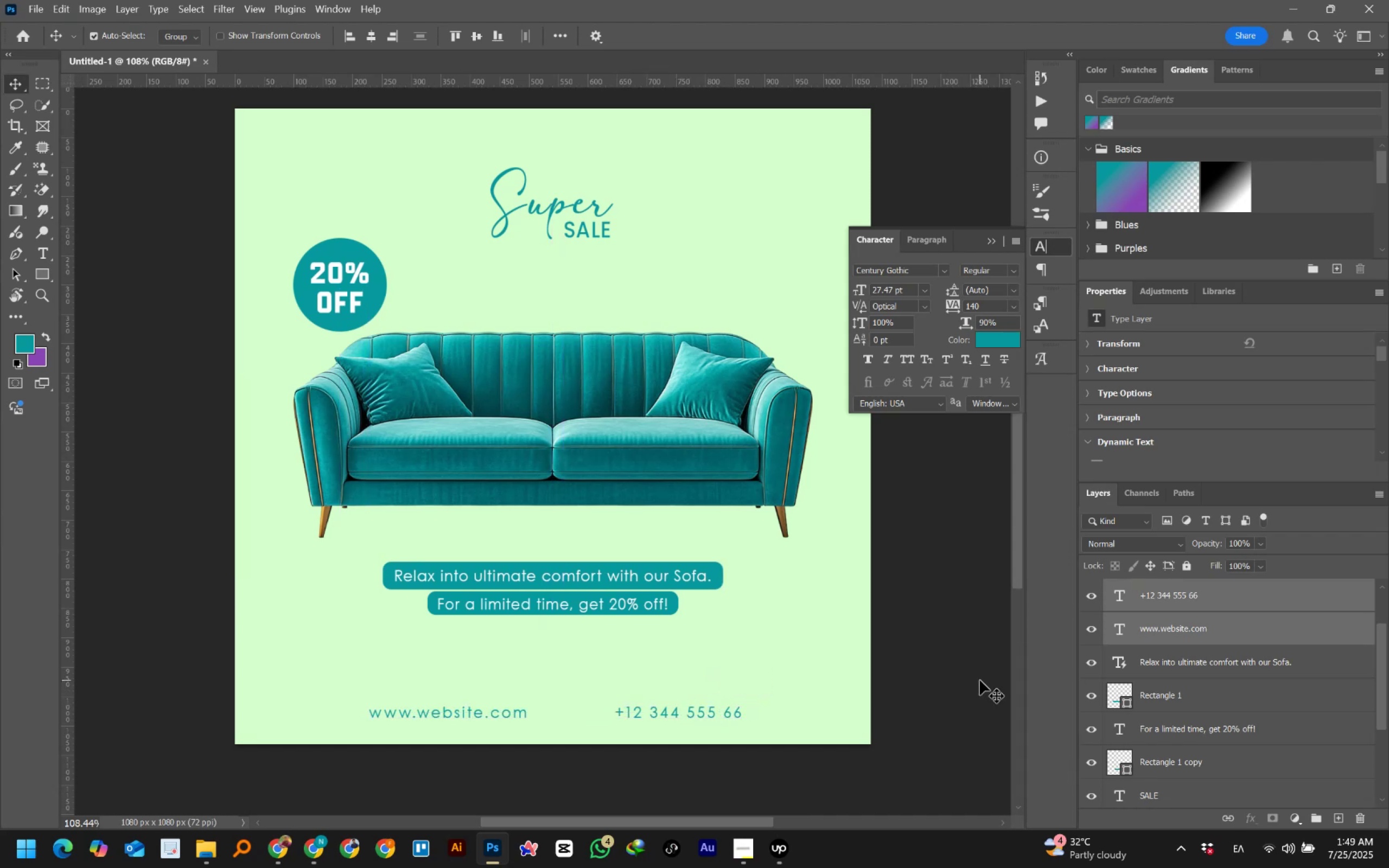 
left_click([980, 680])
 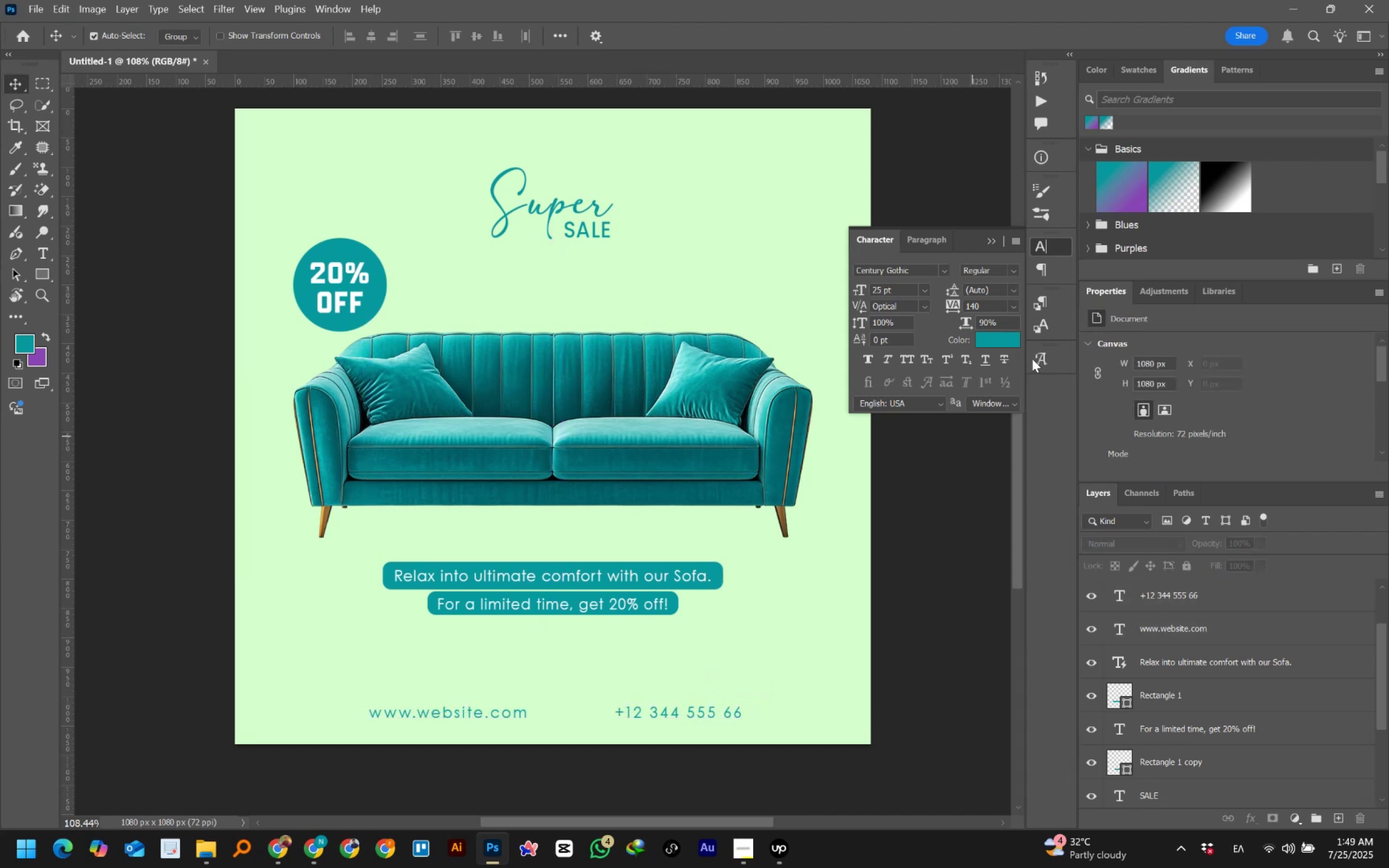 
left_click([1059, 244])
 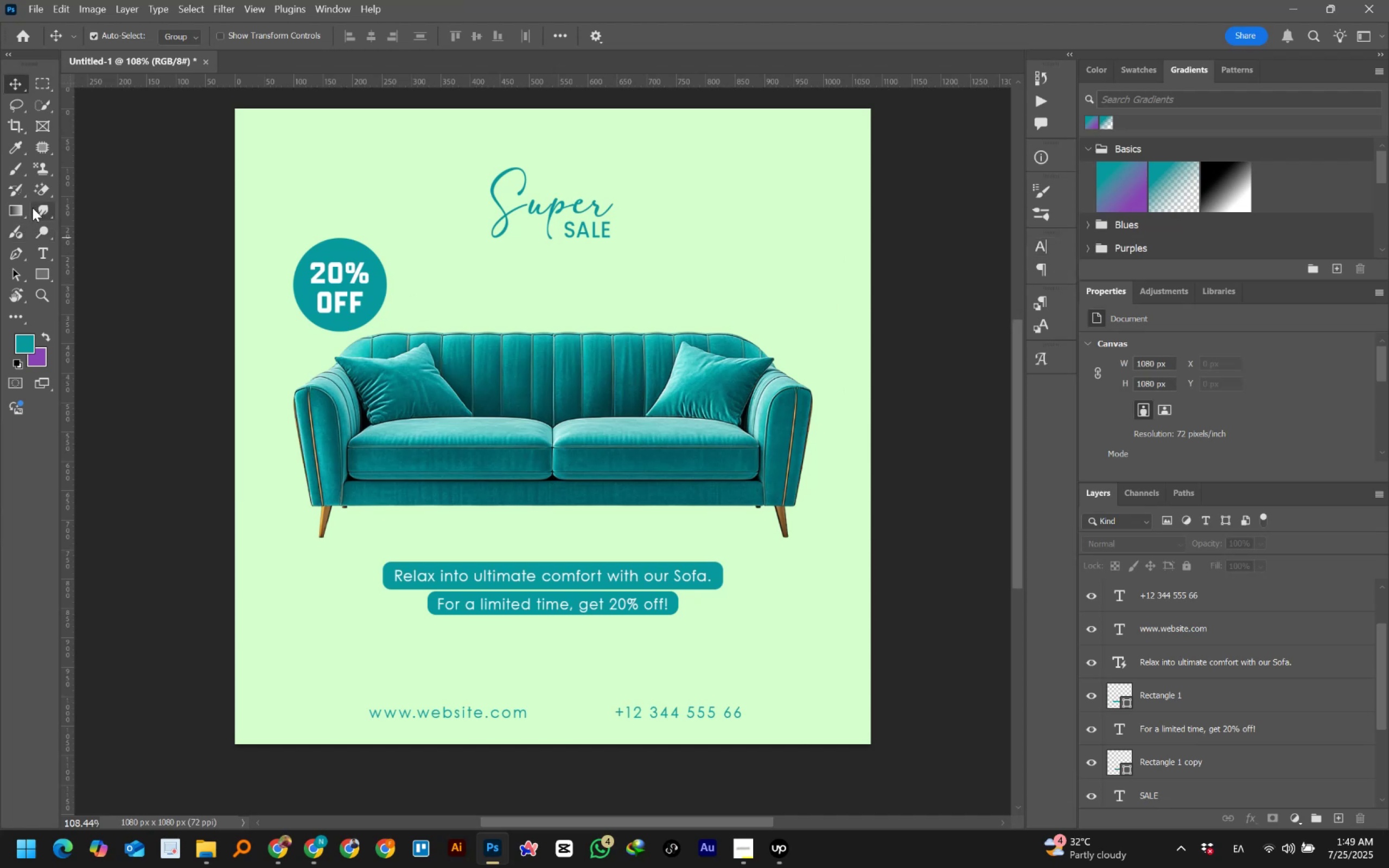 
left_click([13, 168])
 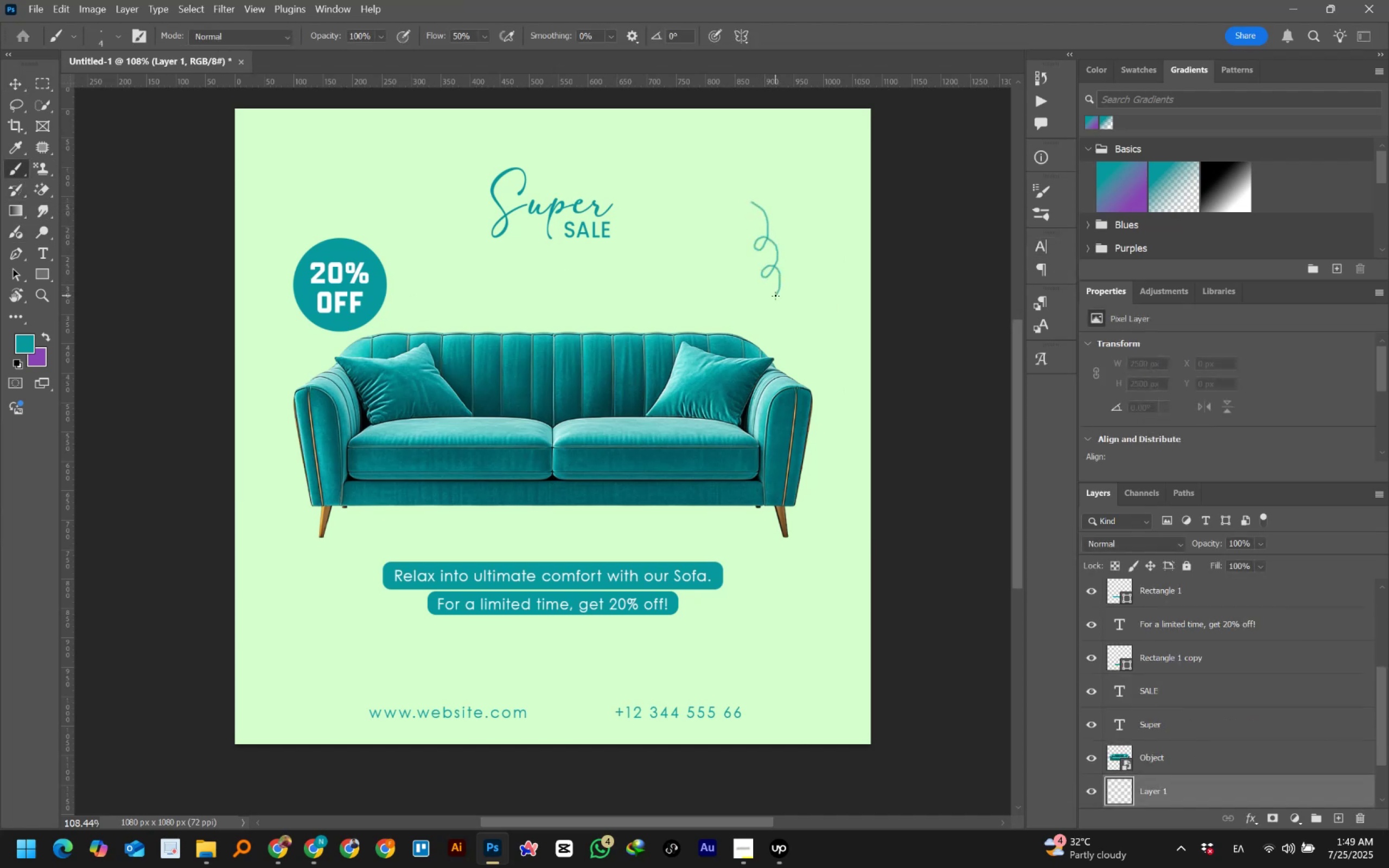 
wait(5.42)
 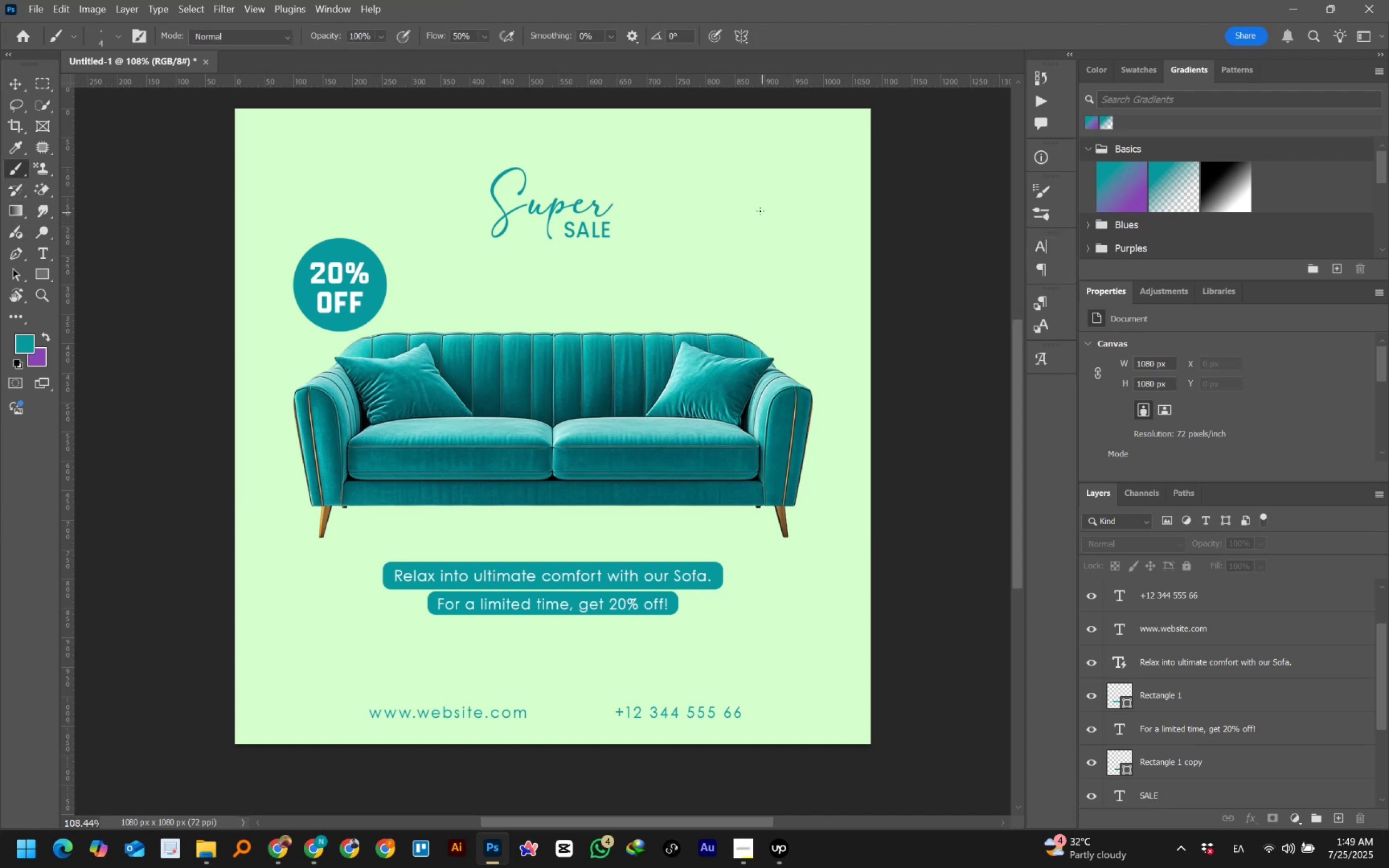 
key(Control+Z)
 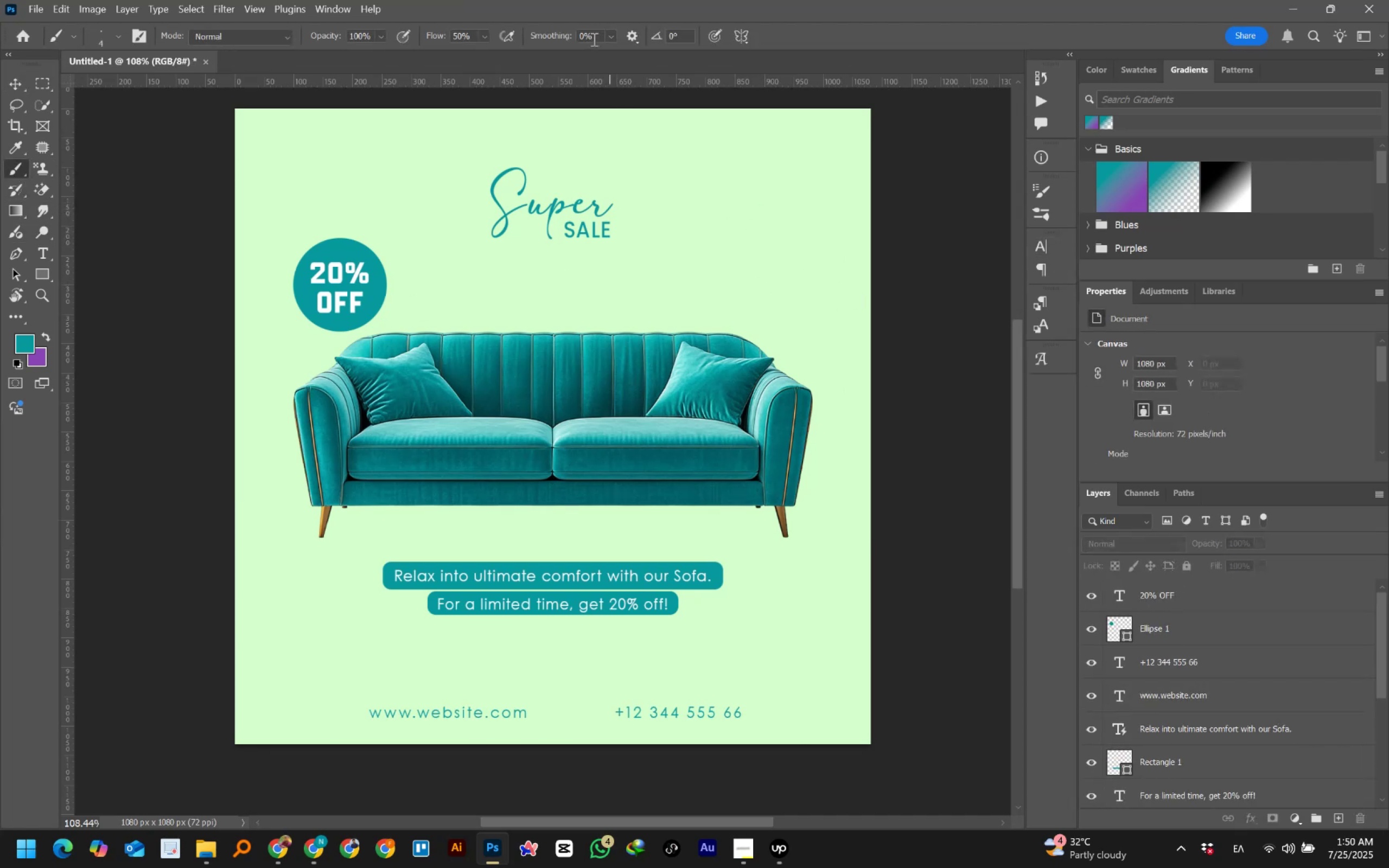 
left_click([595, 36])
 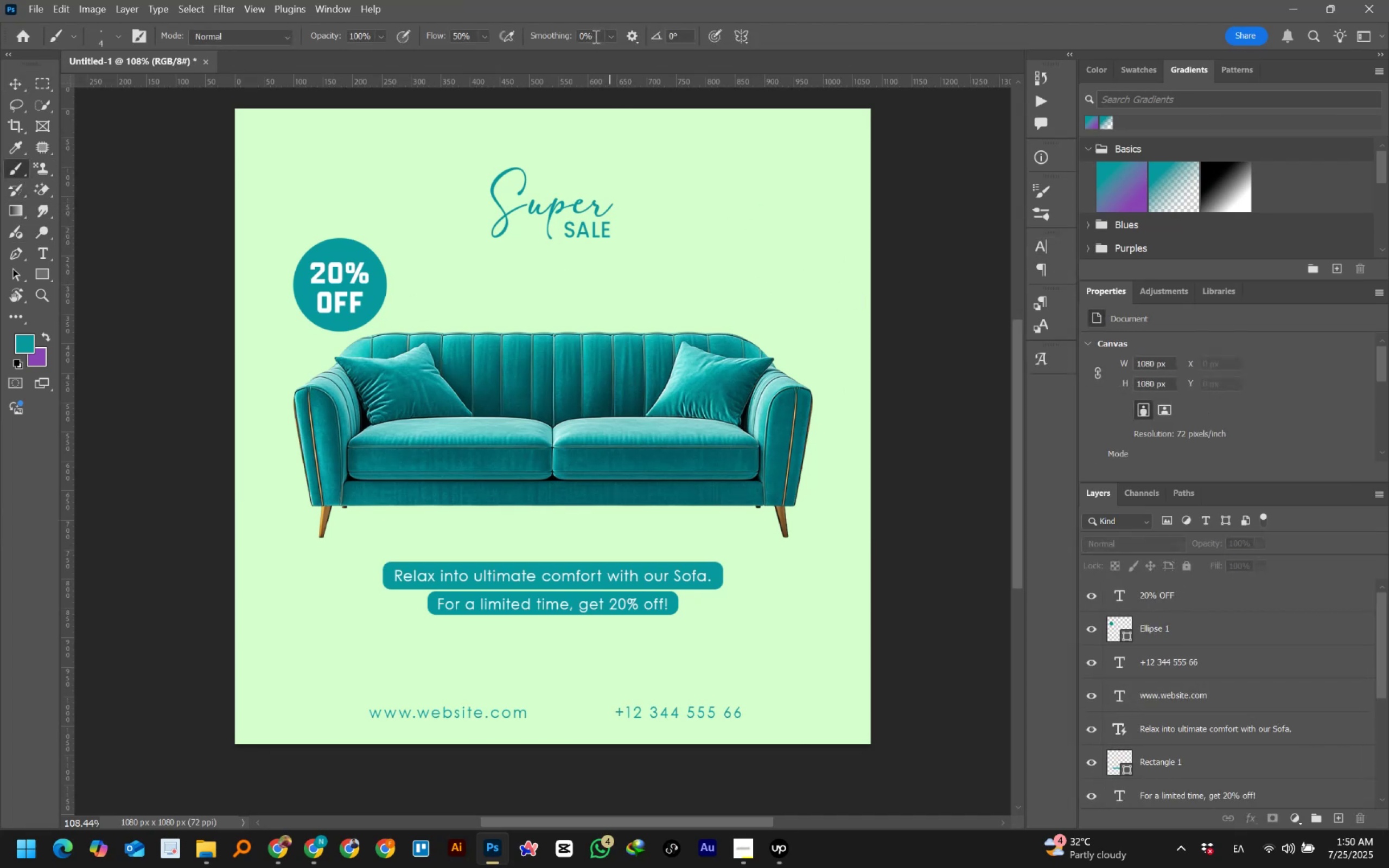 
hold_key(key=ShiftLeft, duration=0.82)
scroll: coordinate [595, 36], scroll_direction: up, amount: 5.0
 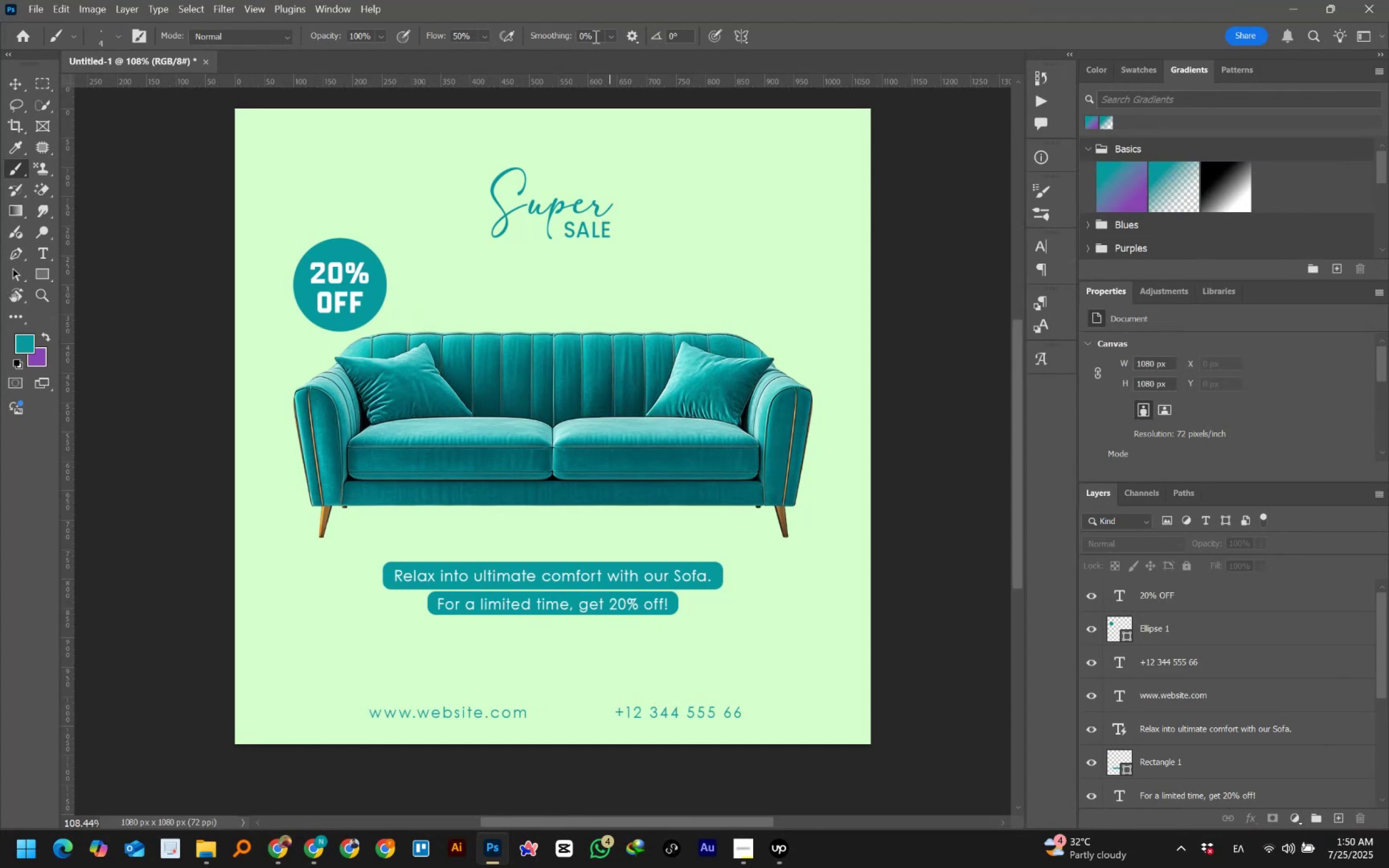 
left_click([596, 33])
 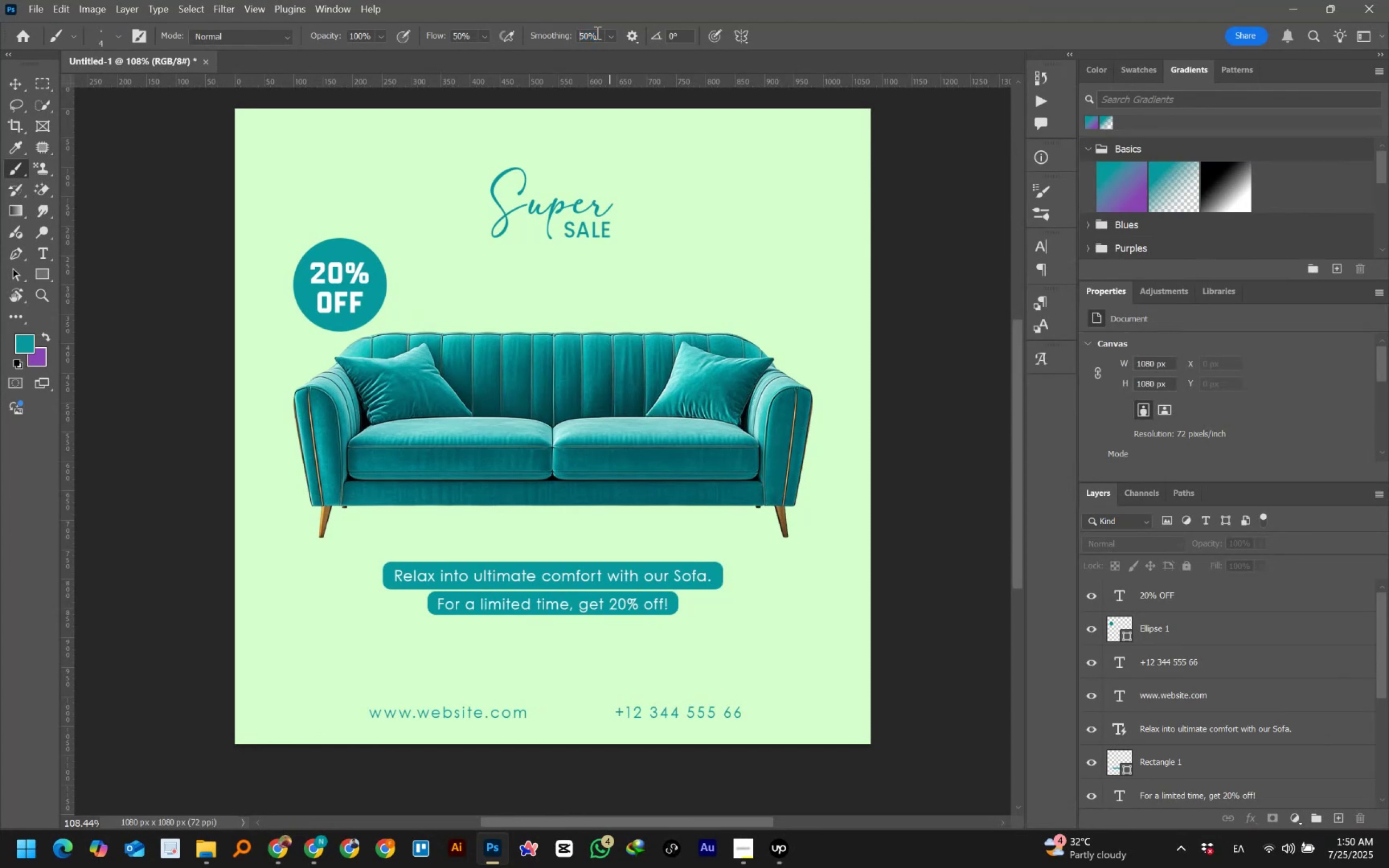 
hold_key(key=ShiftLeft, duration=0.72)
scroll: coordinate [596, 33], scroll_direction: up, amount: 3.0
 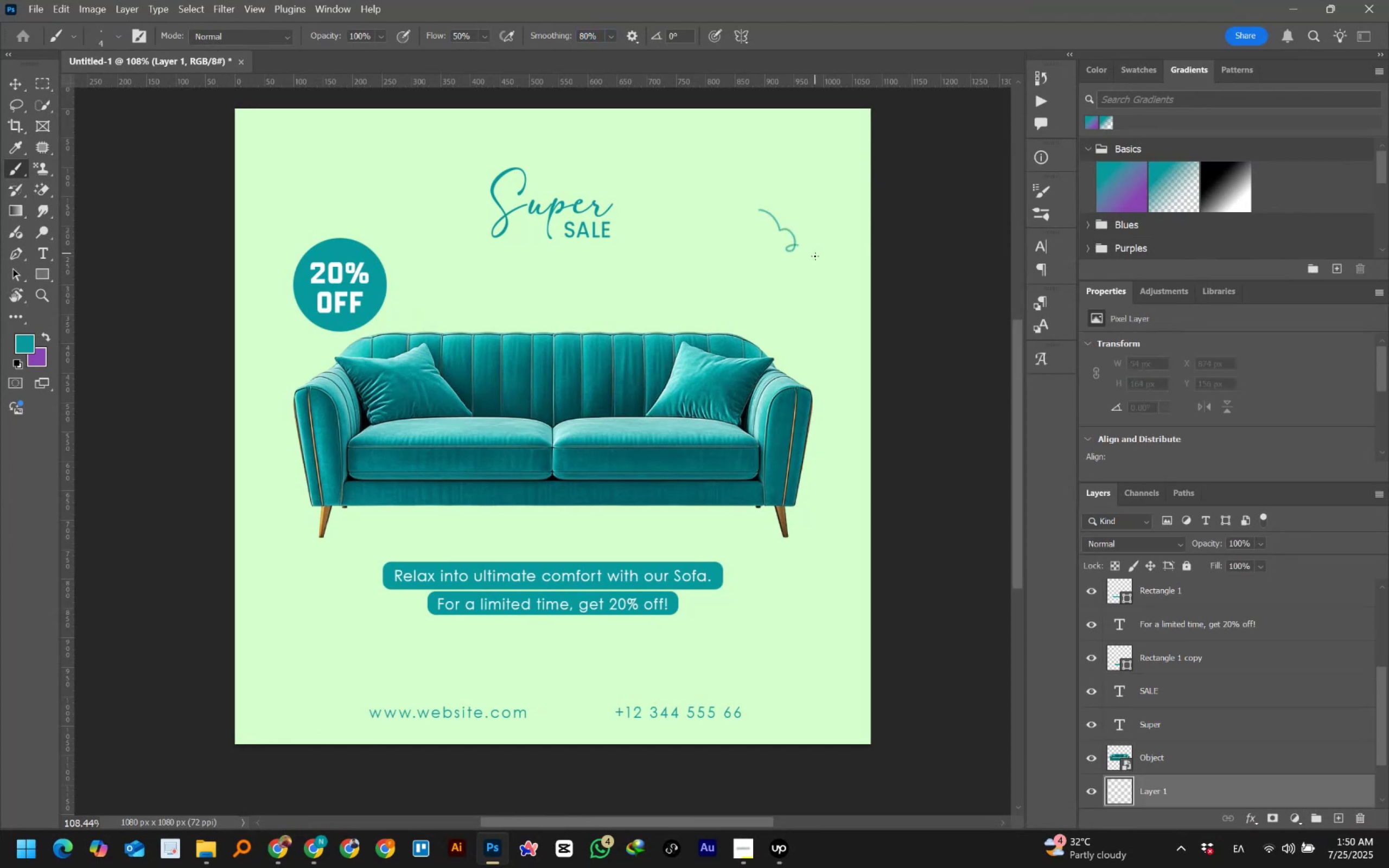 
hold_key(key=ControlLeft, duration=0.43)
 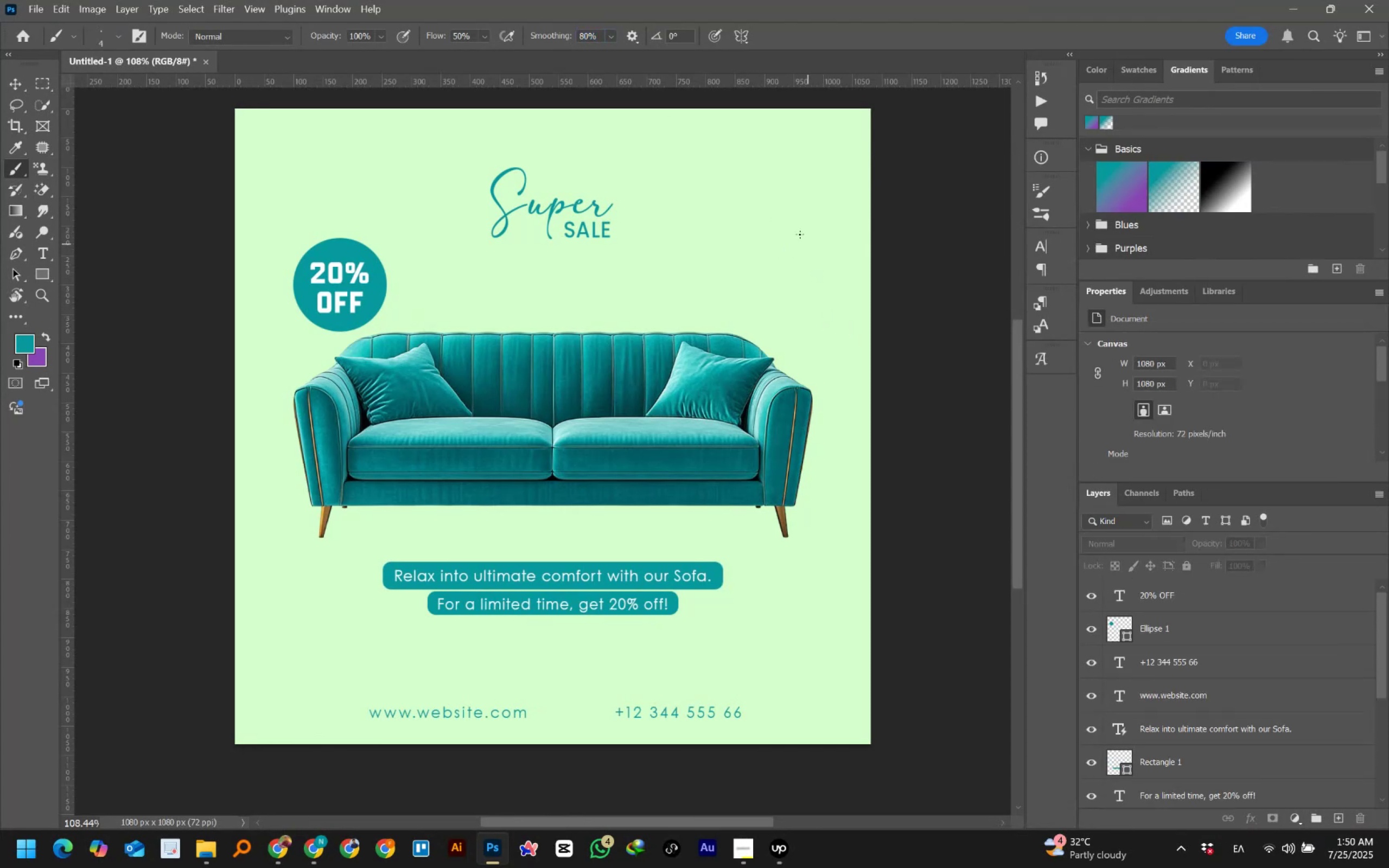 
hold_key(key=Z, duration=13.55)
 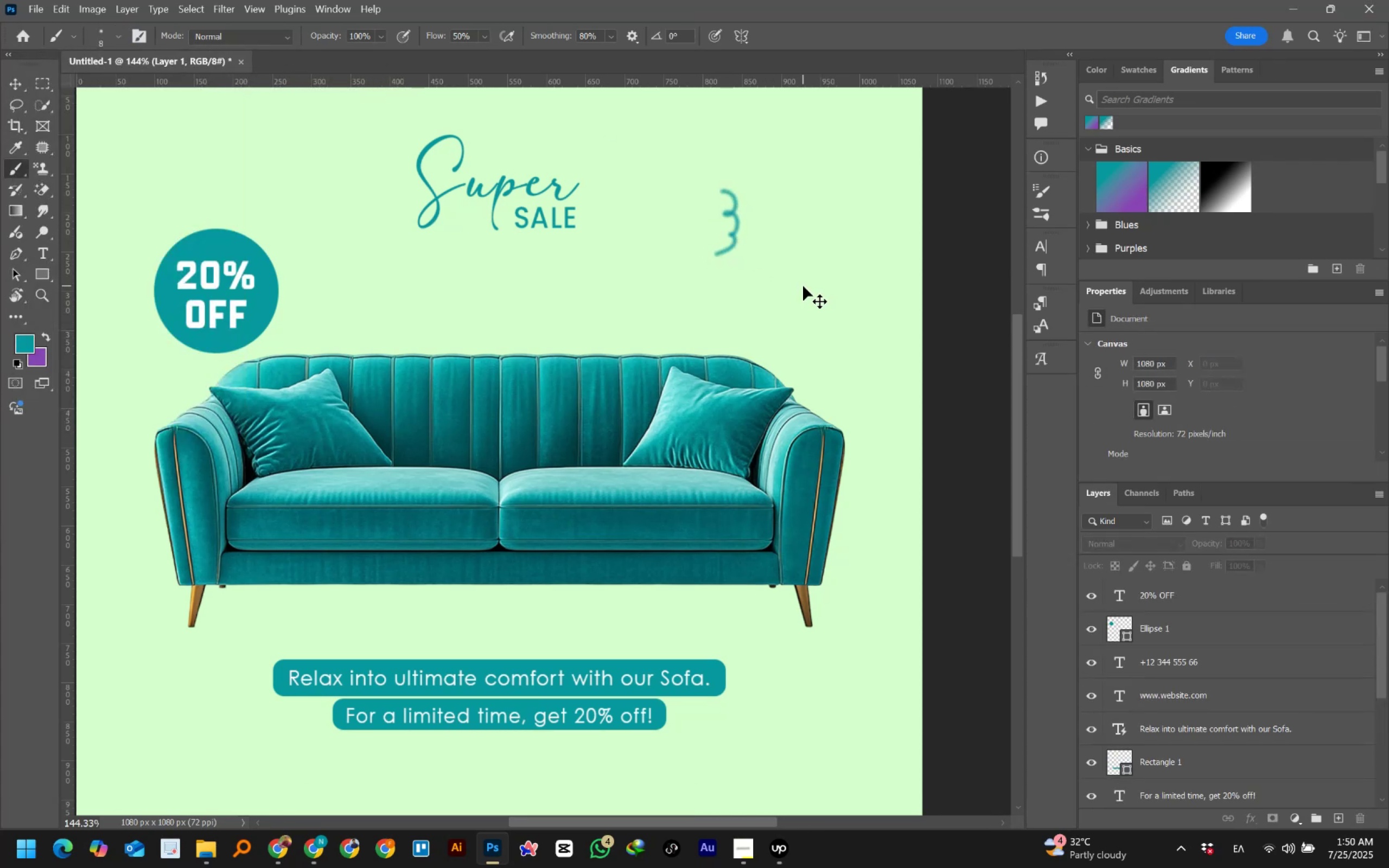 
hold_key(key=AltLeft, duration=0.76)
scroll: coordinate [715, 266], scroll_direction: up, amount: 3.0
 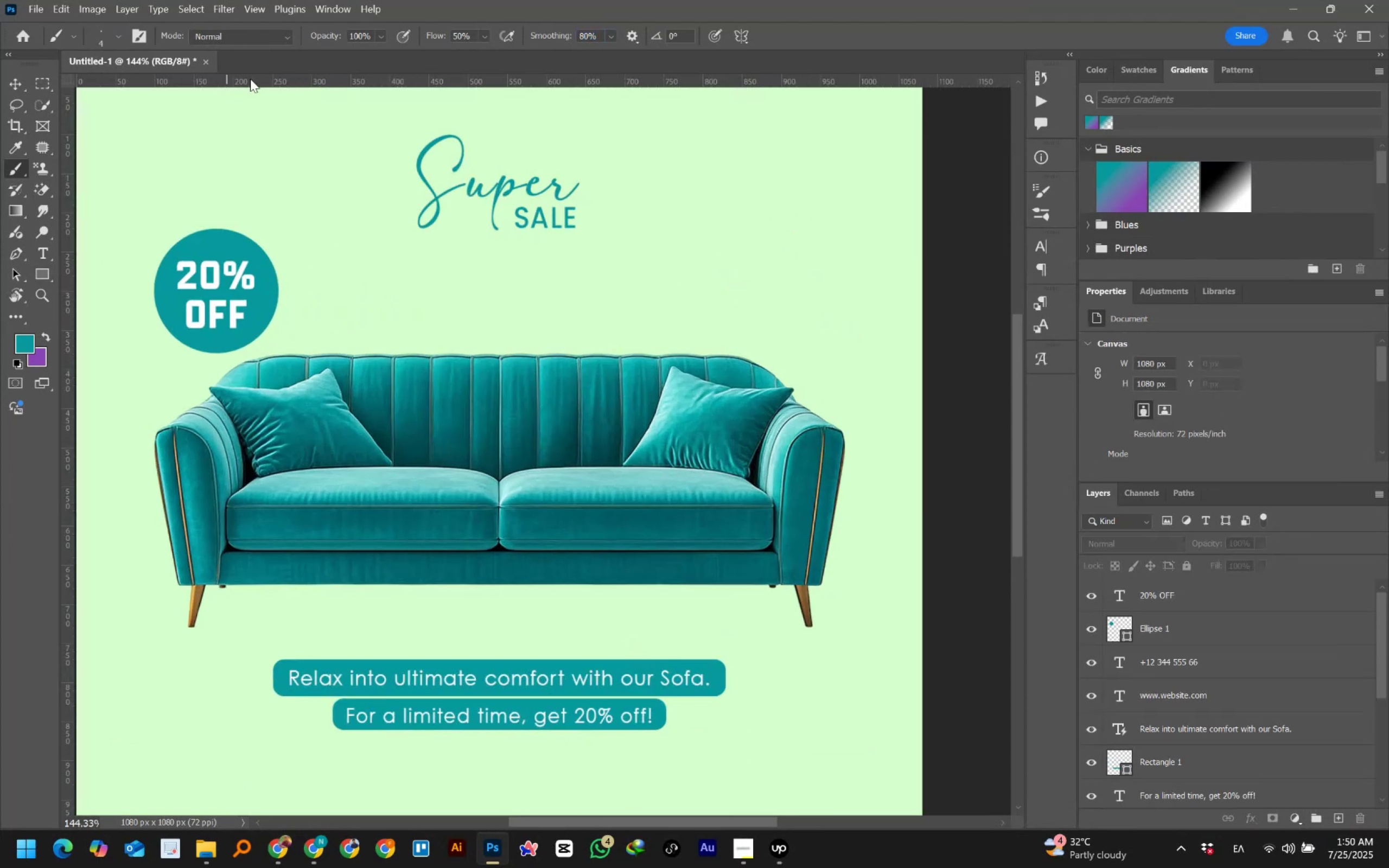 
left_click([118, 34])
 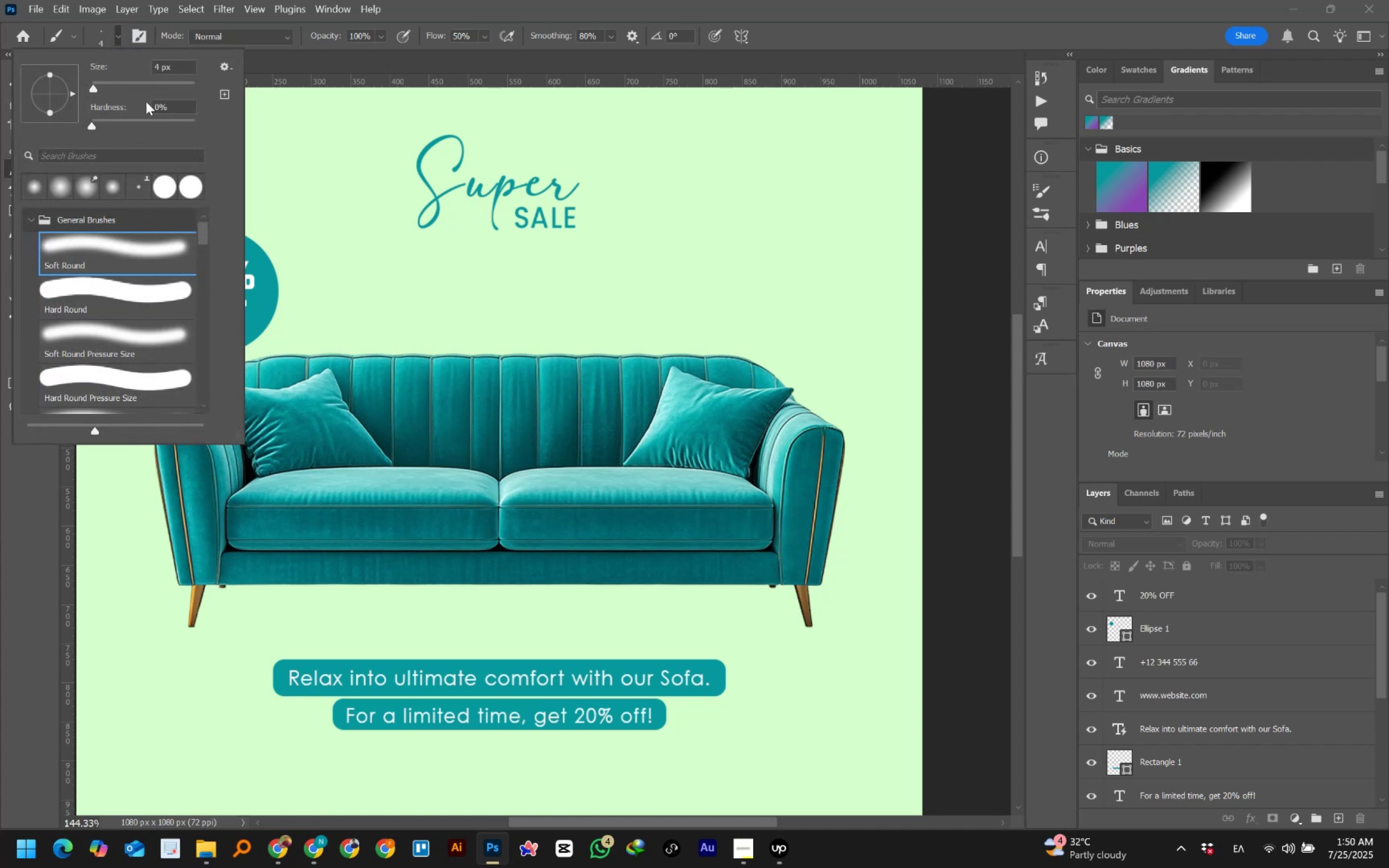 
left_click([165, 67])
 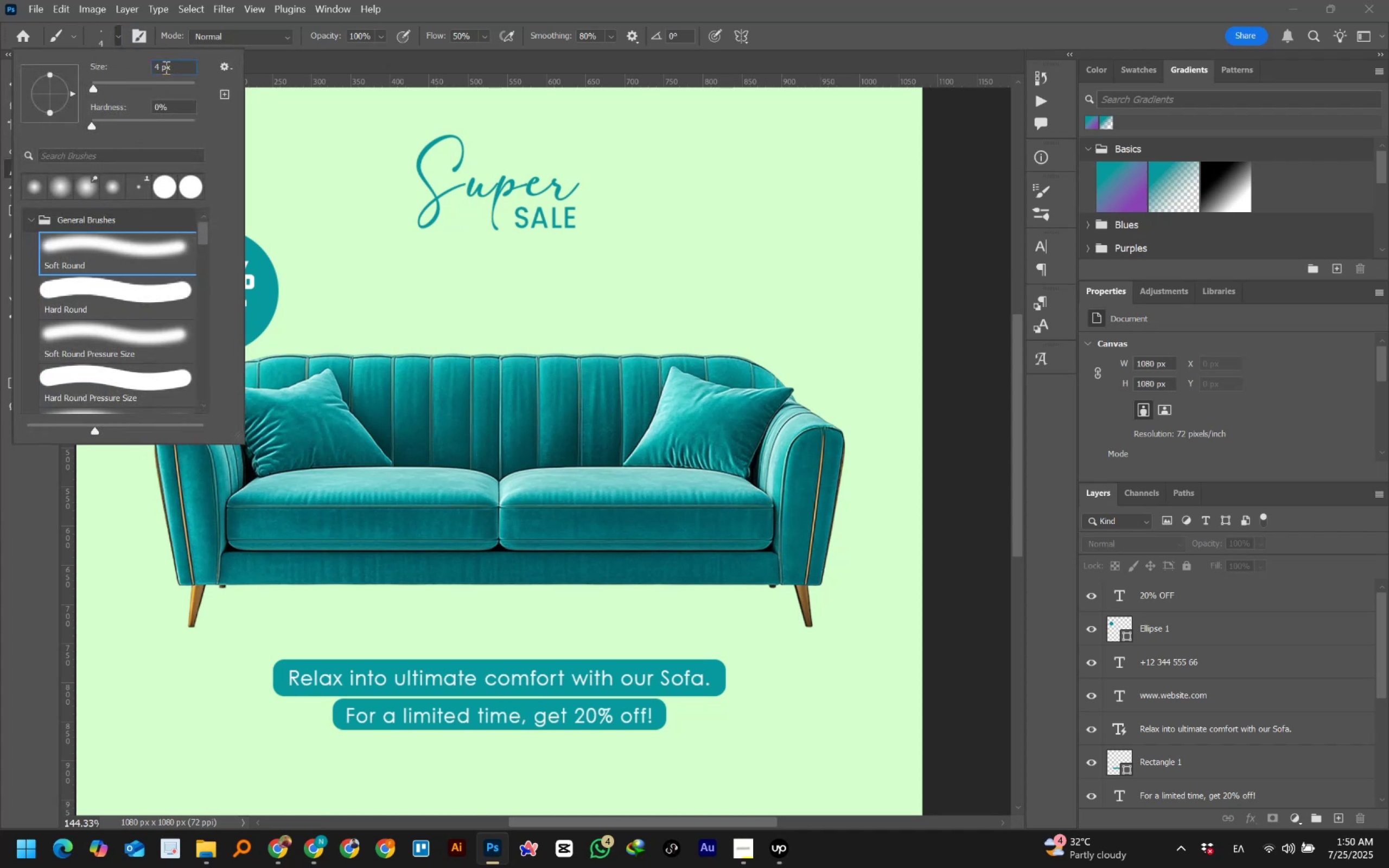 
hold_key(key=ShiftLeft, duration=0.72)
scroll: coordinate [165, 67], scroll_direction: up, amount: 1.0
 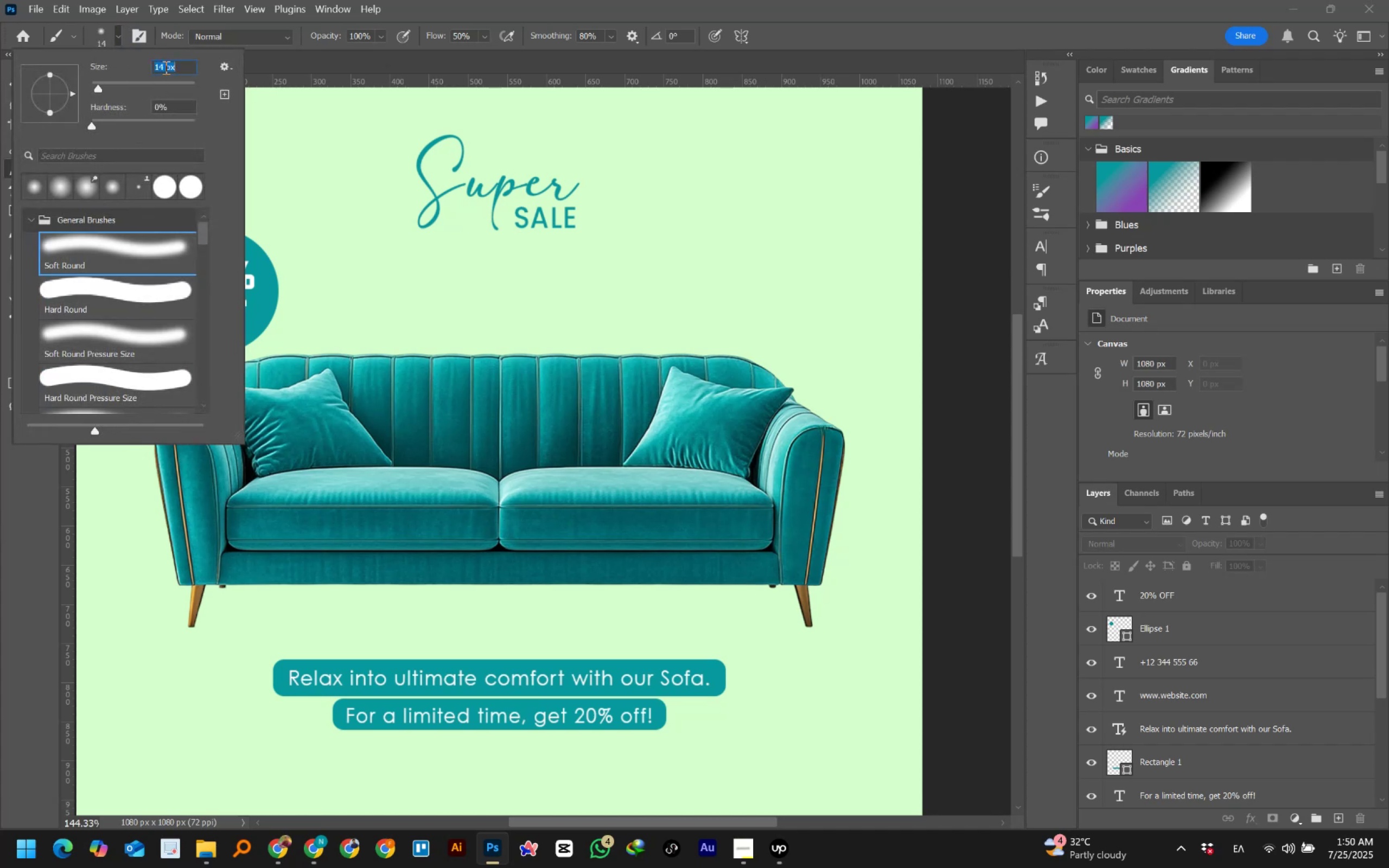 
scroll: coordinate [165, 67], scroll_direction: down, amount: 5.0
 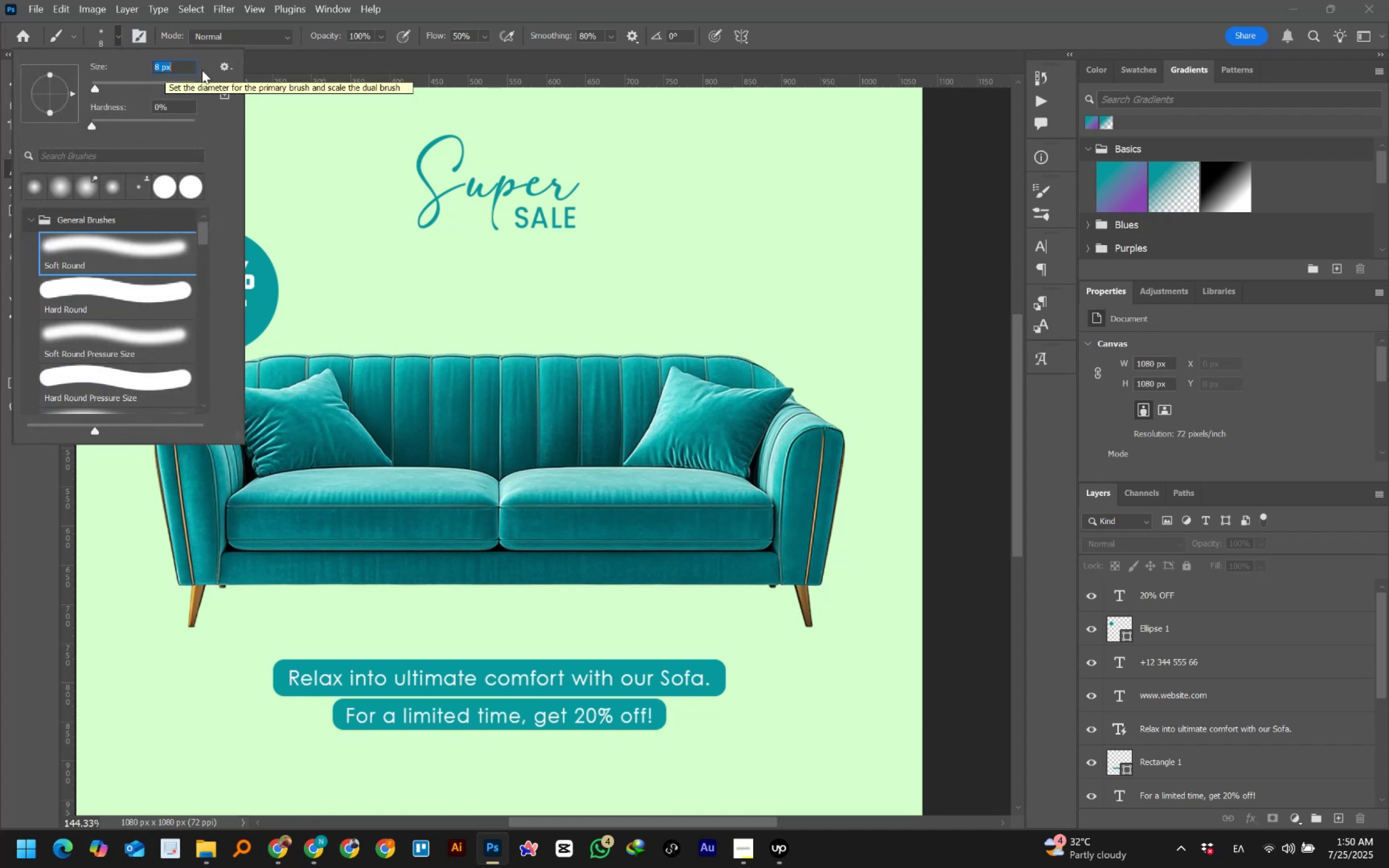 
left_click([290, 64])
 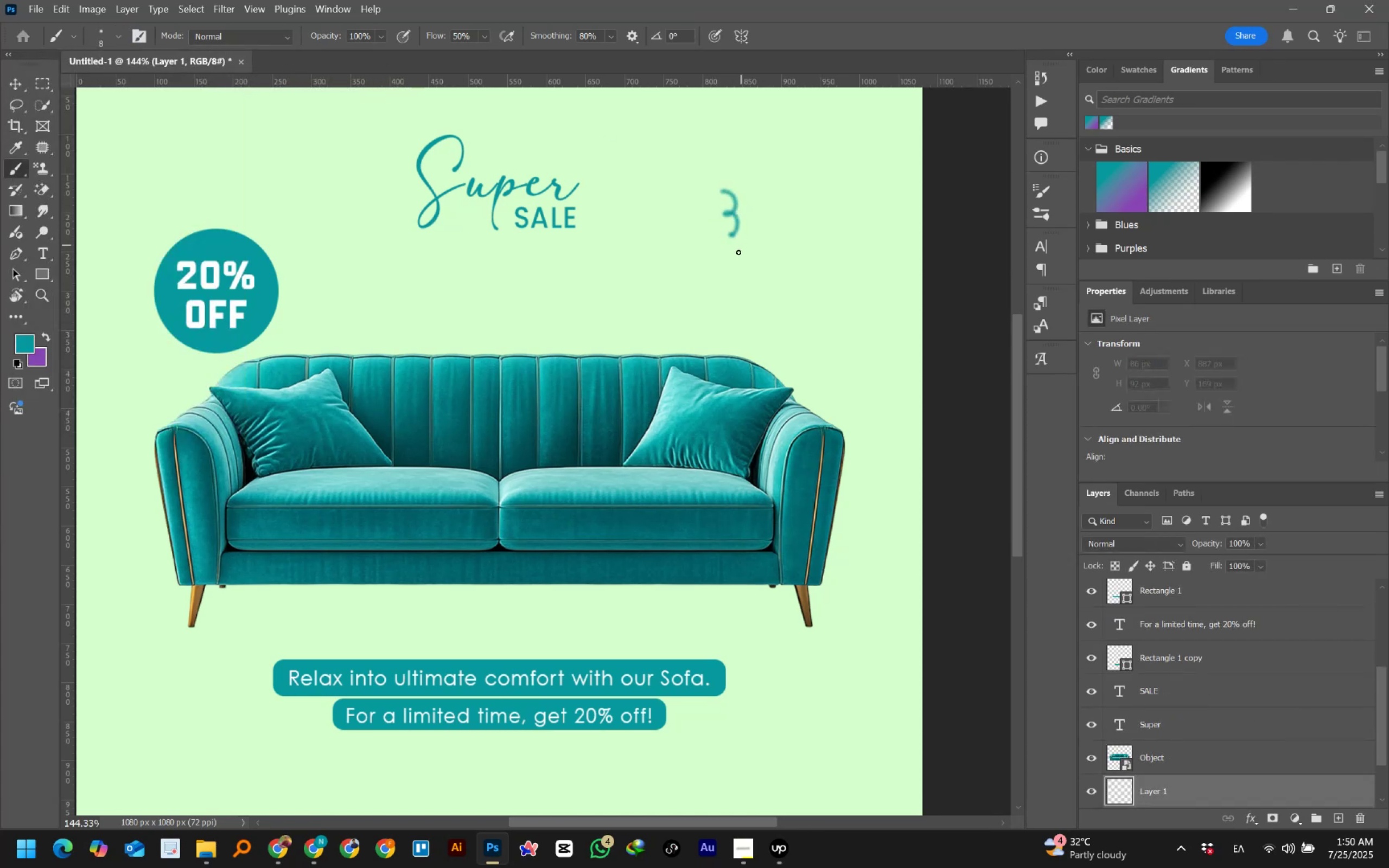 
hold_key(key=ControlLeft, duration=0.46)
 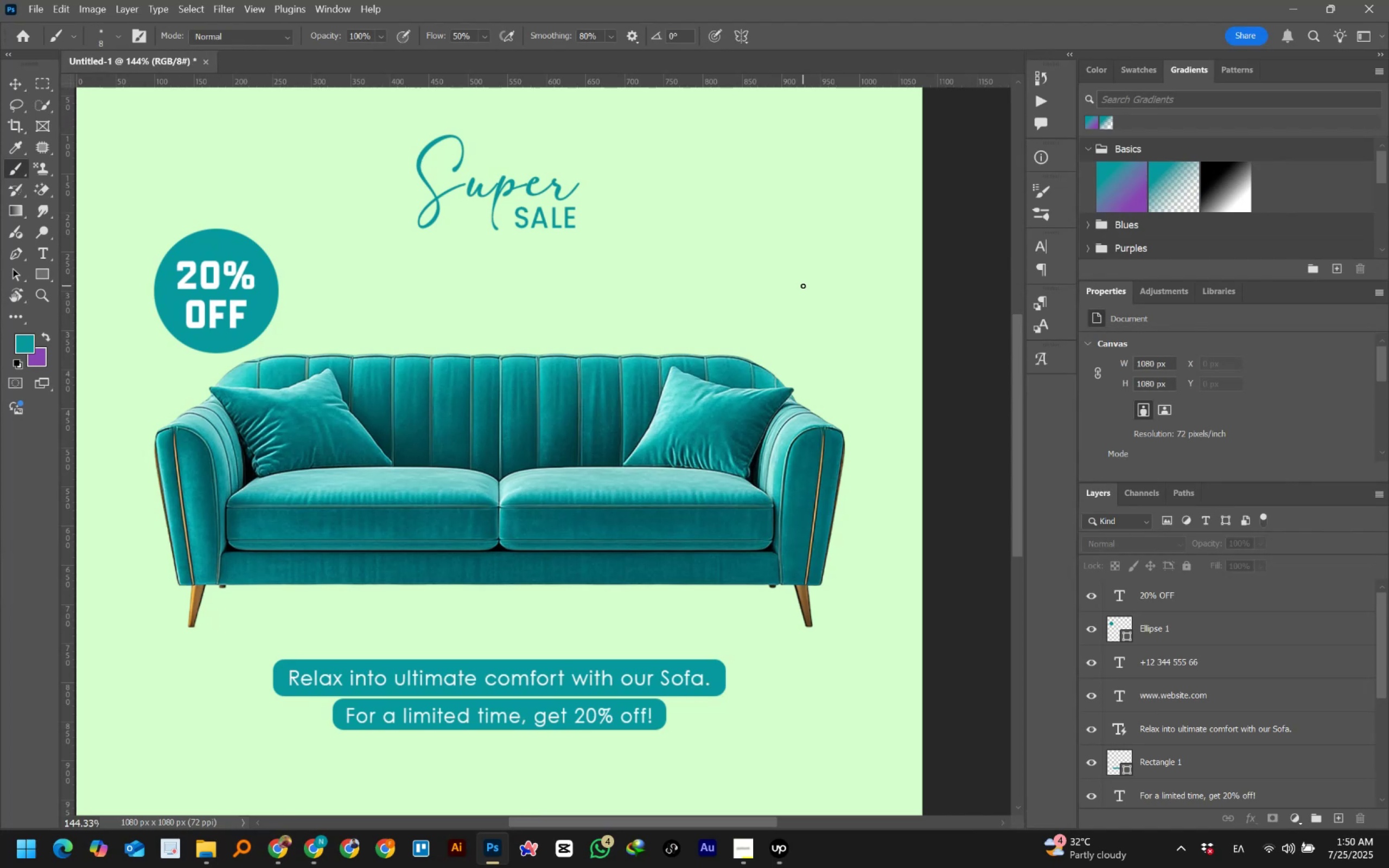 
hold_key(key=AltLeft, duration=0.54)
scroll: coordinate [562, 187], scroll_direction: down, amount: 3.0
 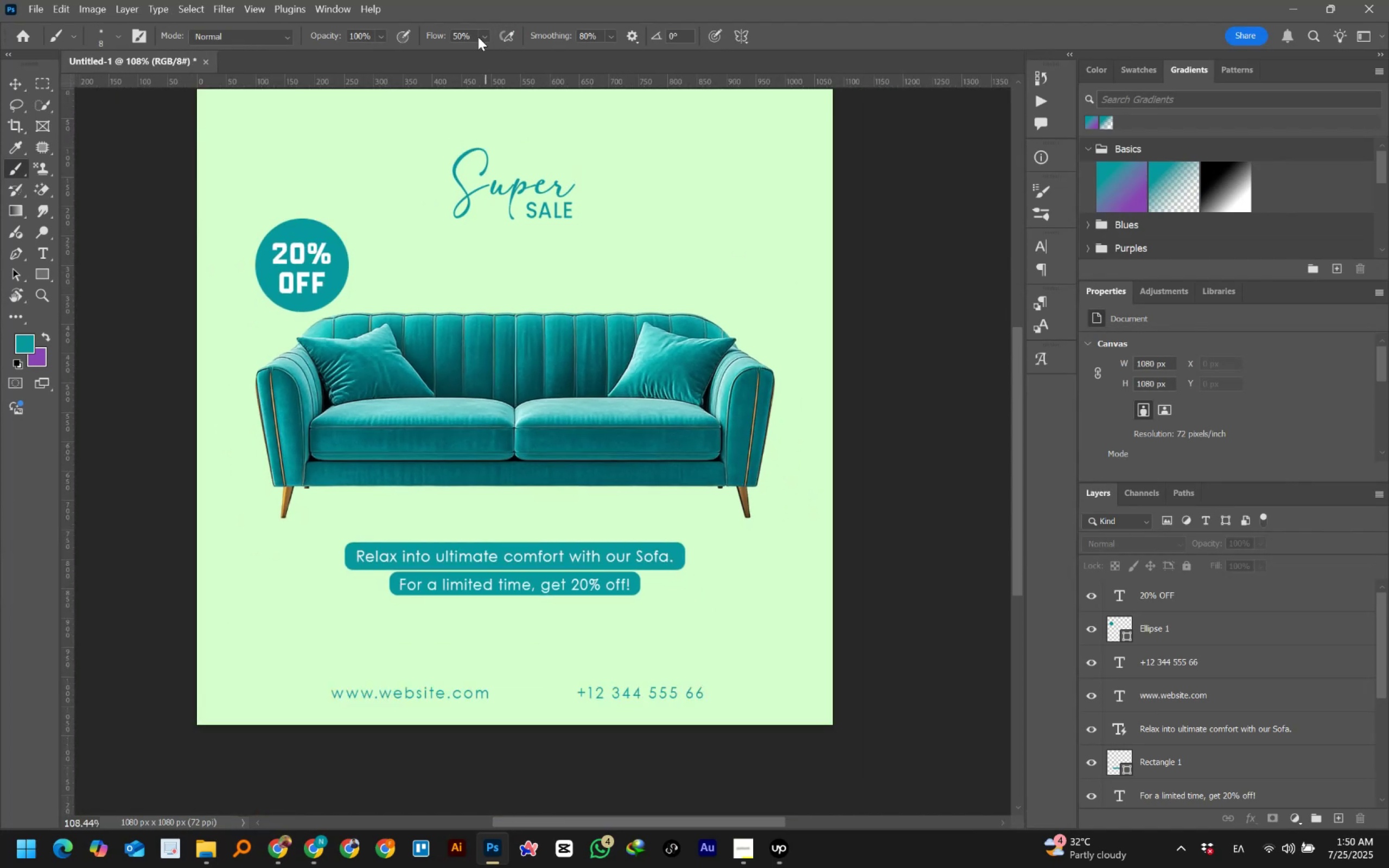 
left_click([601, 34])
 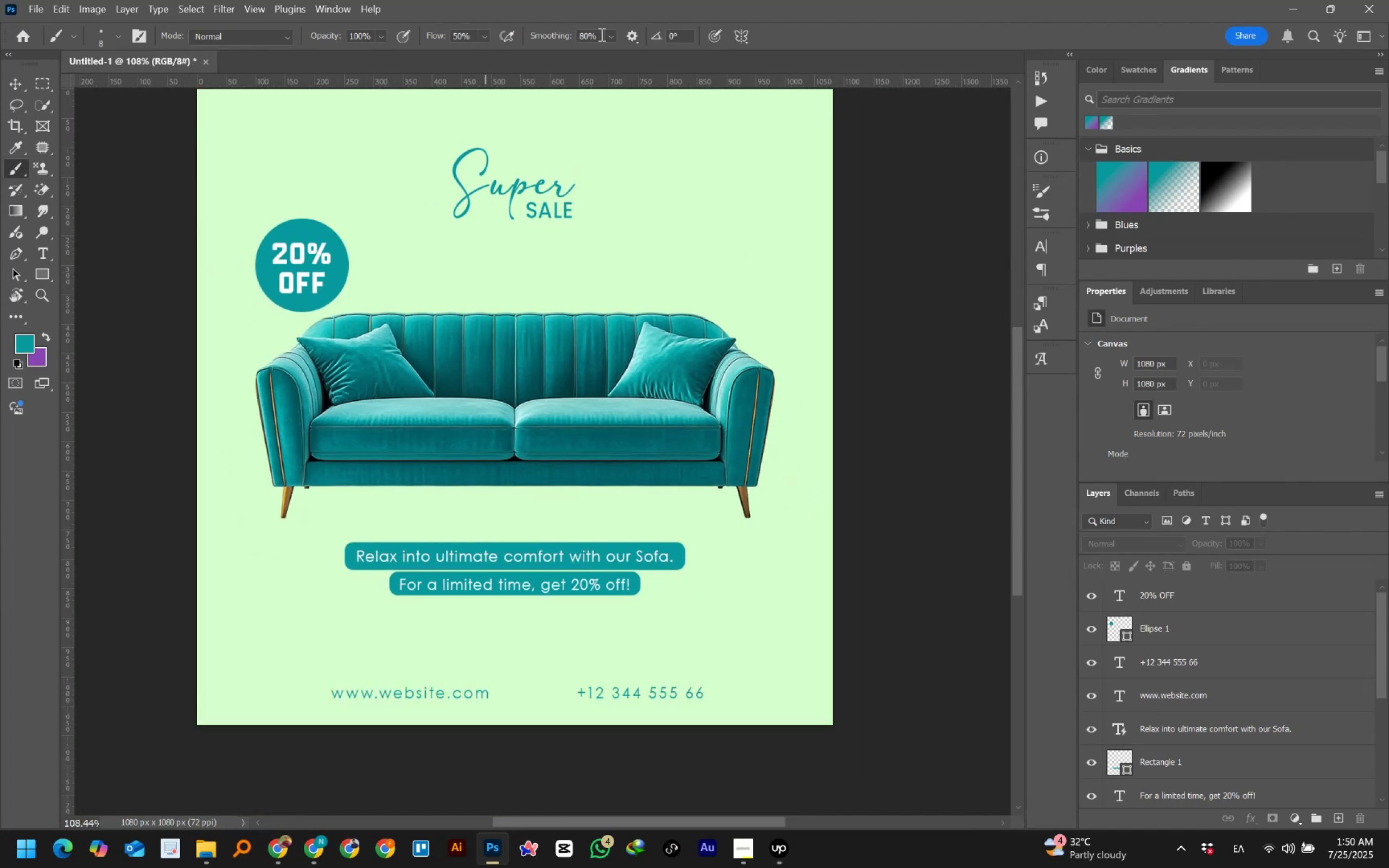 
hold_key(key=ShiftLeft, duration=0.76)
scroll: coordinate [601, 34], scroll_direction: down, amount: 2.0
 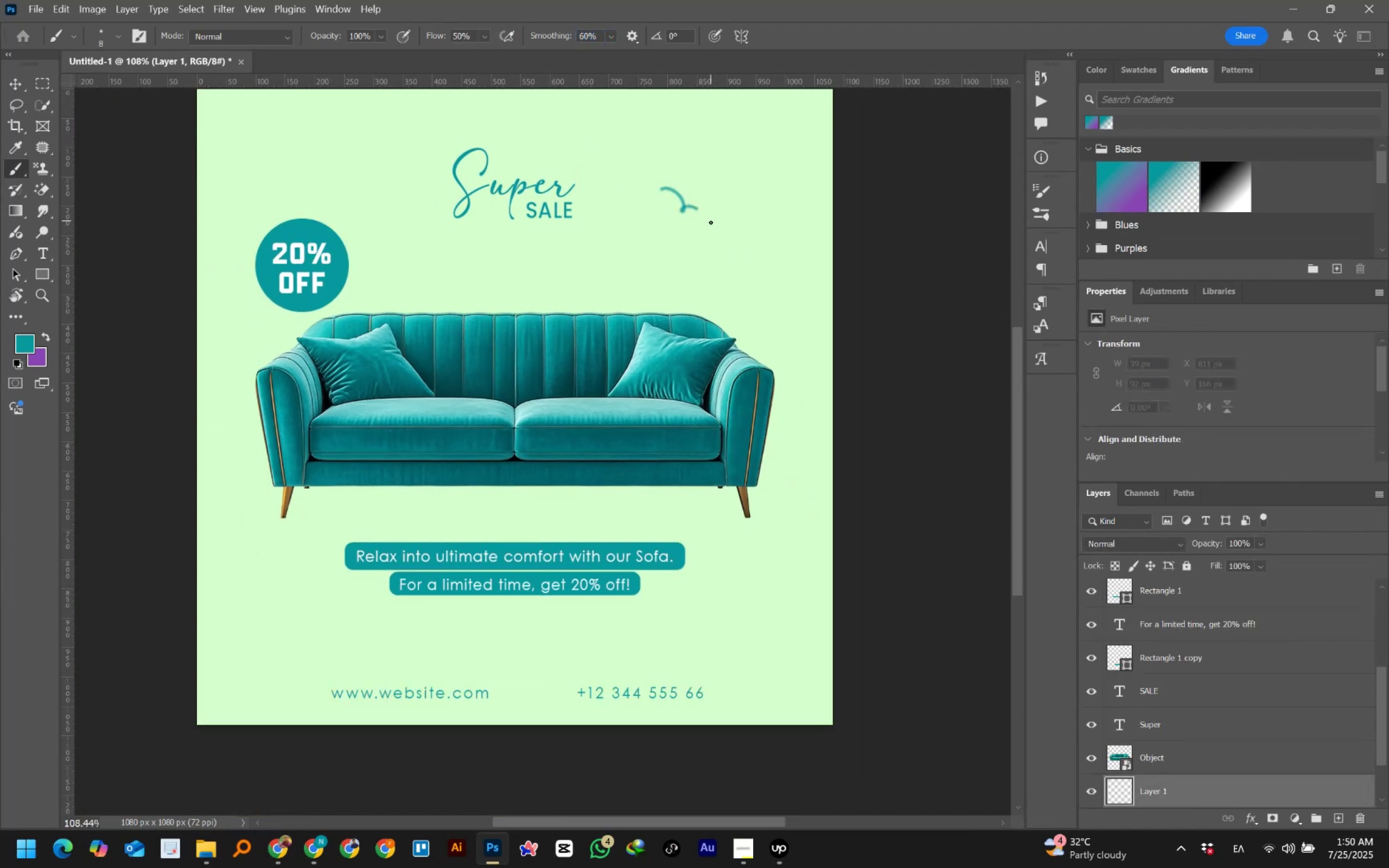 
wait(6.94)
 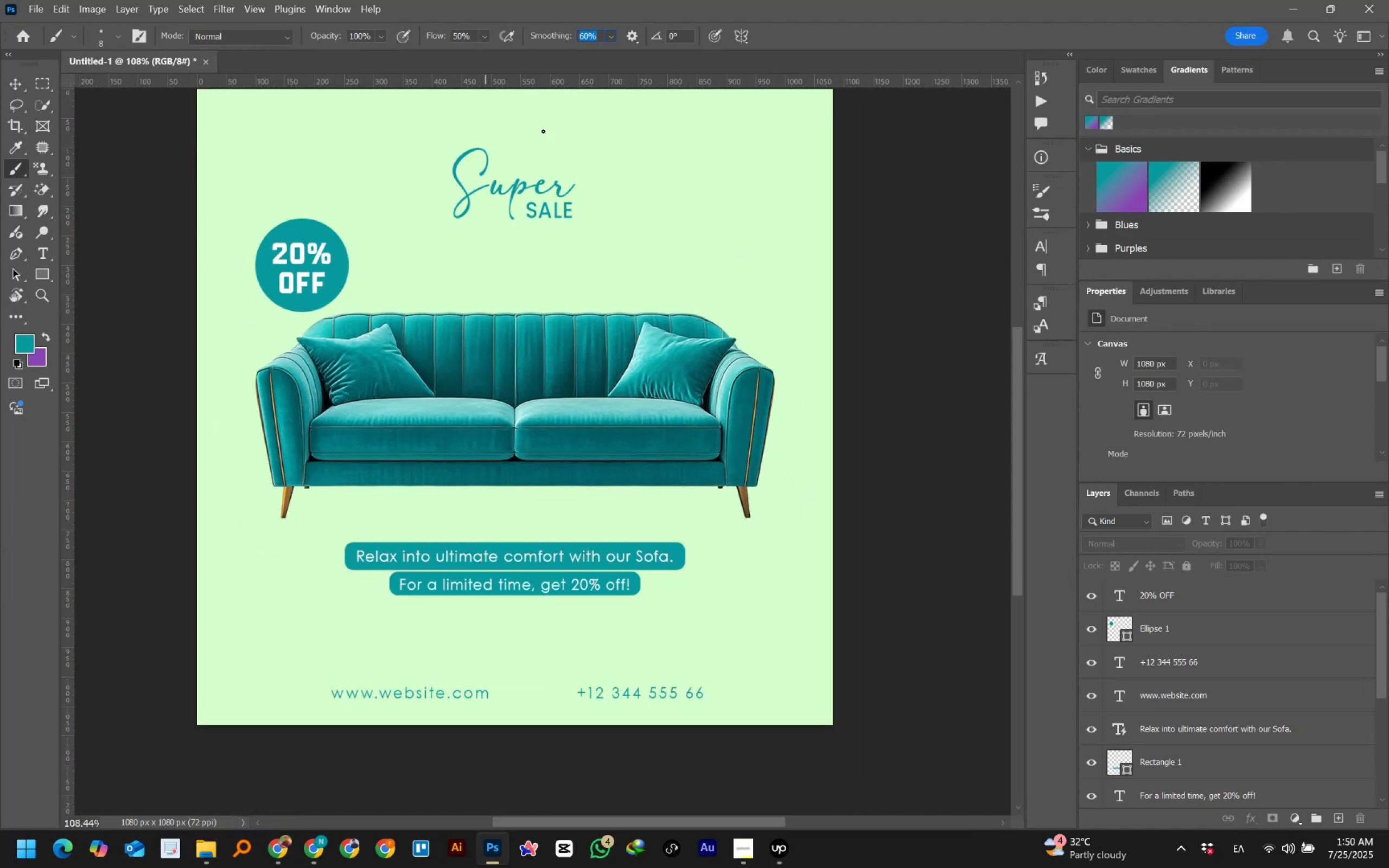 
left_click([589, 34])
 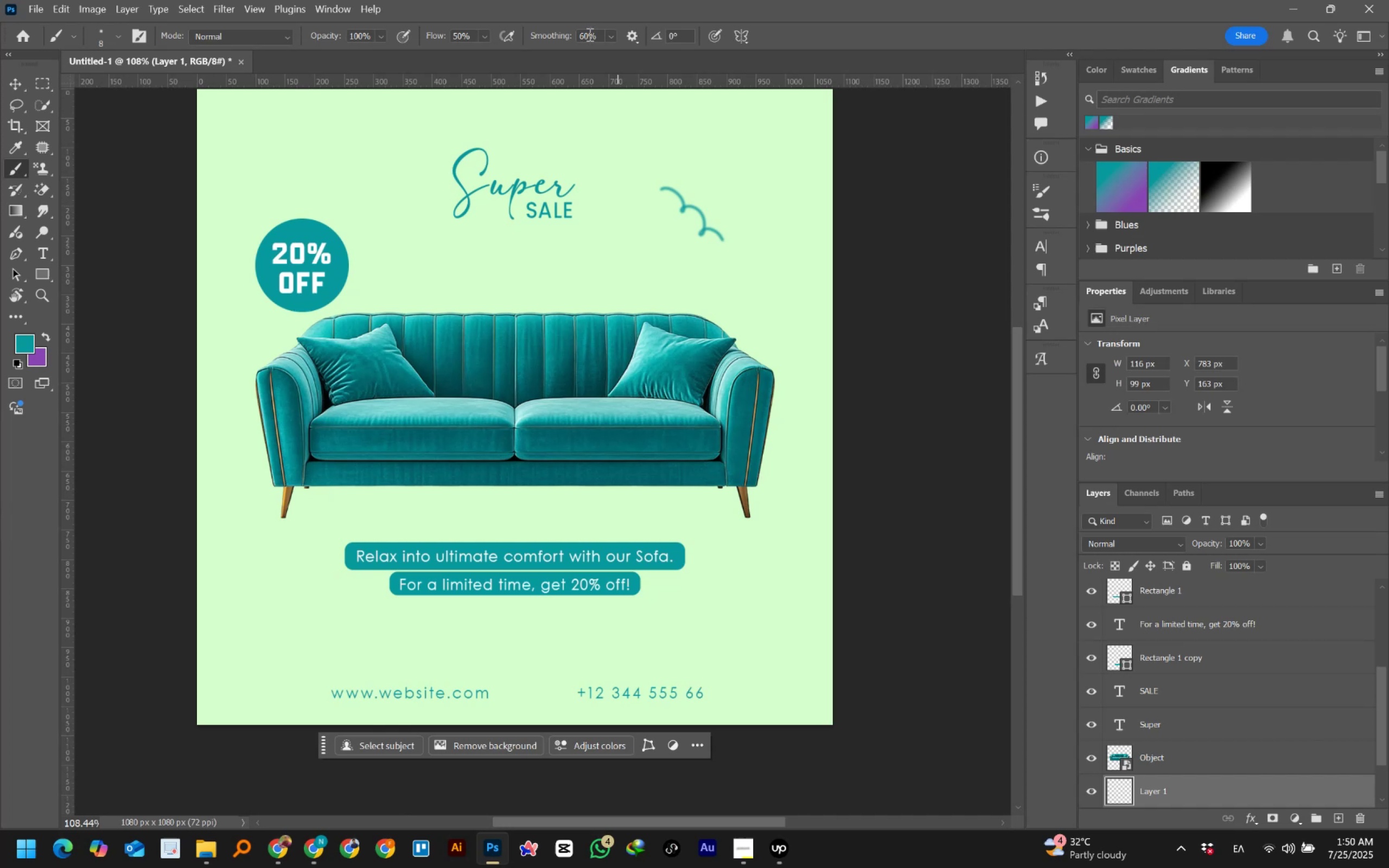 
hold_key(key=ShiftLeft, duration=0.61)
scroll: coordinate [589, 34], scroll_direction: down, amount: 3.0
 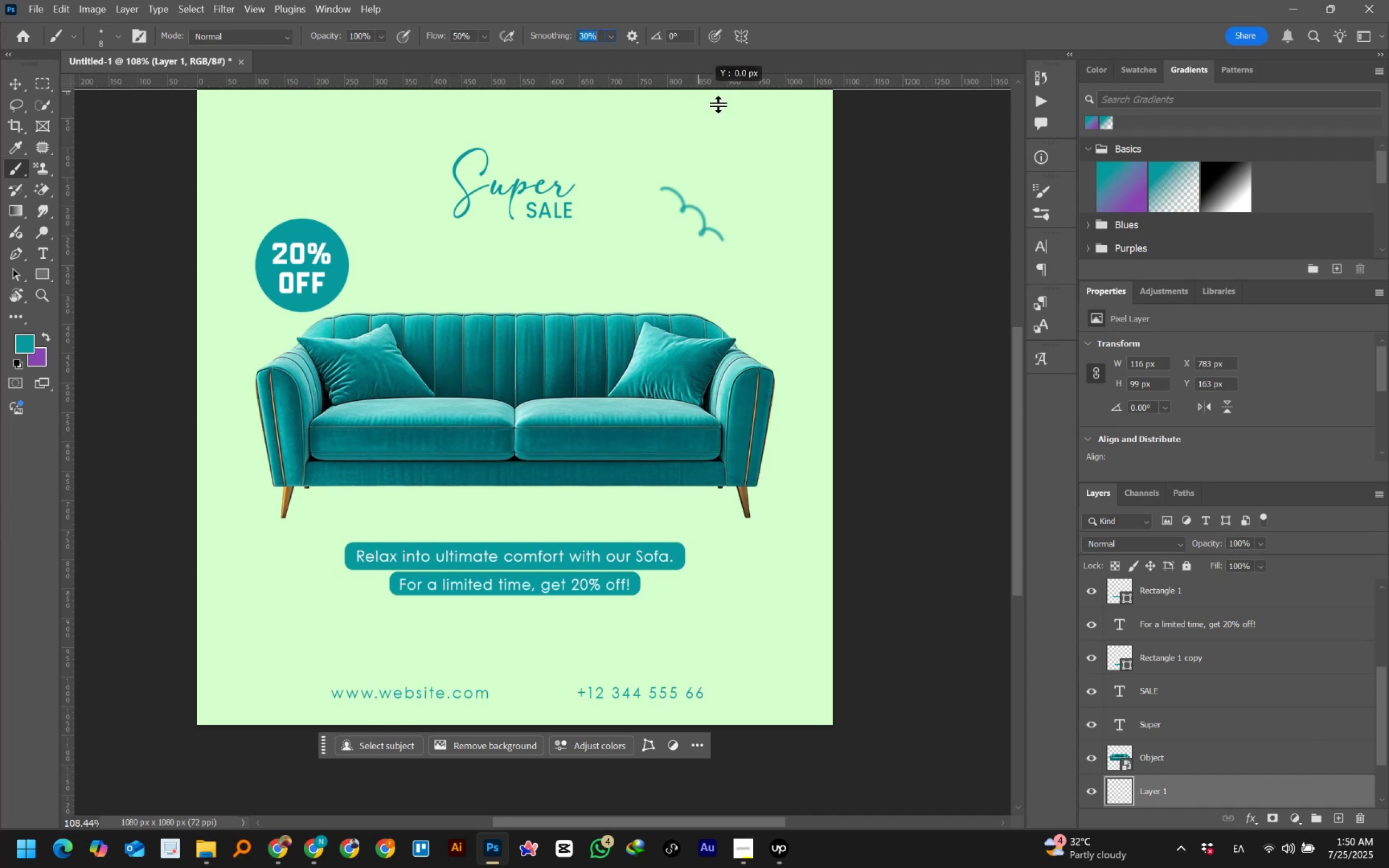 
key(Control+Z)
 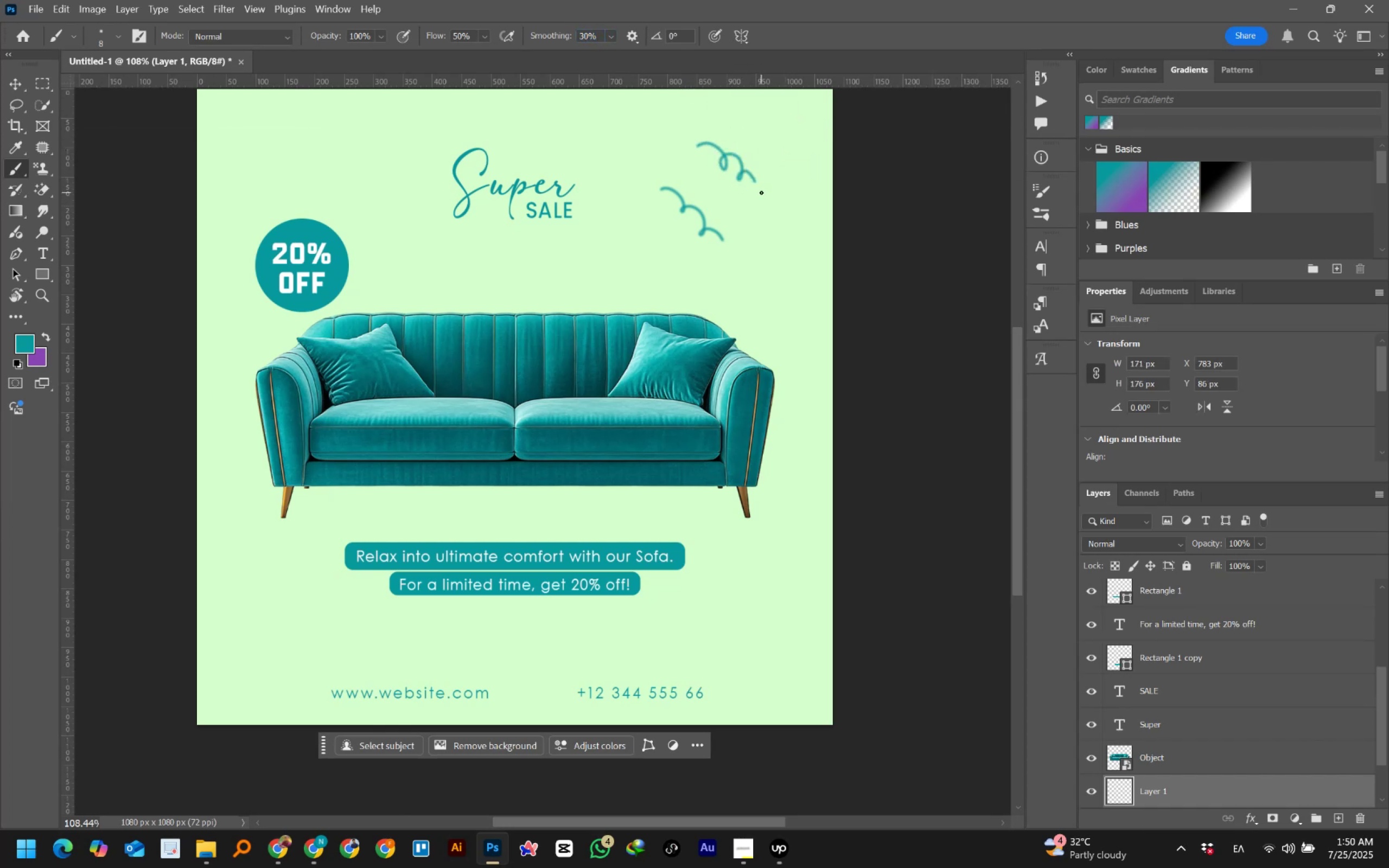 
left_click([596, 32])
 